 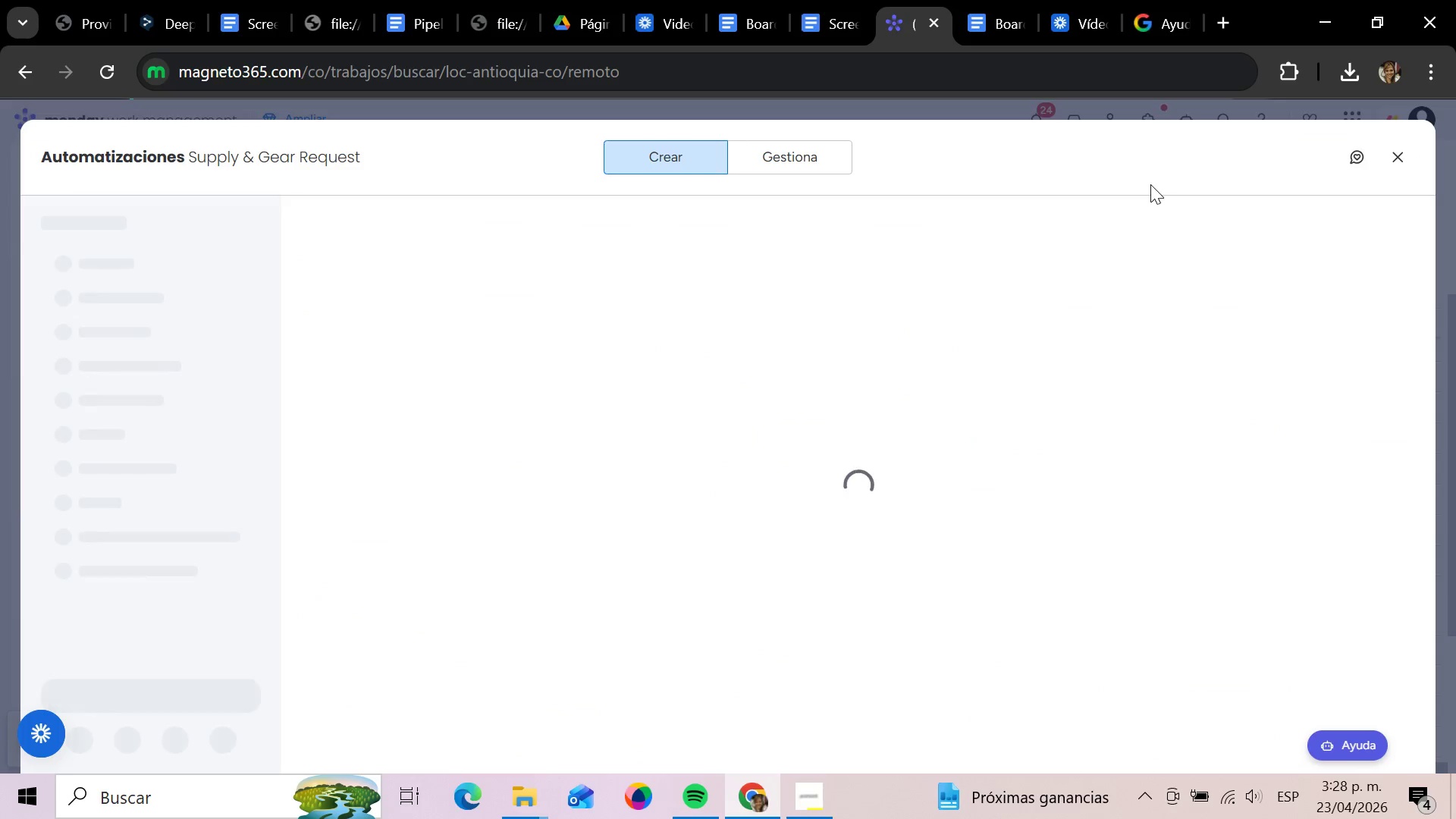 
left_click([437, 393])
 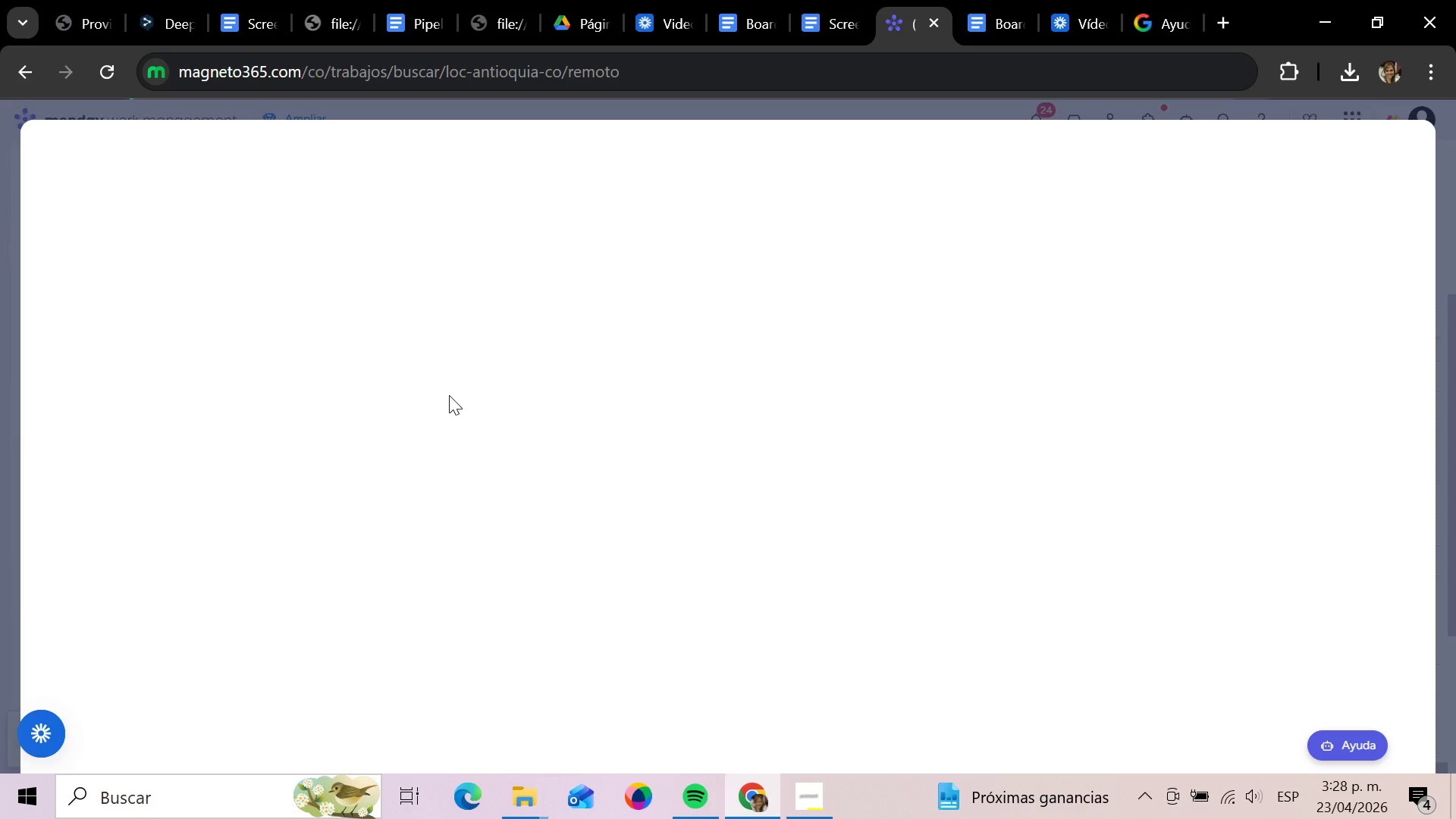 
wait(8.94)
 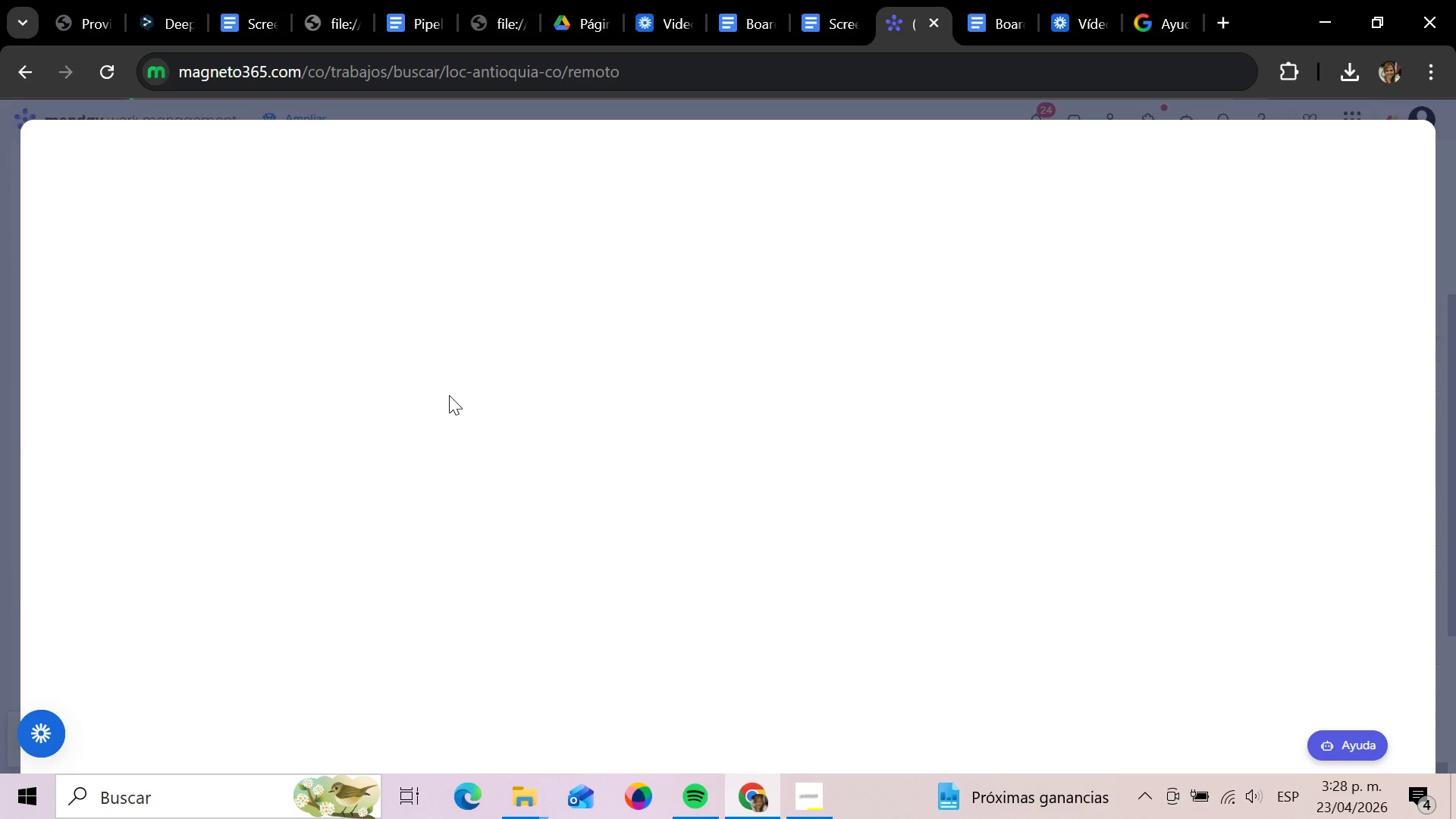 
left_click([369, 298])
 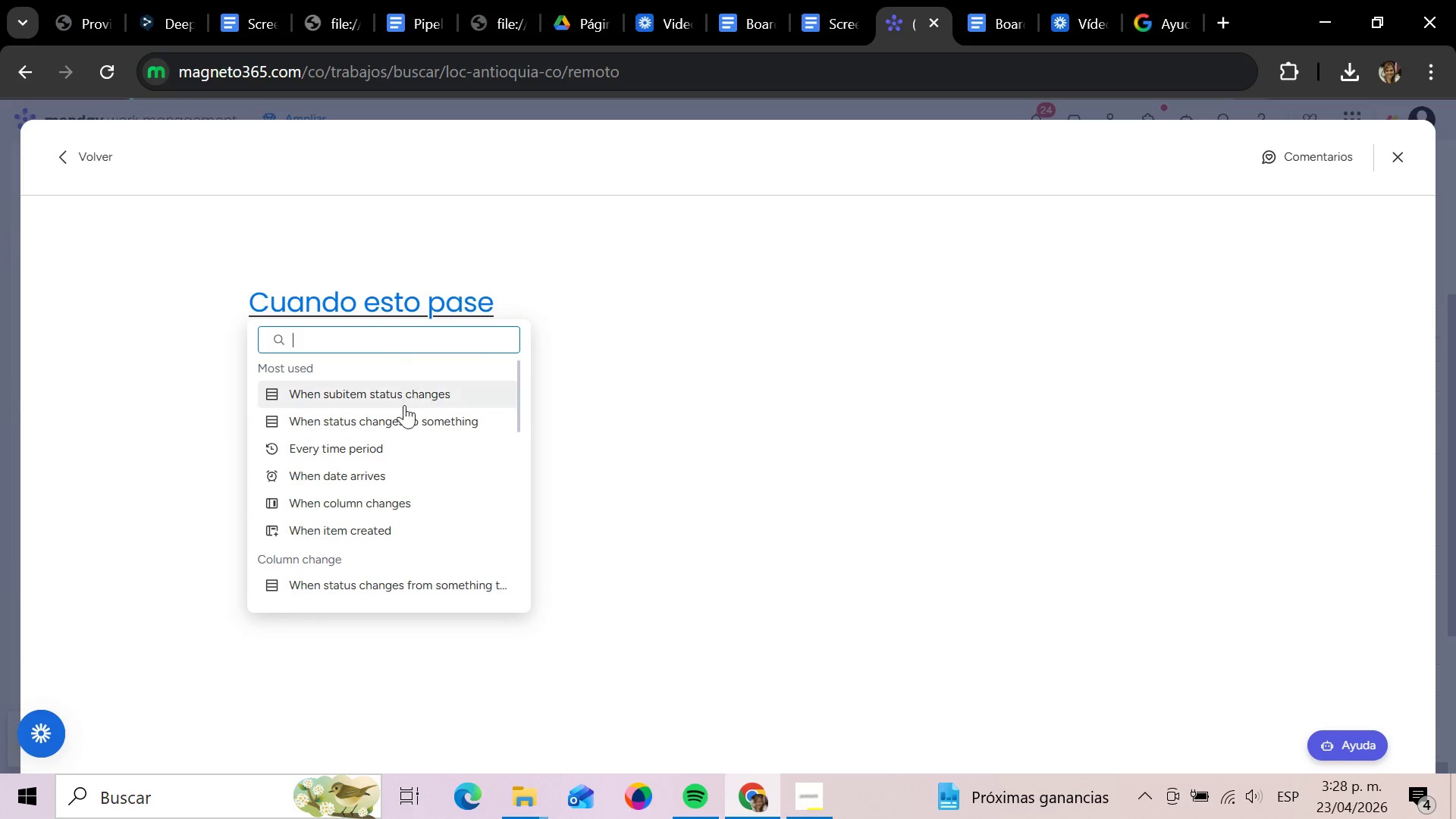 
left_click([398, 410])
 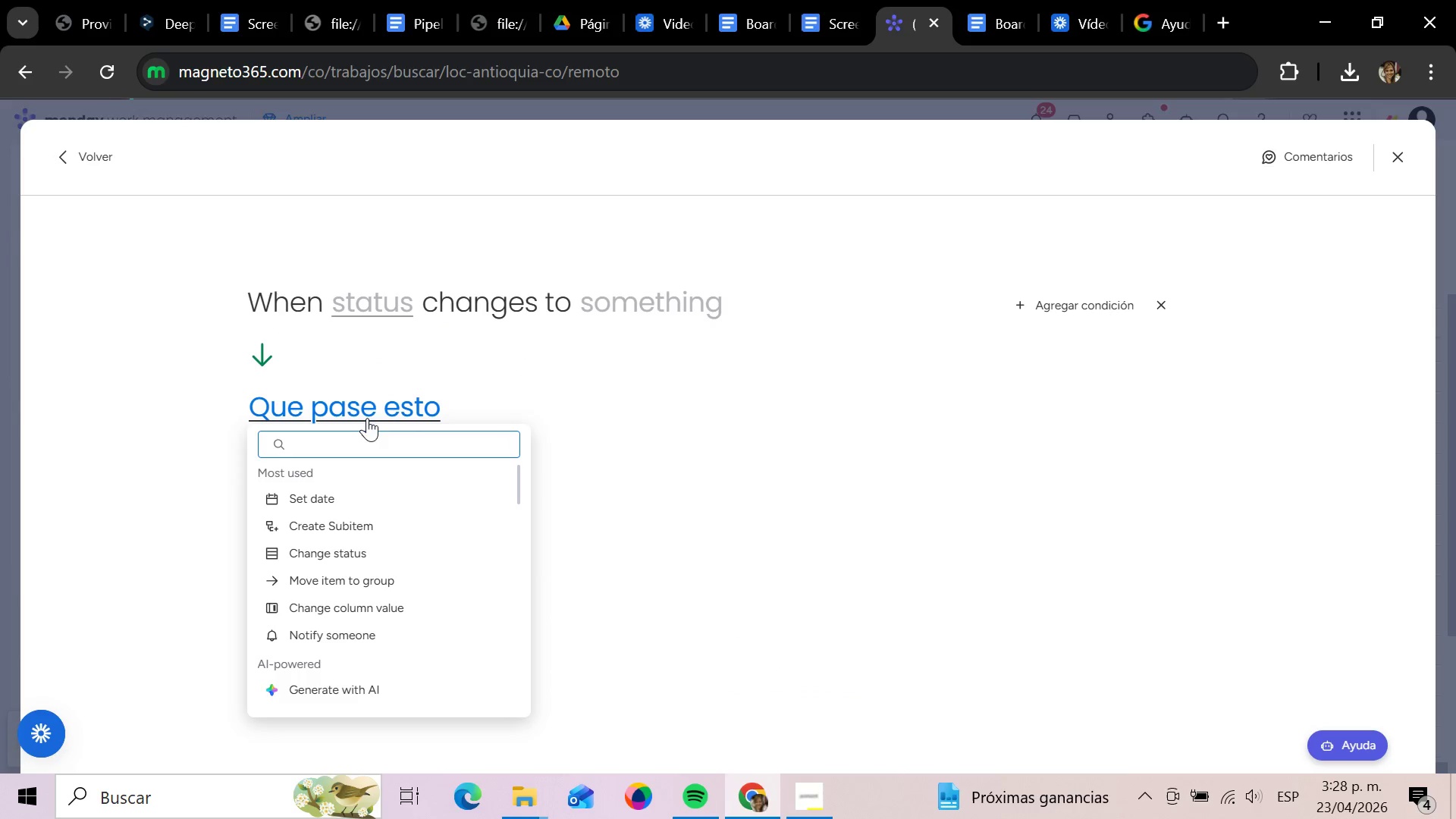 
left_click([367, 418])
 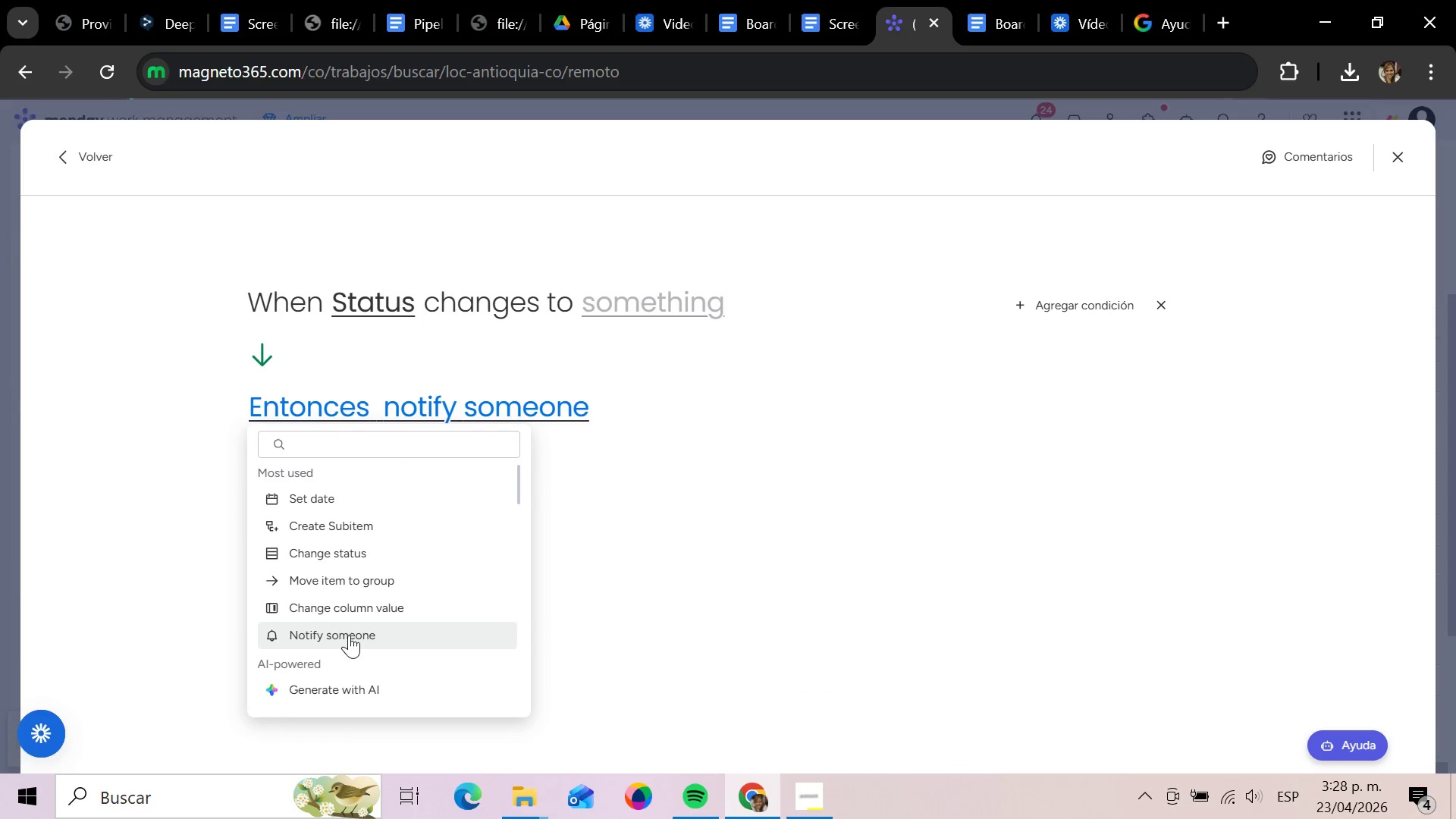 
left_click([680, 294])
 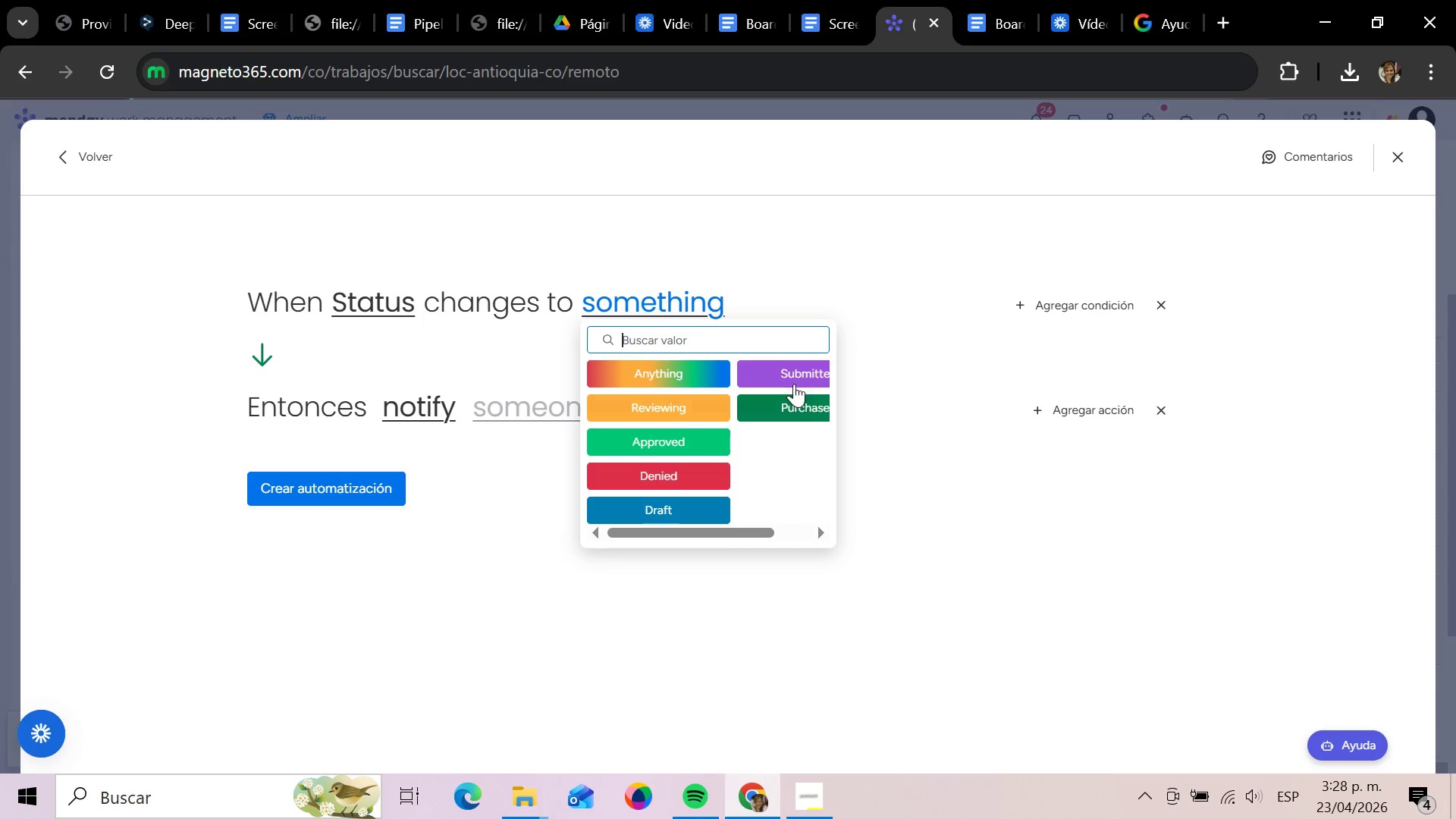 
left_click_drag(start_coordinate=[723, 525], to_coordinate=[691, 535])
 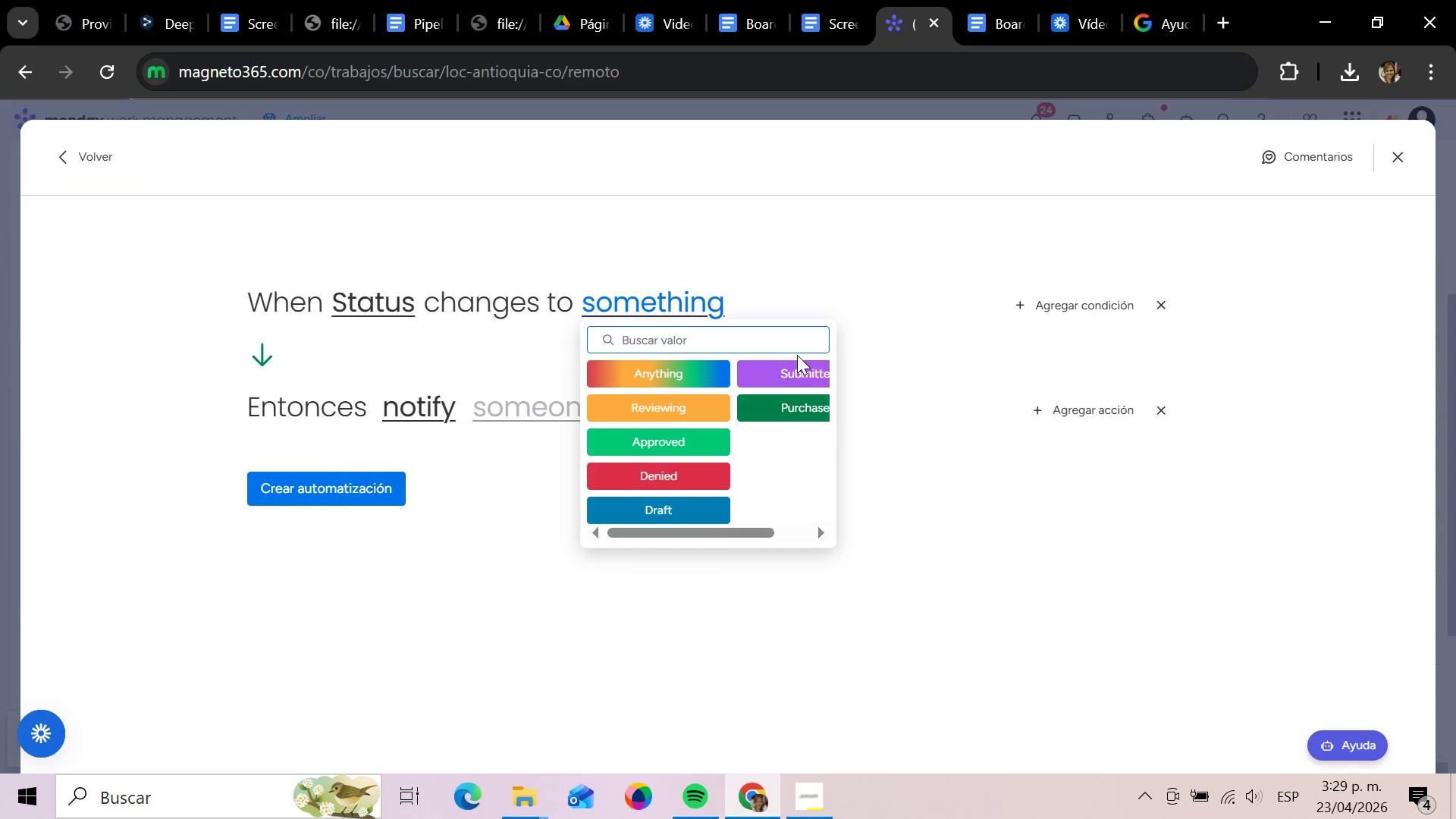 
left_click([797, 355])
 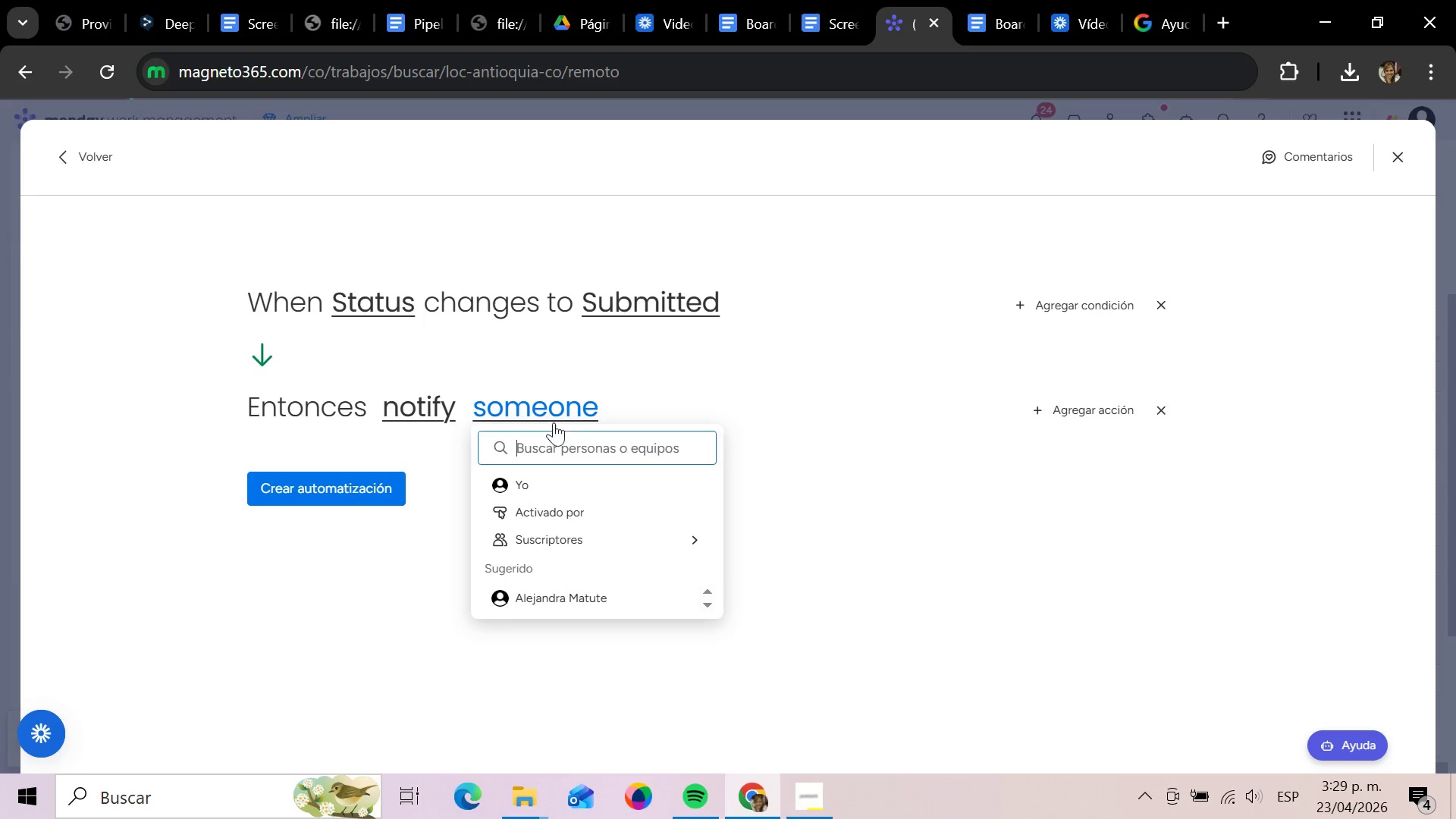 
left_click([567, 490])
 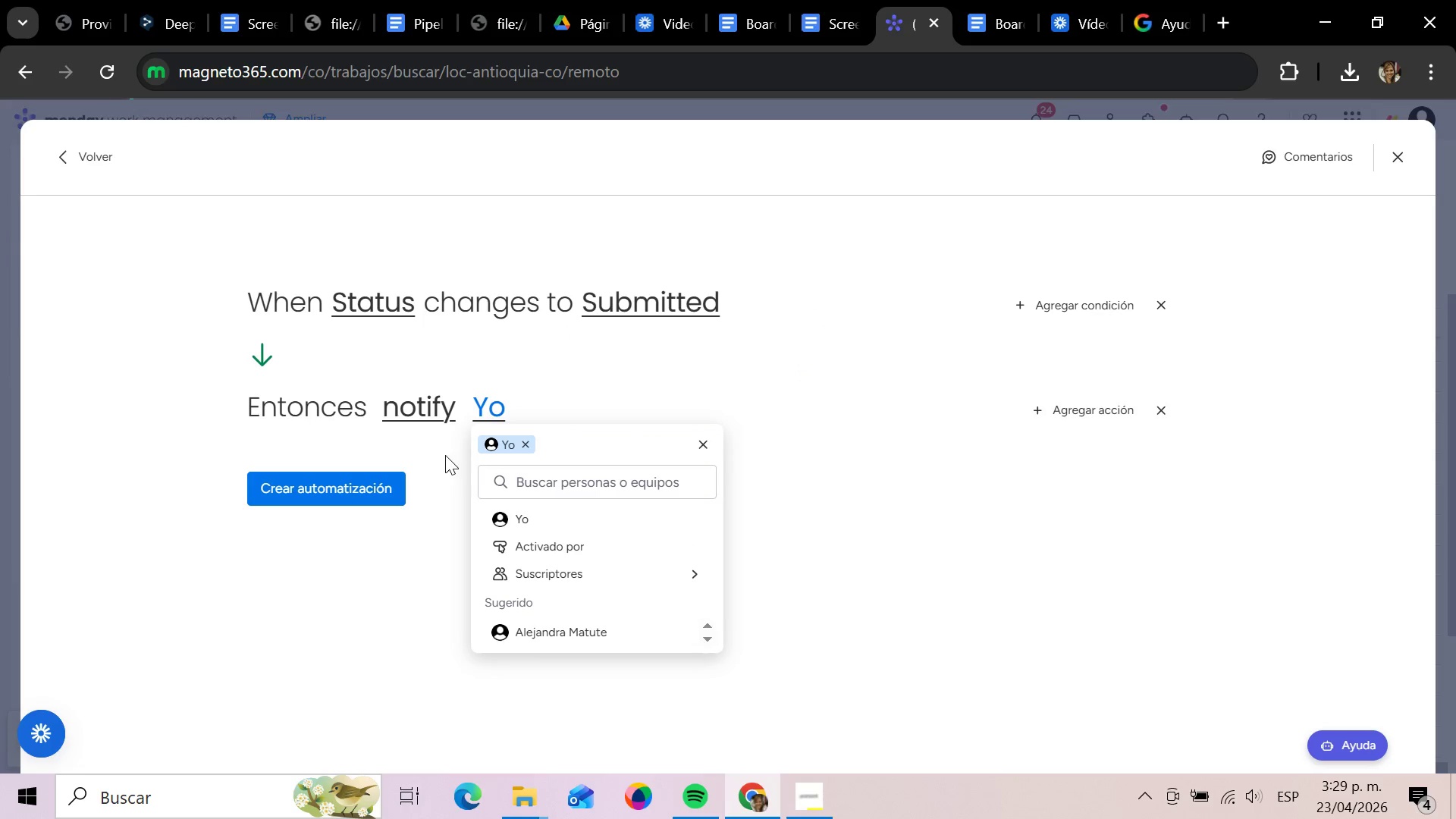 
left_click([409, 401])
 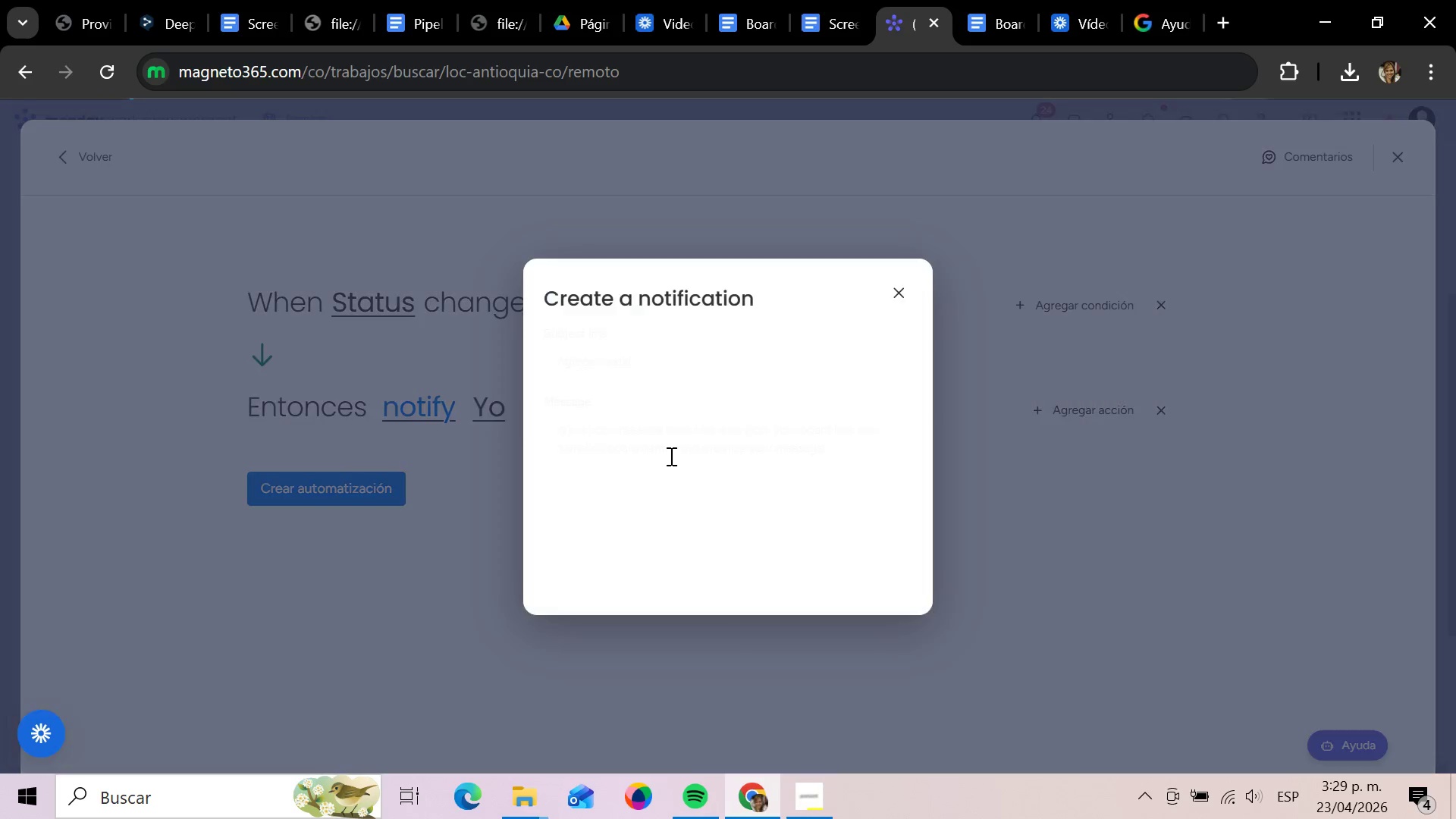 
left_click([673, 447])
 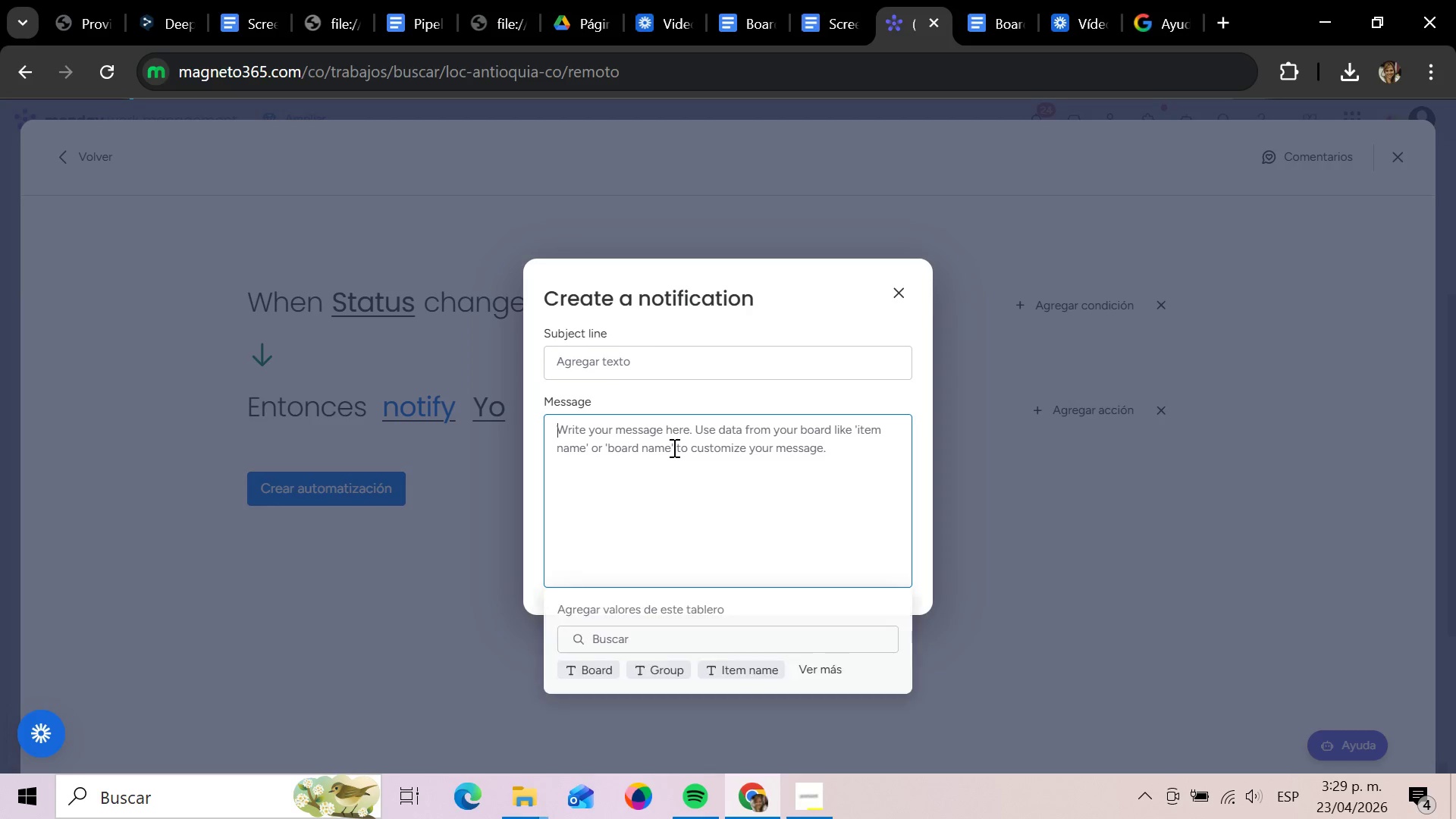 
type(Nre)
key(Backspace)
key(Backspace)
type(ew supply request submitted for review )
key(Backspace)
type(. please )
key(Backspace)
key(Backspace)
key(Backspace)
key(Backspace)
key(Backspace)
key(Backspace)
key(Backspace)
type(Please check estimated cost, target date and justification)
 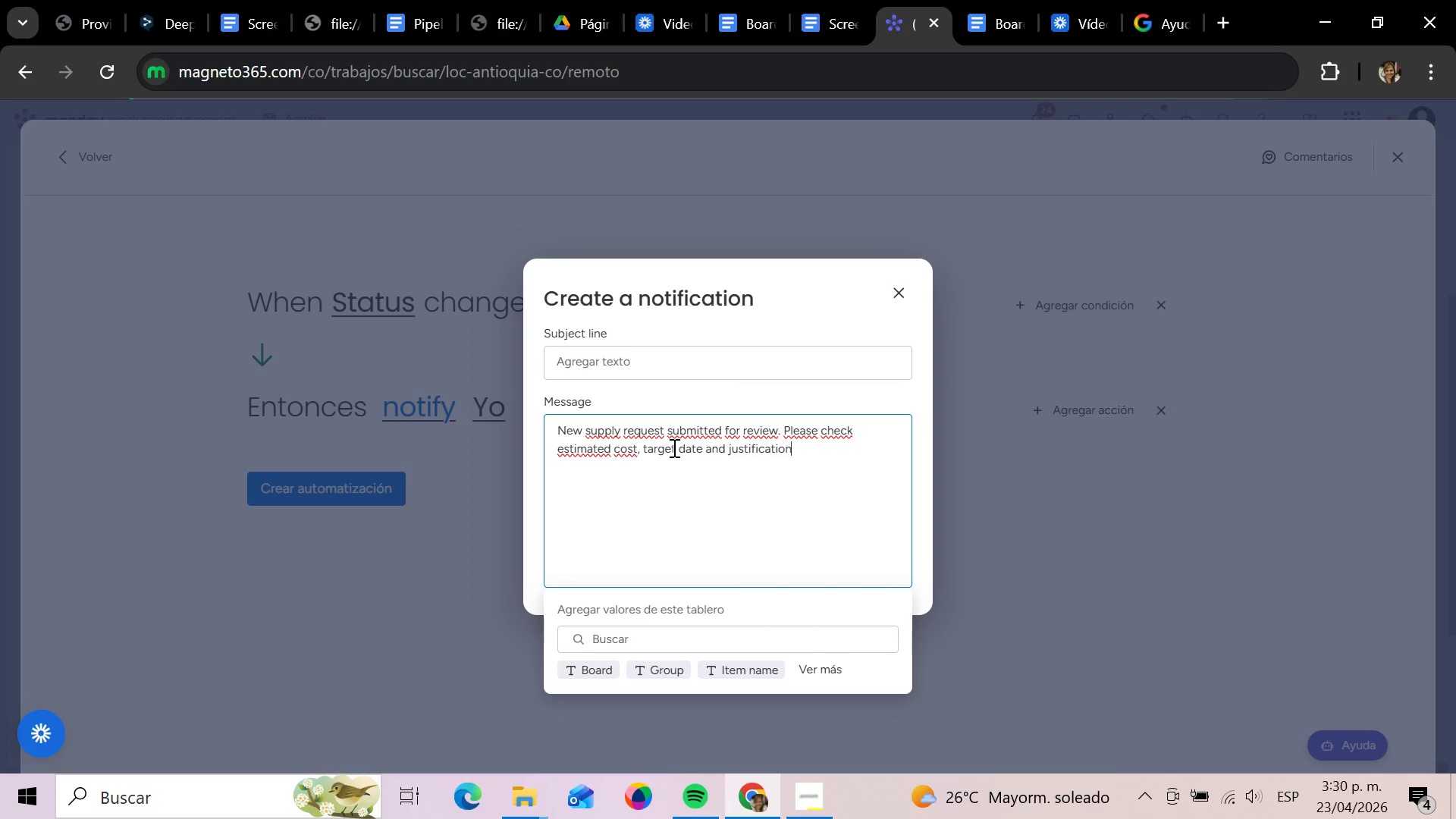 
key(Enter)
 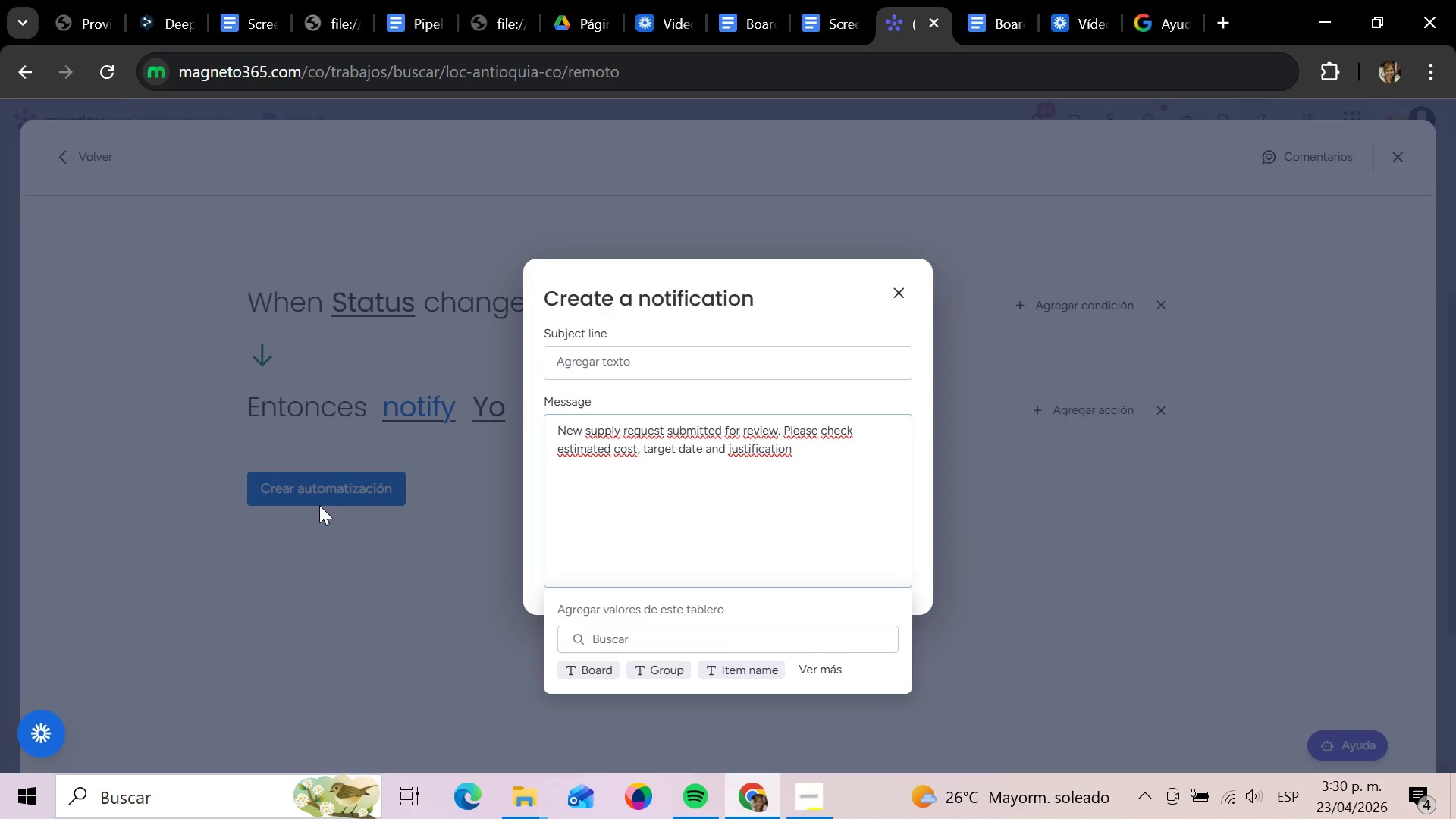 
left_click([318, 497])
 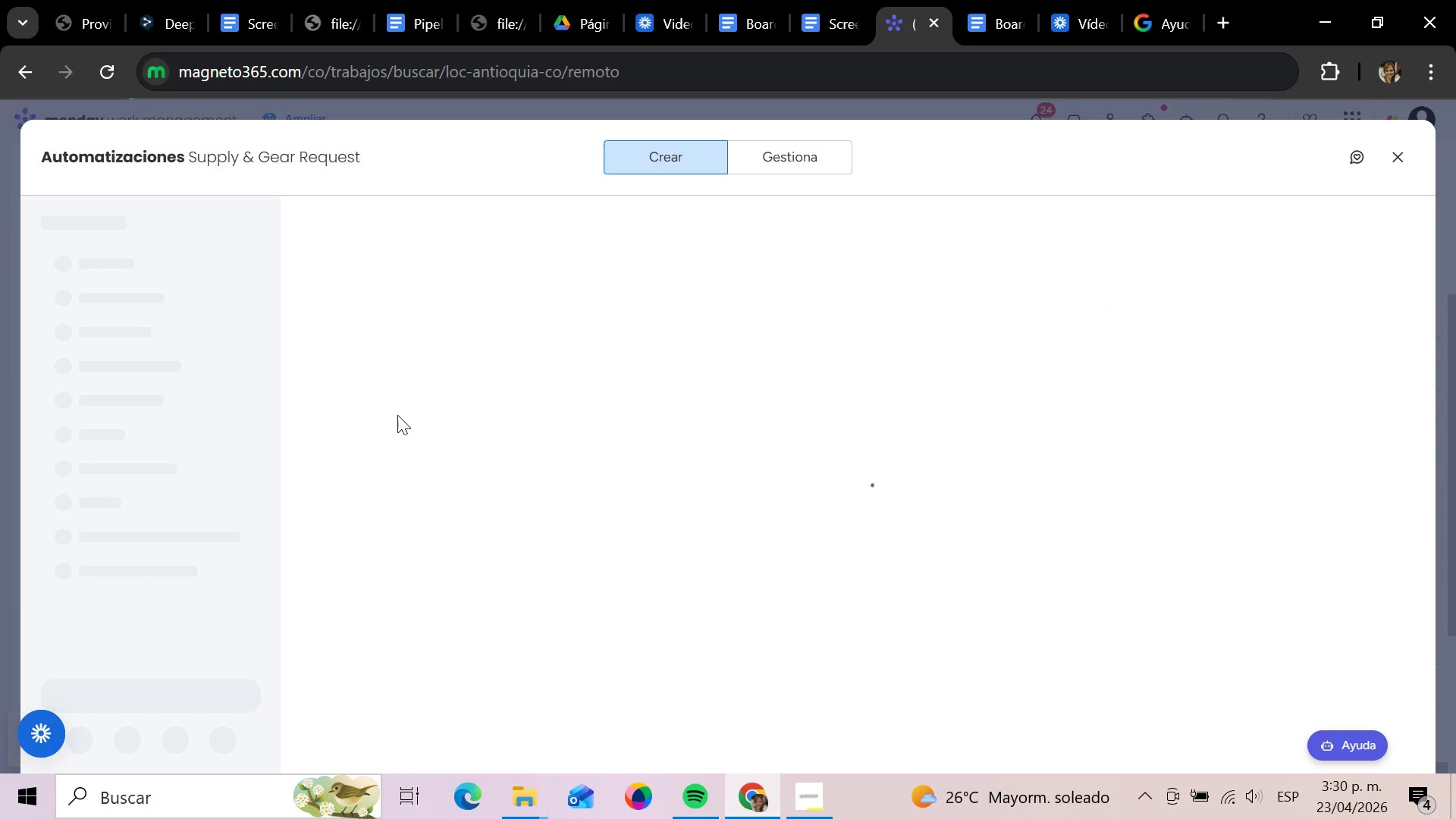 
wait(8.31)
 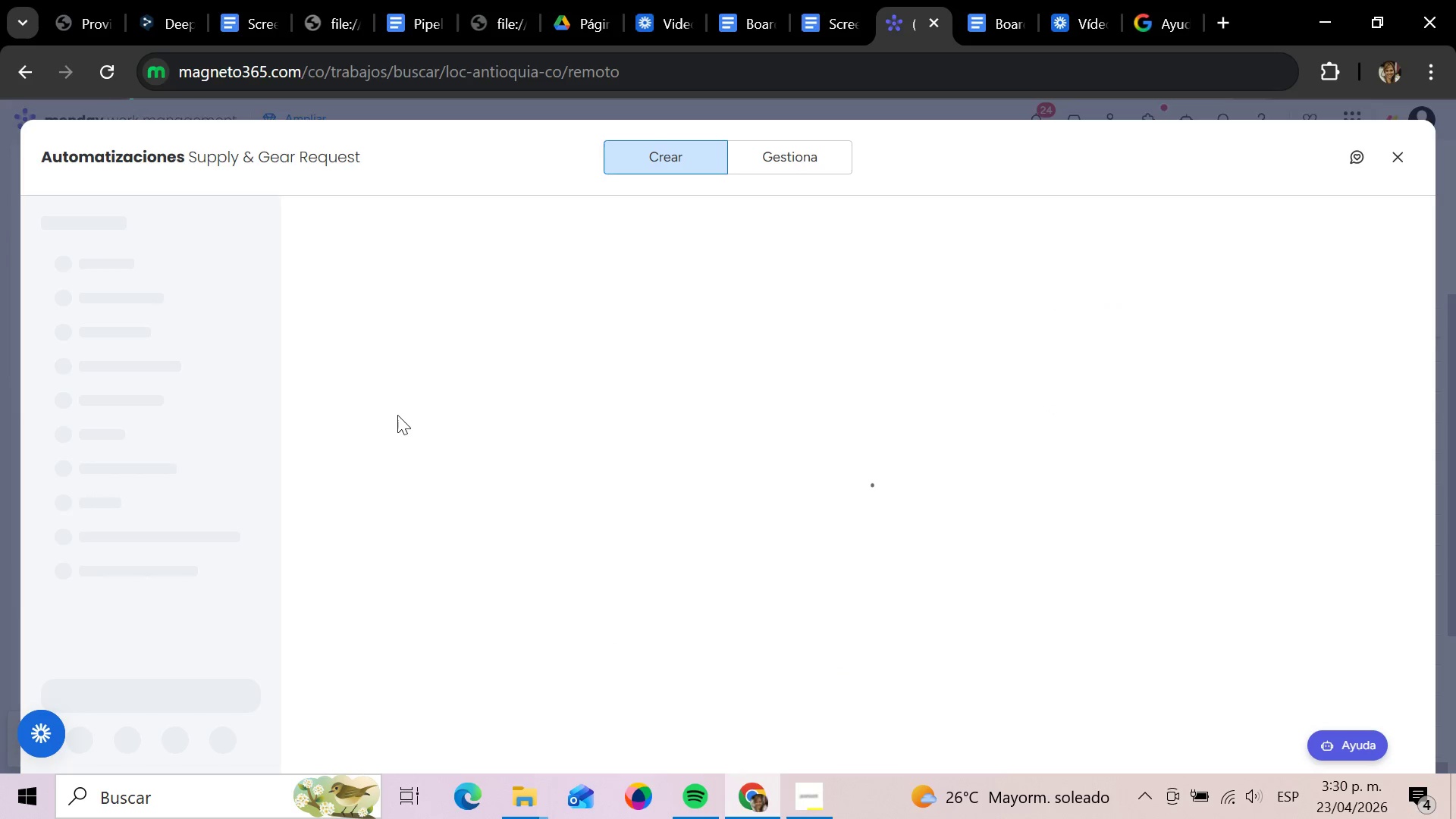 
left_click([413, 315])
 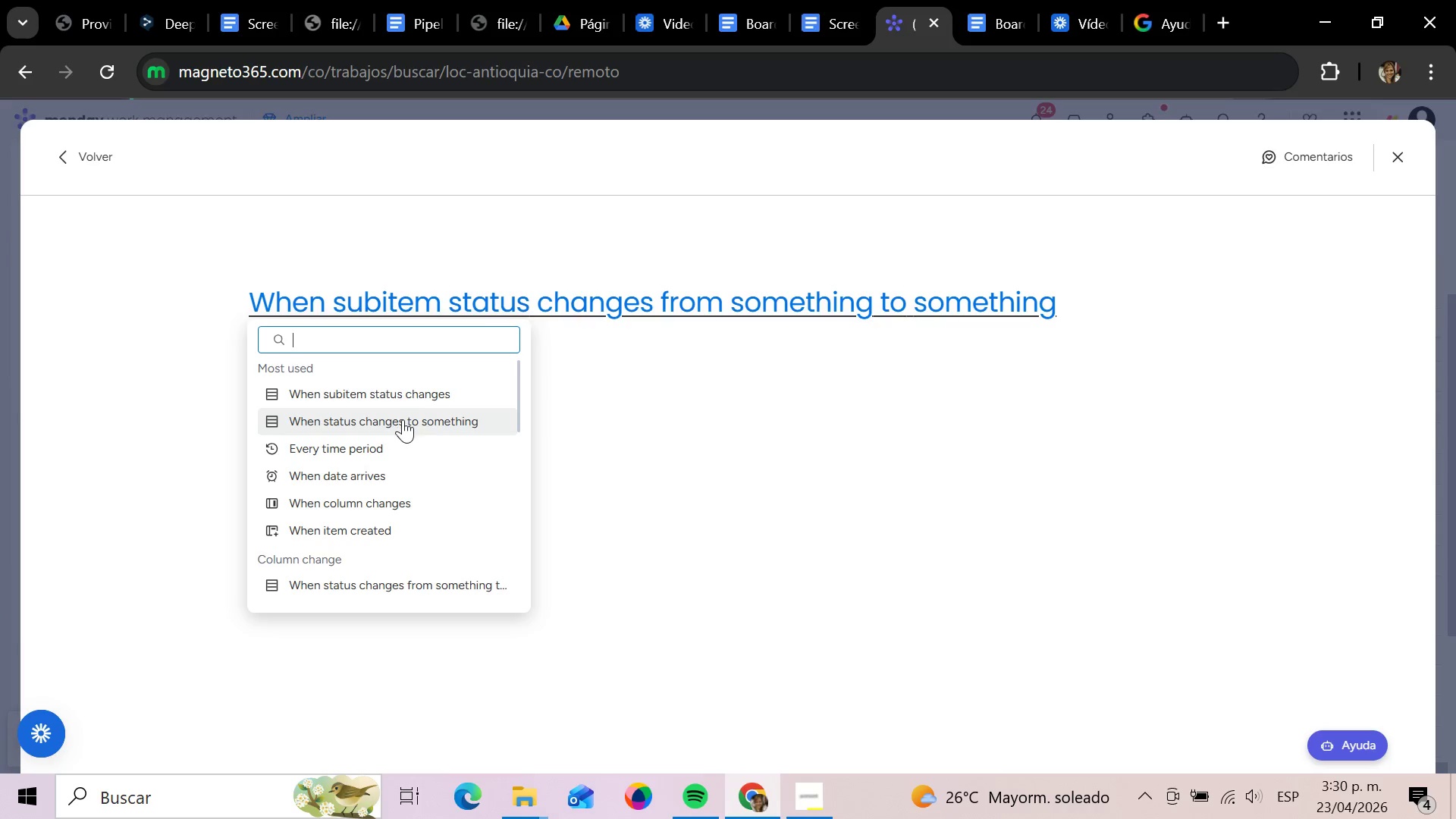 
left_click([403, 419])
 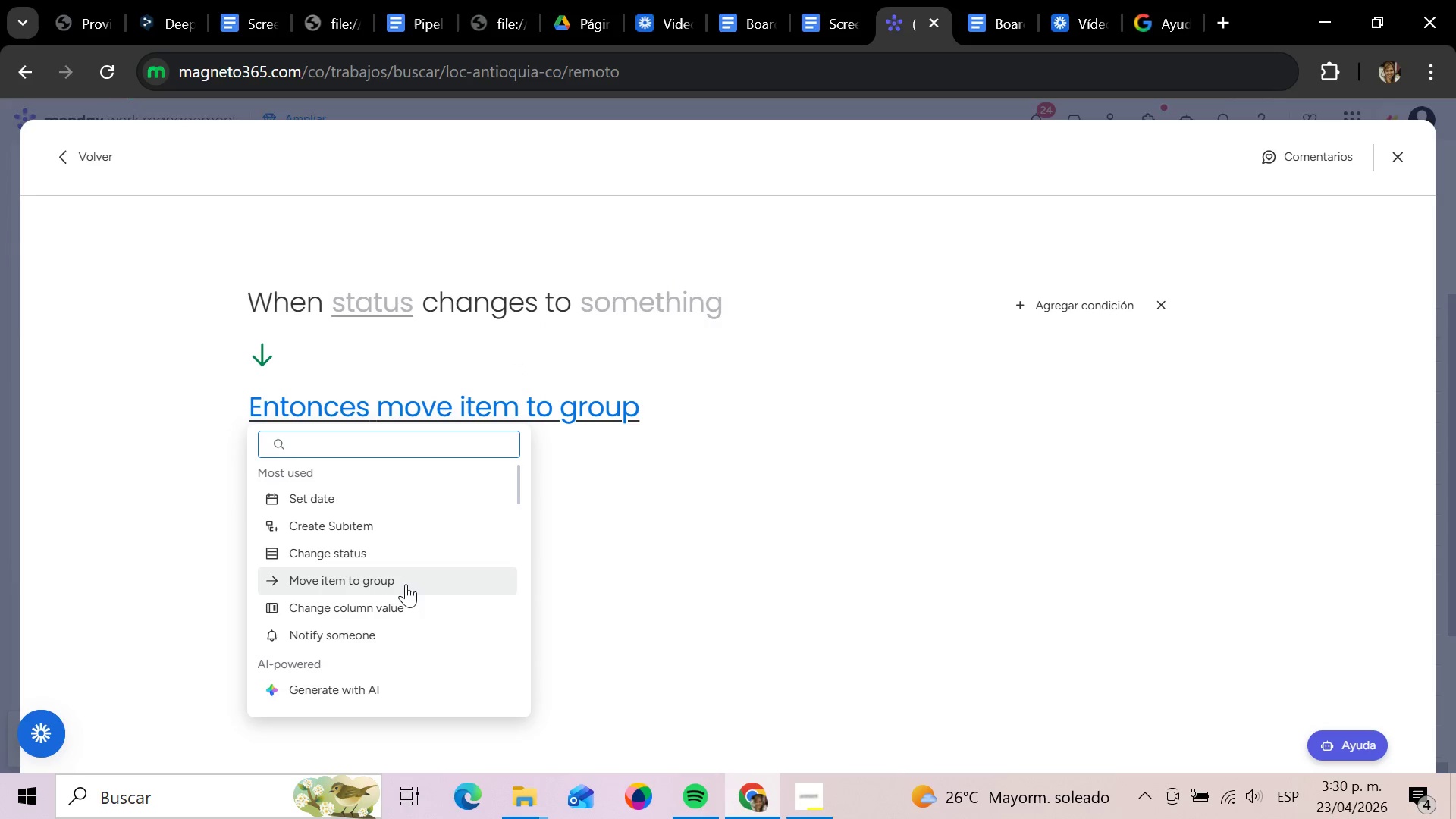 
left_click([381, 640])
 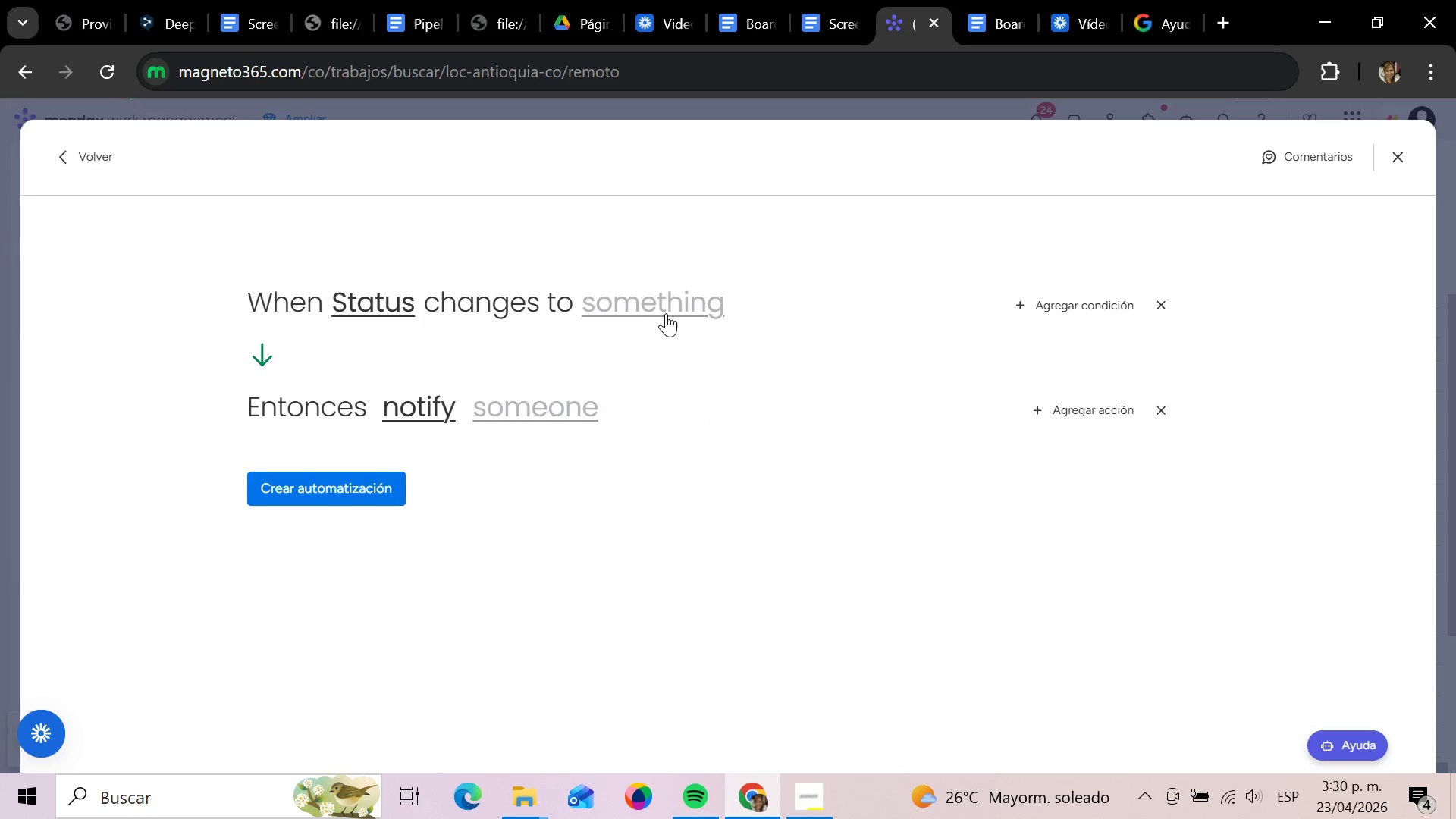 
left_click([668, 309])
 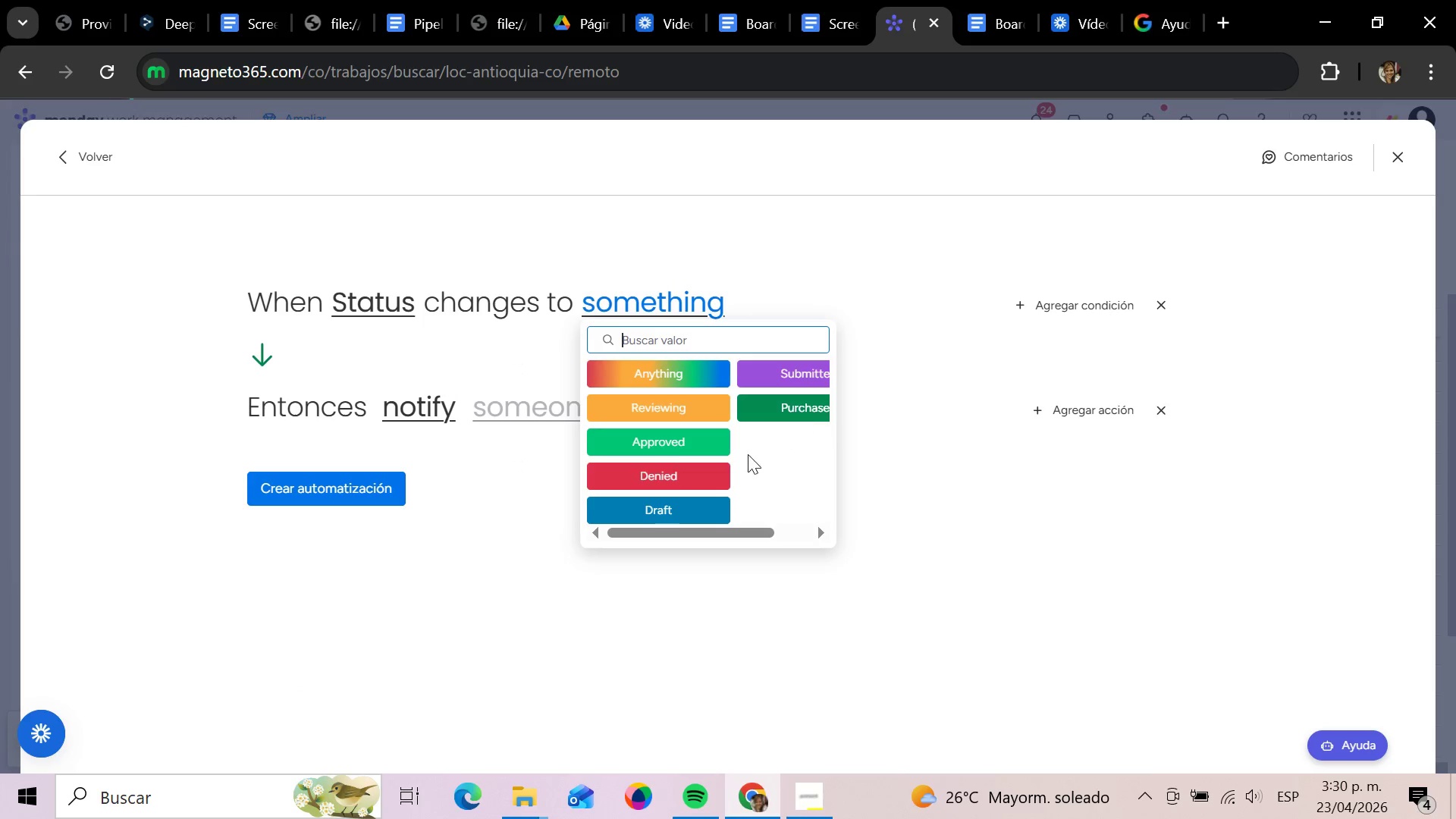 
left_click([659, 447])
 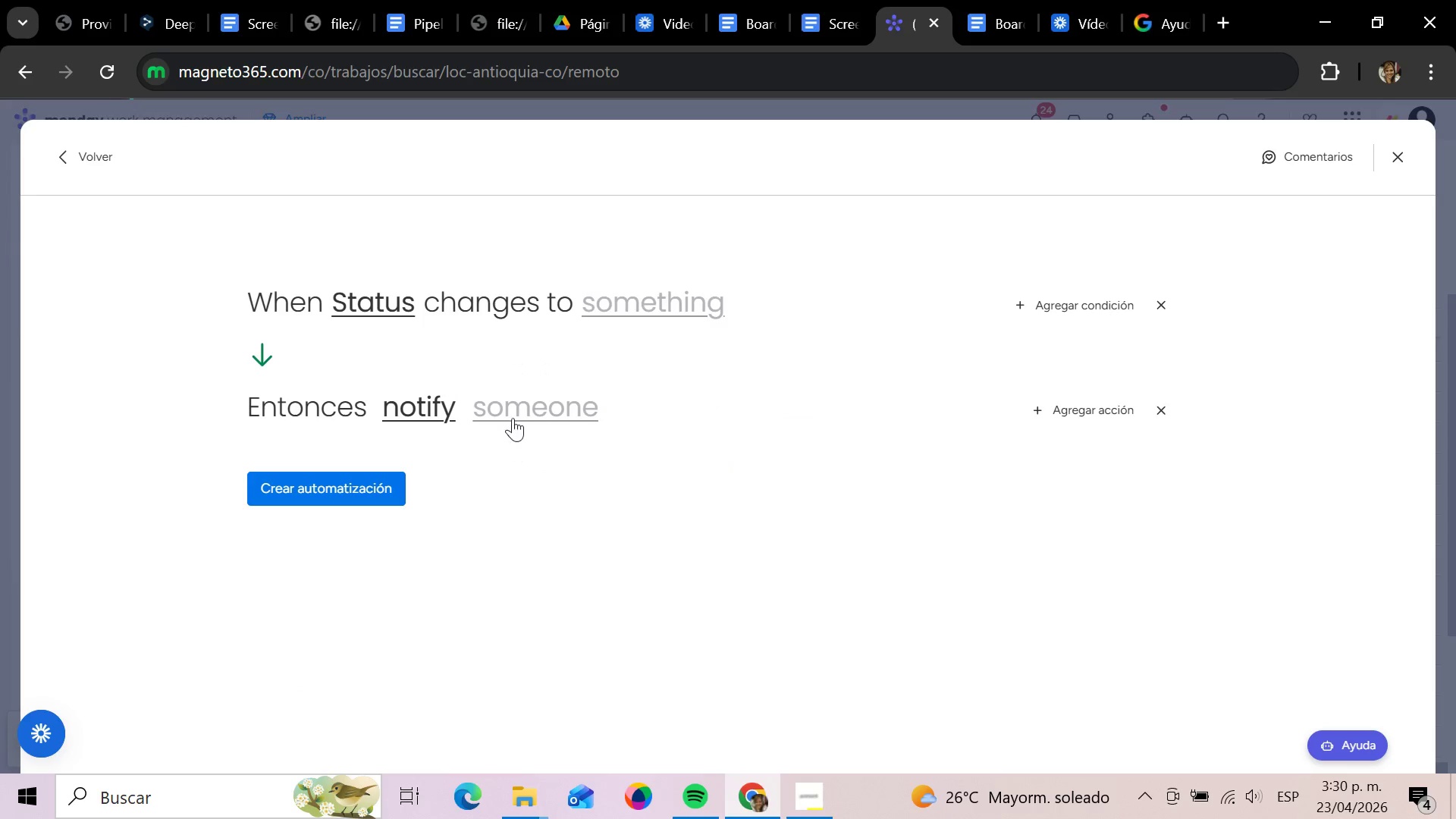 
mouse_move([483, 413])
 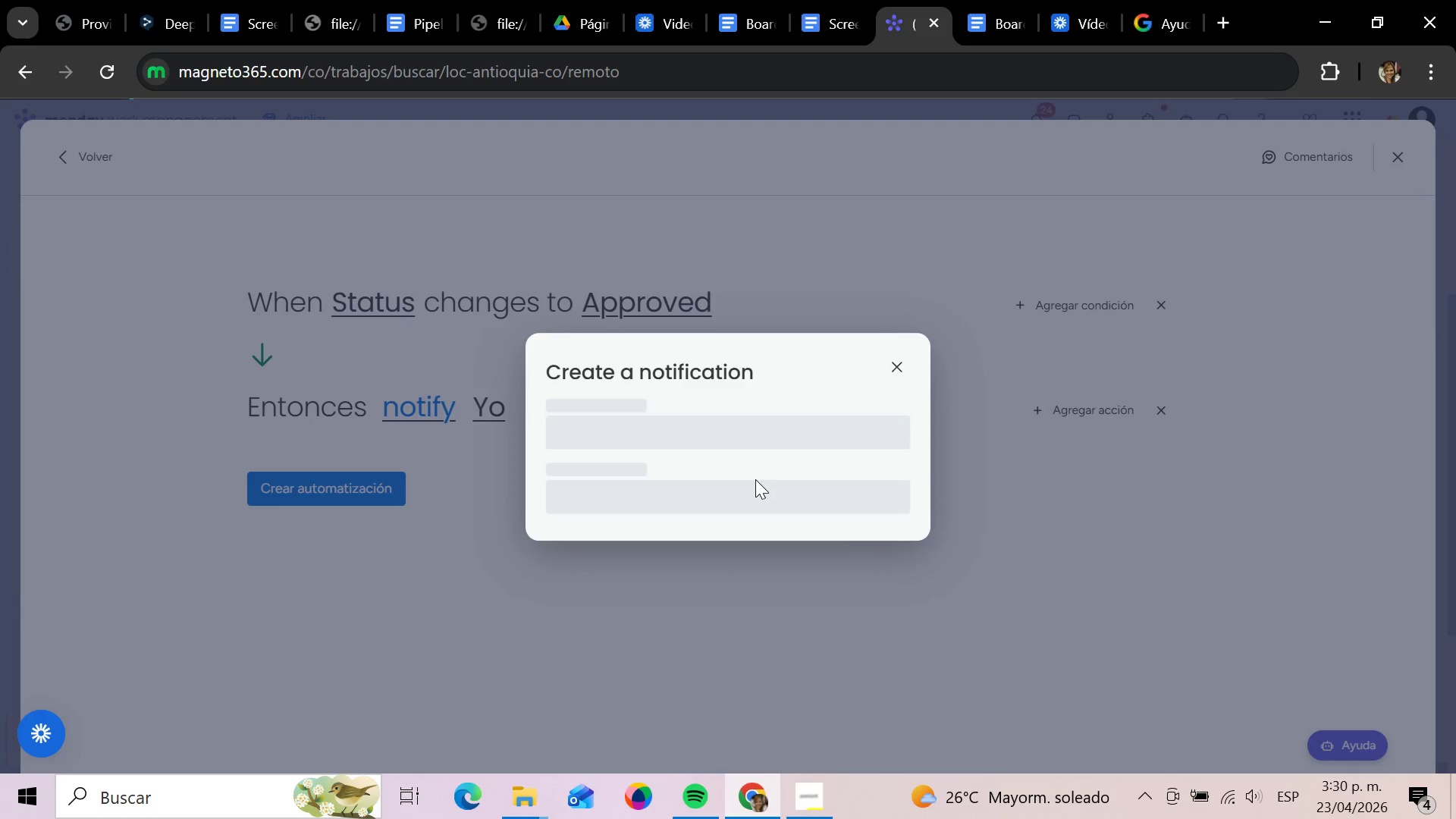 
left_click([596, 457])
 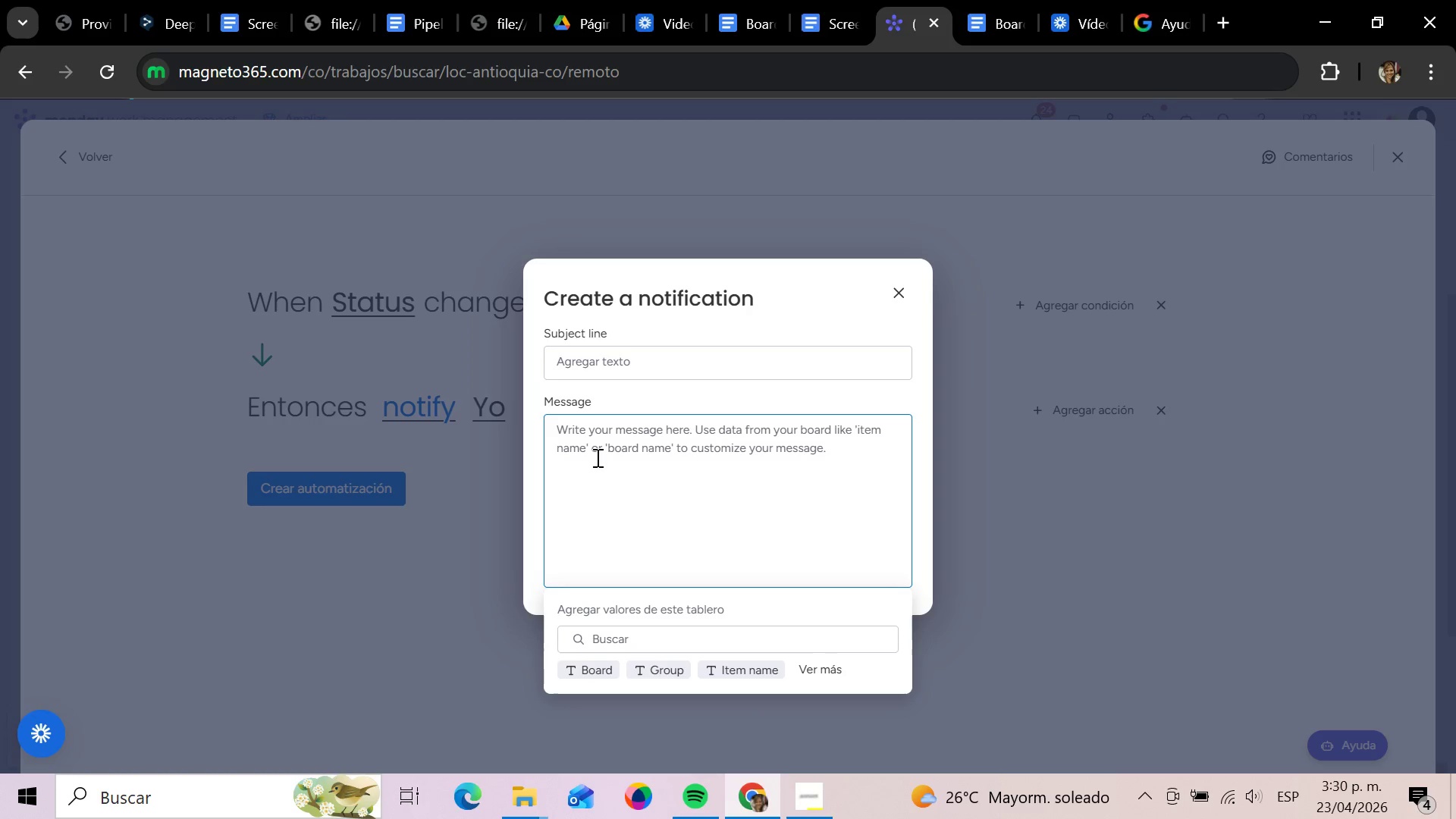 
type(This Rqe)
key(Backspace)
key(Backspace)
key(Backspace)
type(request has been approved and is ready fir )
key(Backspace)
key(Backspace)
key(Backspace)
type(or purchasing flo)
key(Backspace)
key(Backspace)
type(ollow-up)
 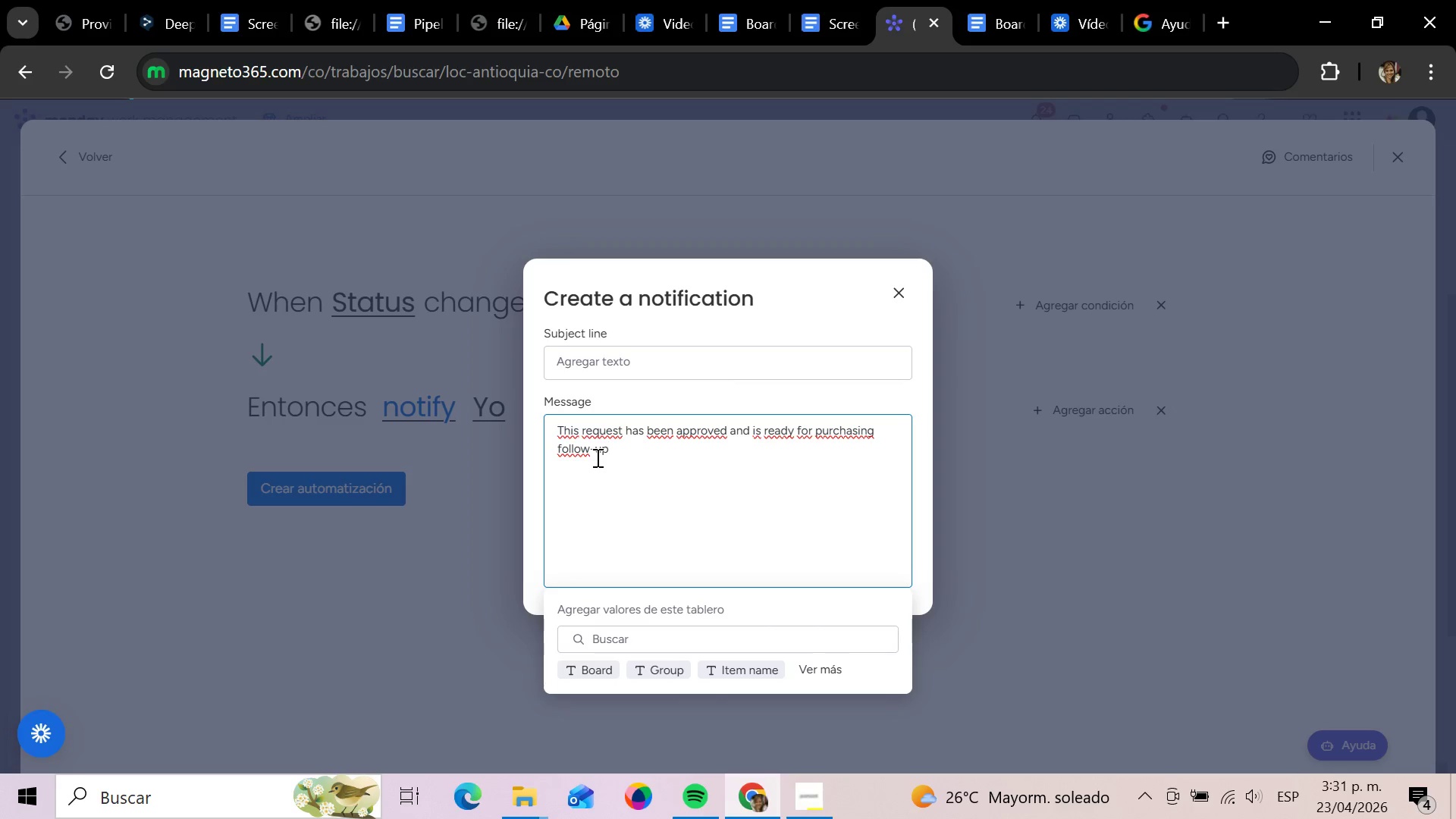 
key(Enter)
 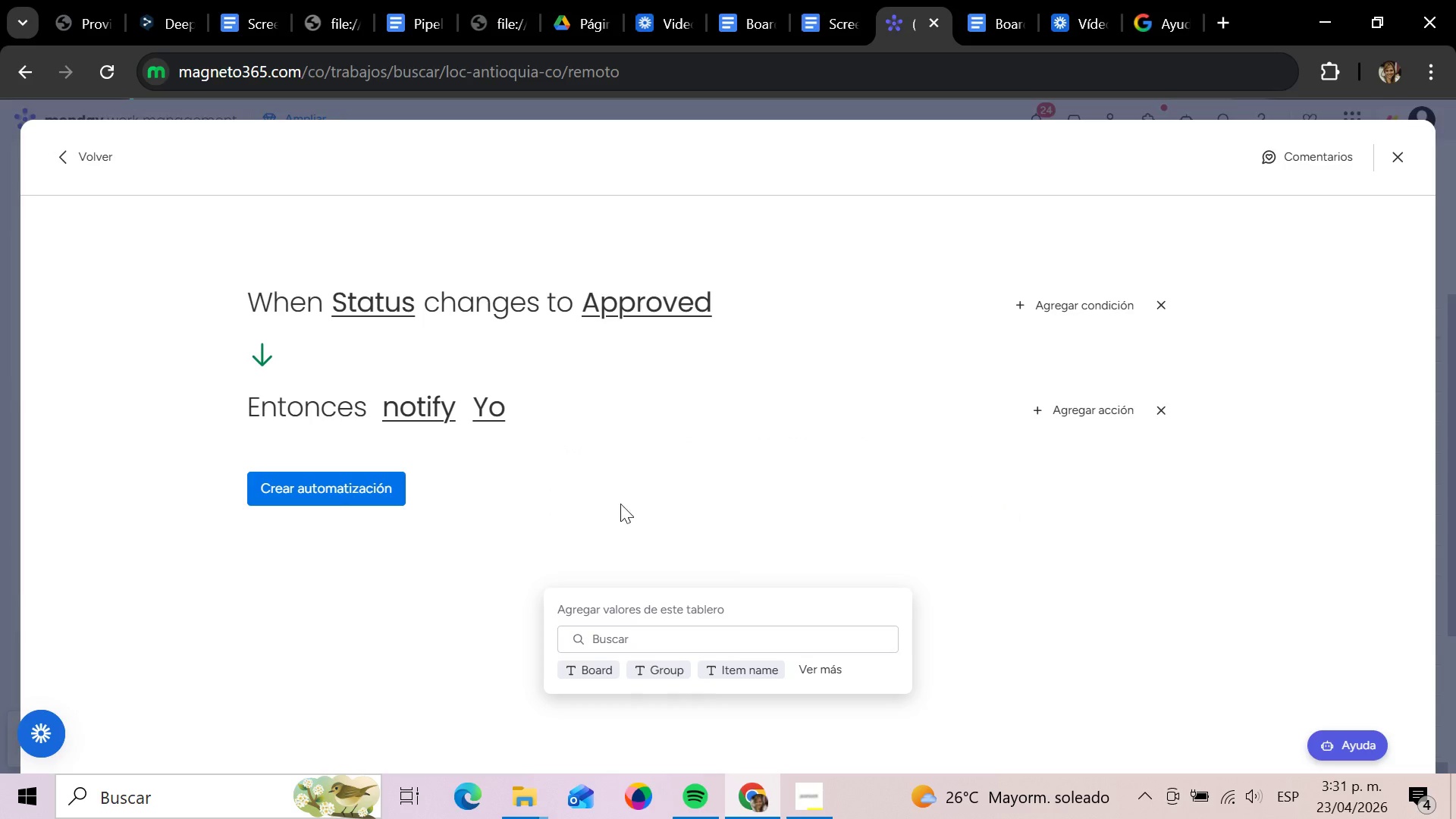 
left_click([332, 492])
 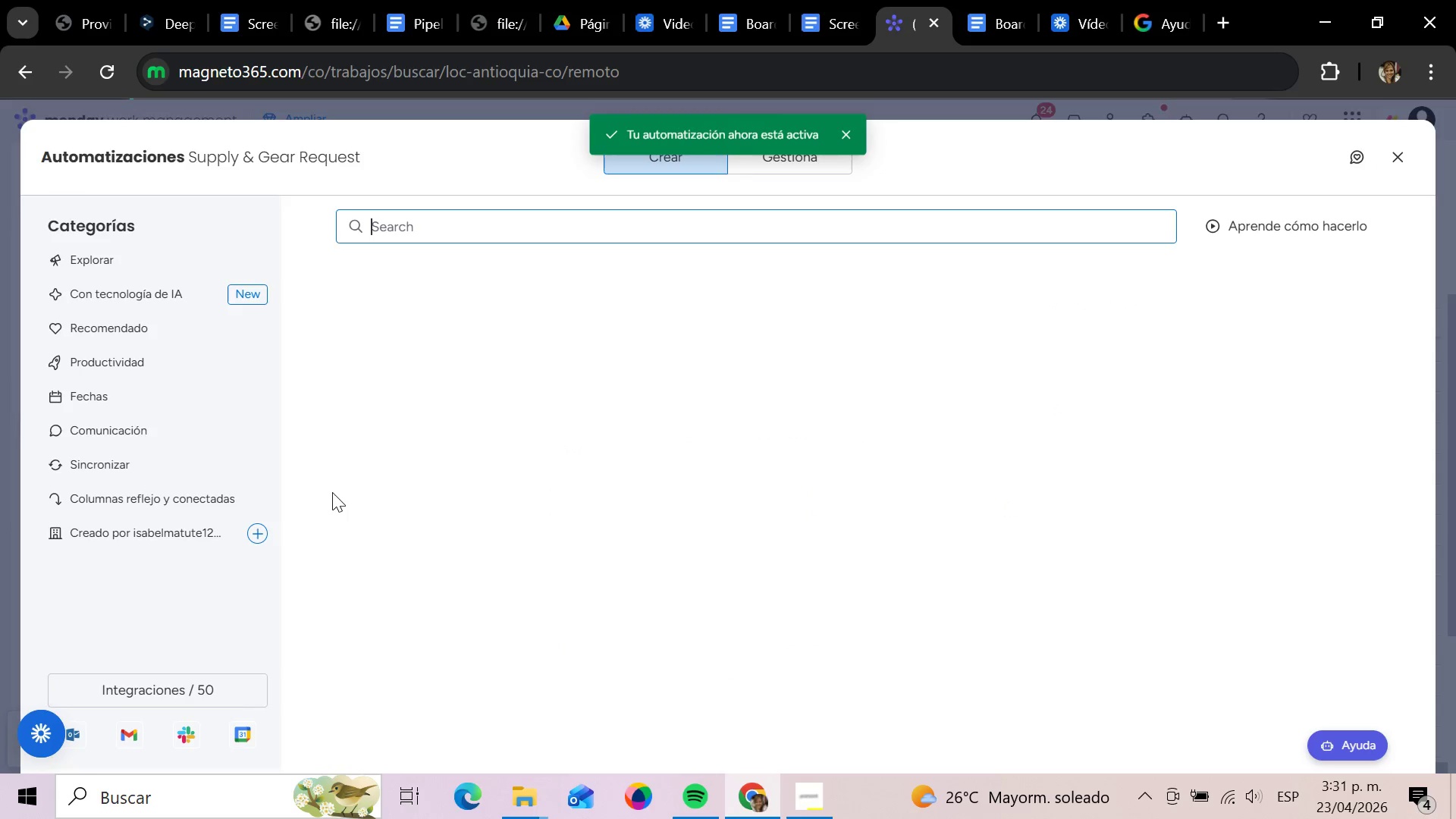 
mouse_move([1390, 118])
 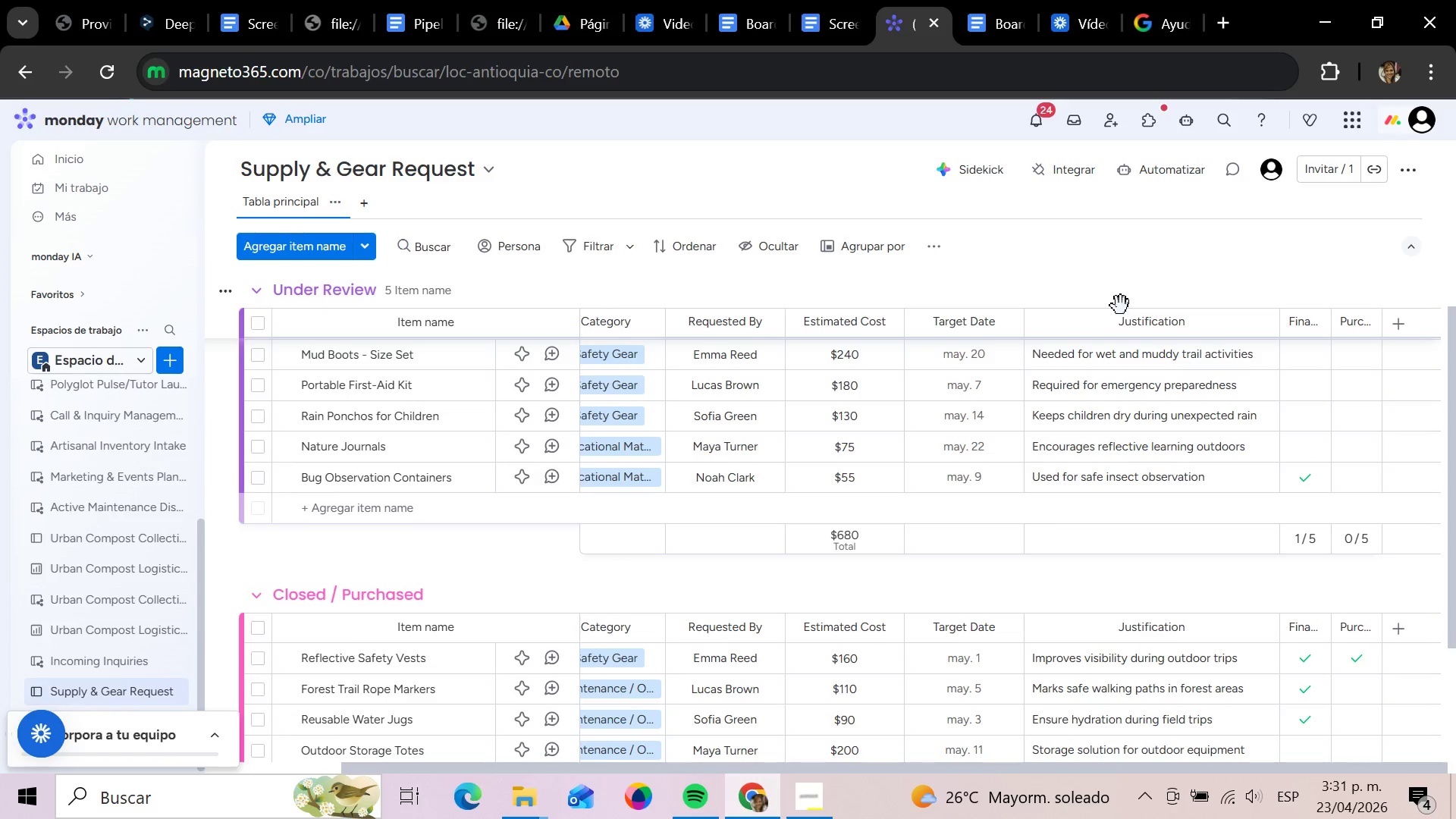 
wait(26.03)
 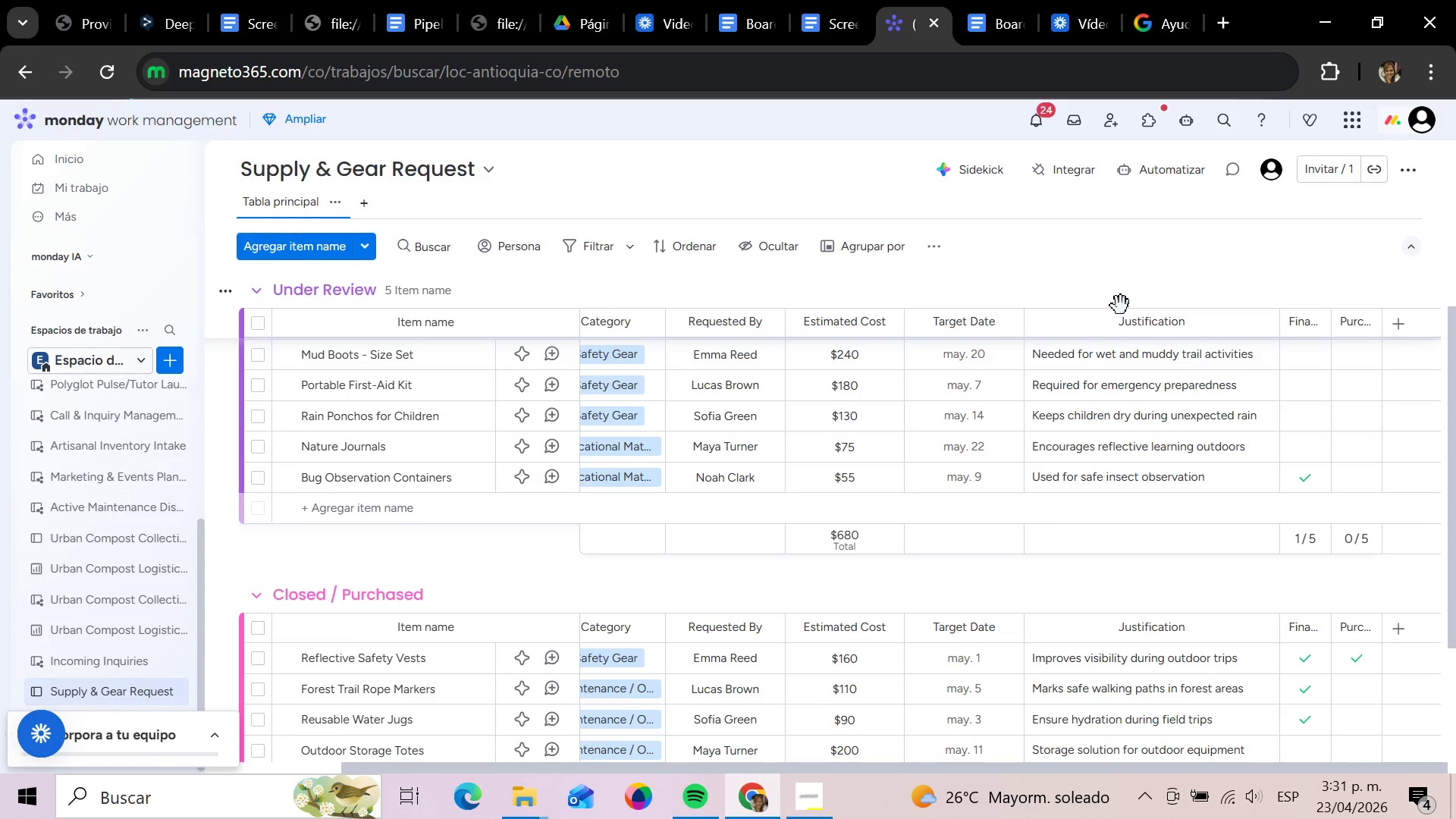 
double_click([1121, 306])
 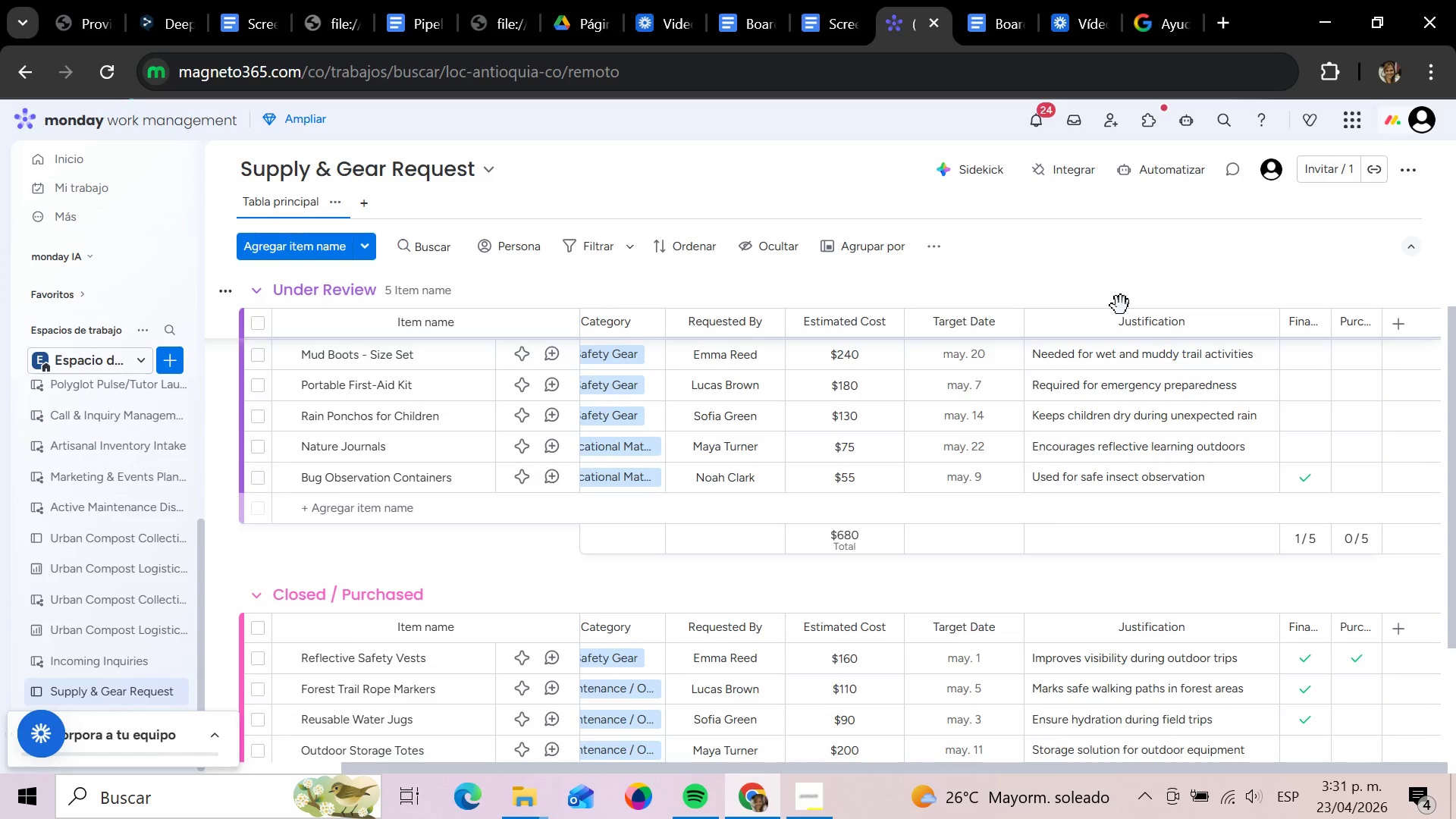 
triple_click([1121, 306])
 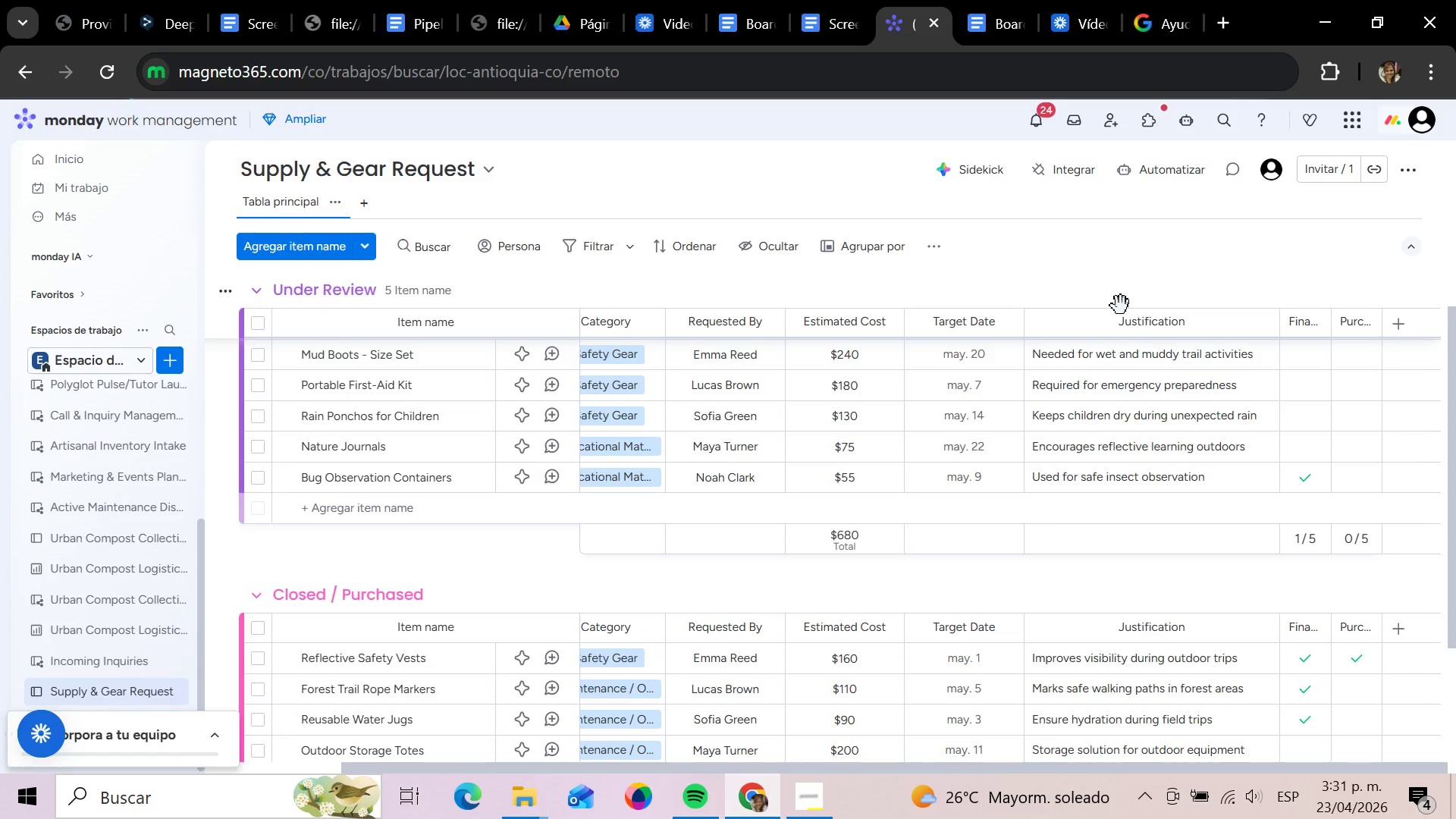 
triple_click([1121, 306])
 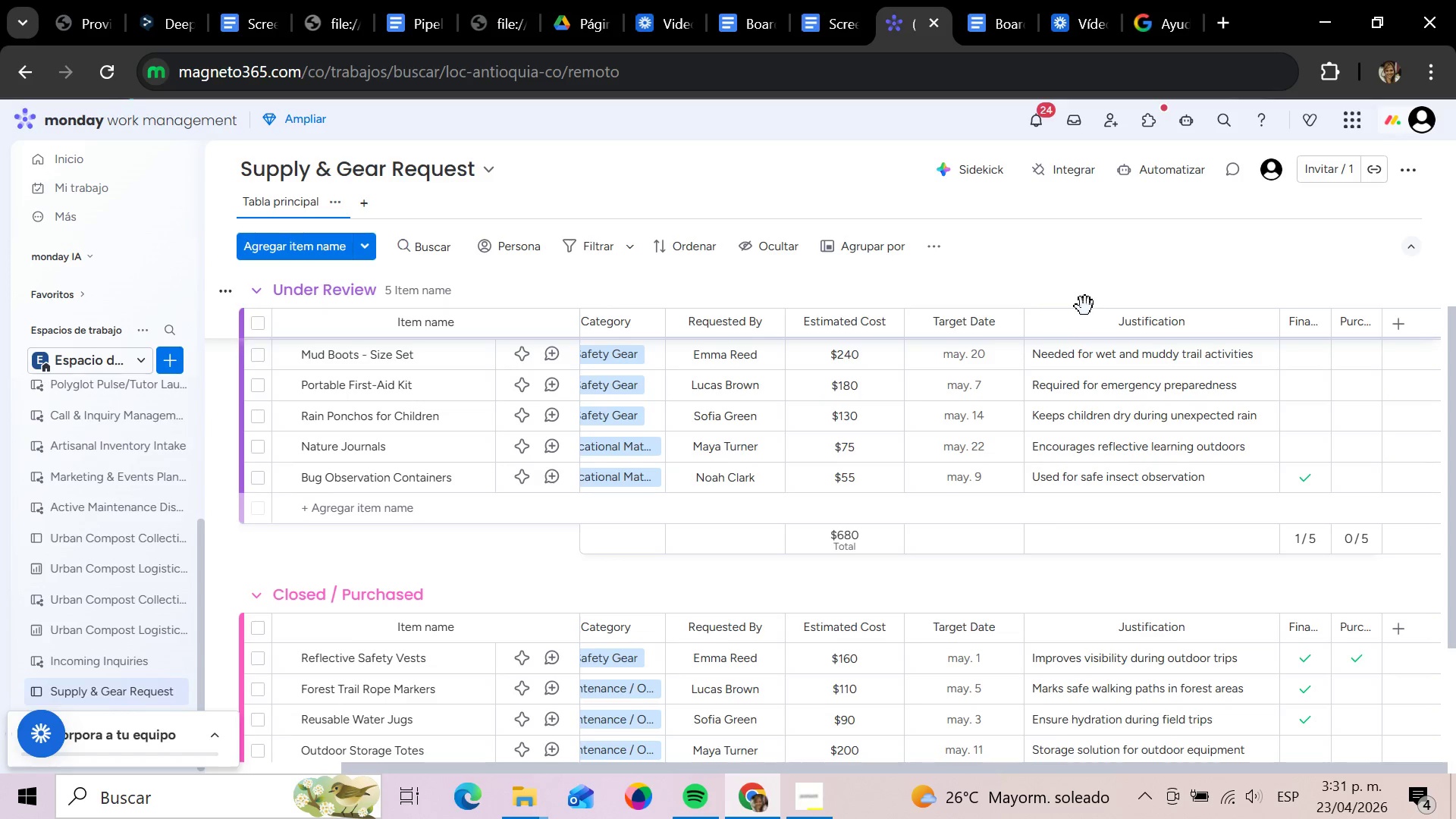 
wait(9.11)
 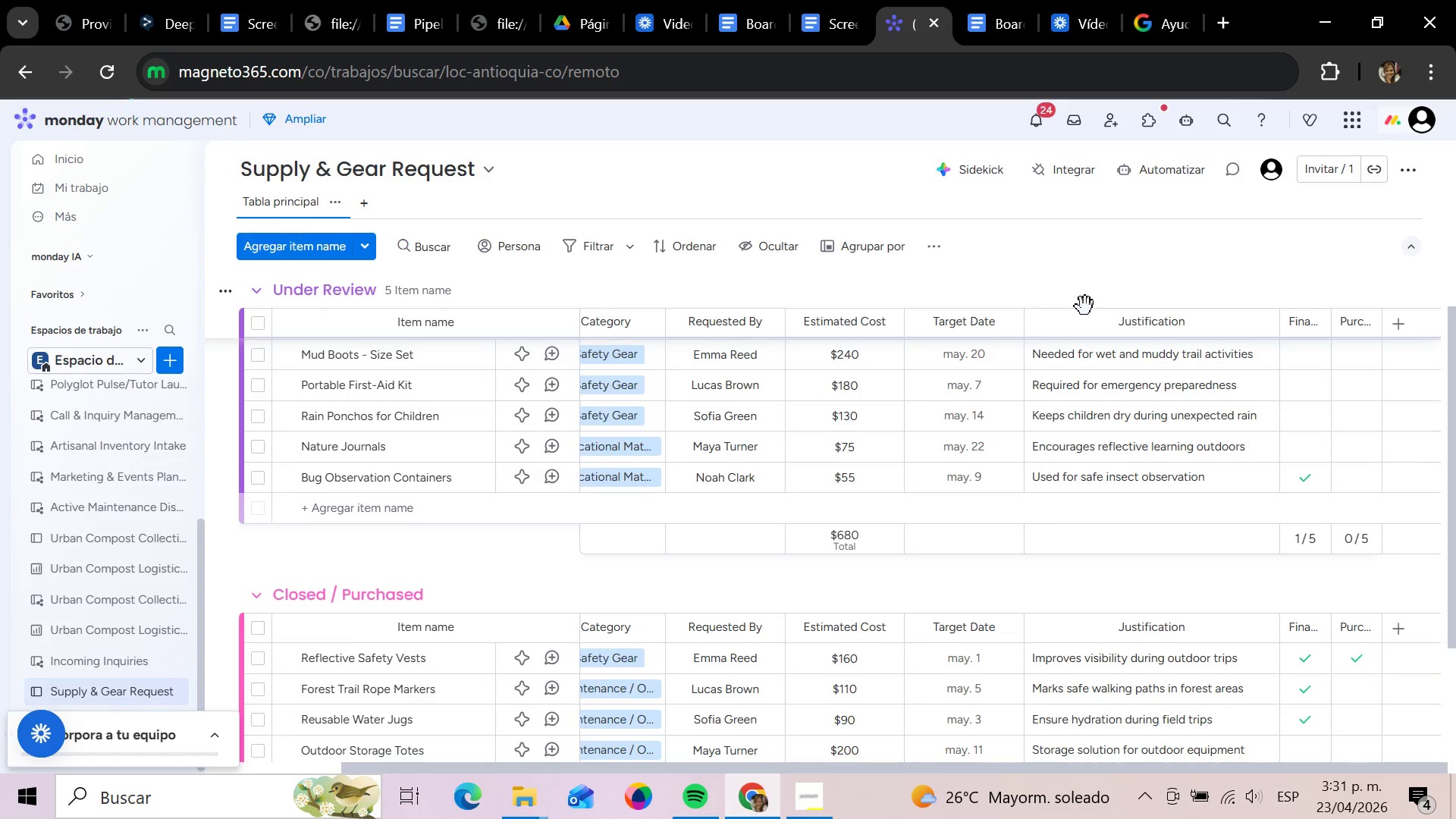 
mouse_move([1093, 318])
 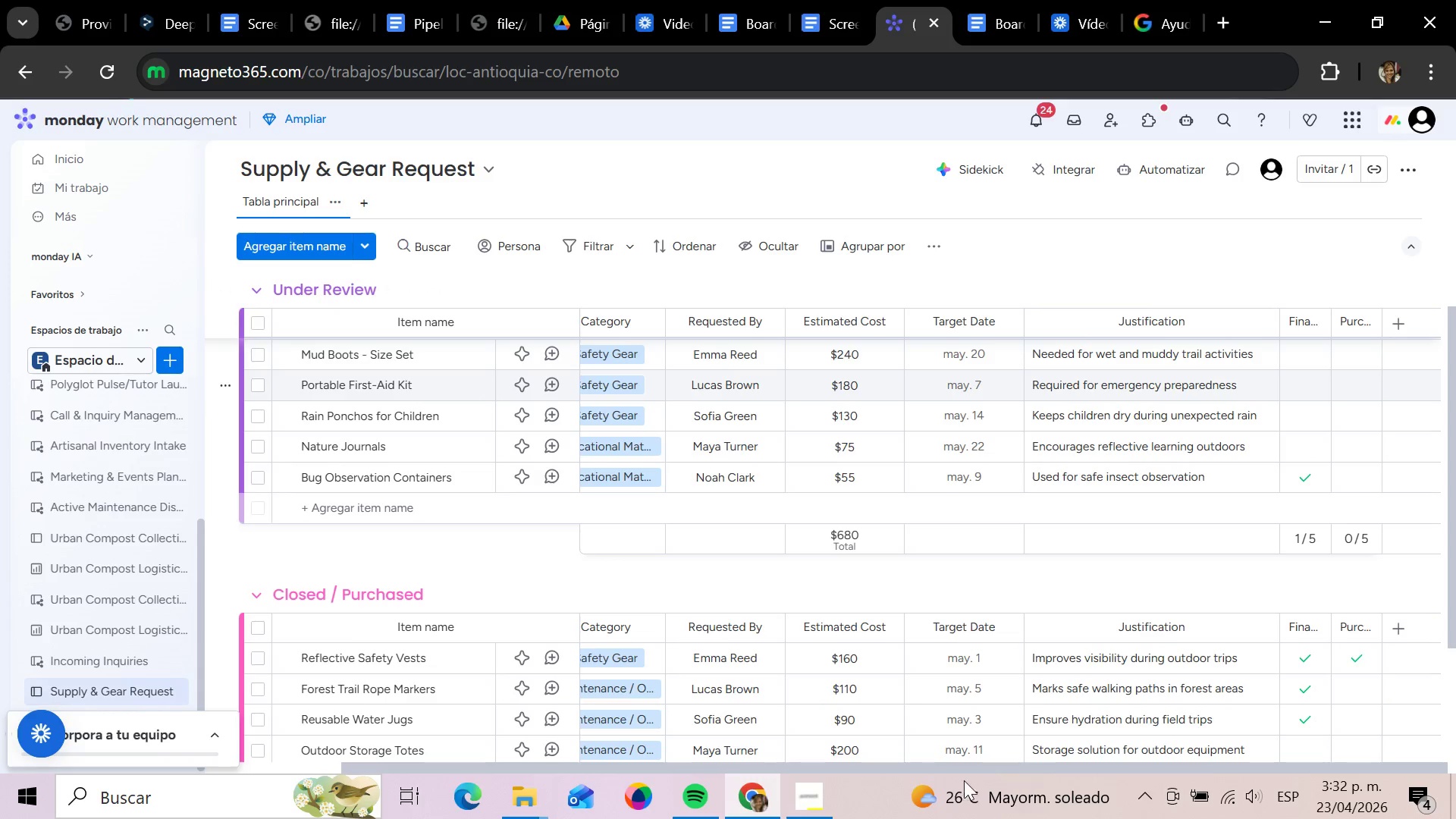 
wait(5.1)
 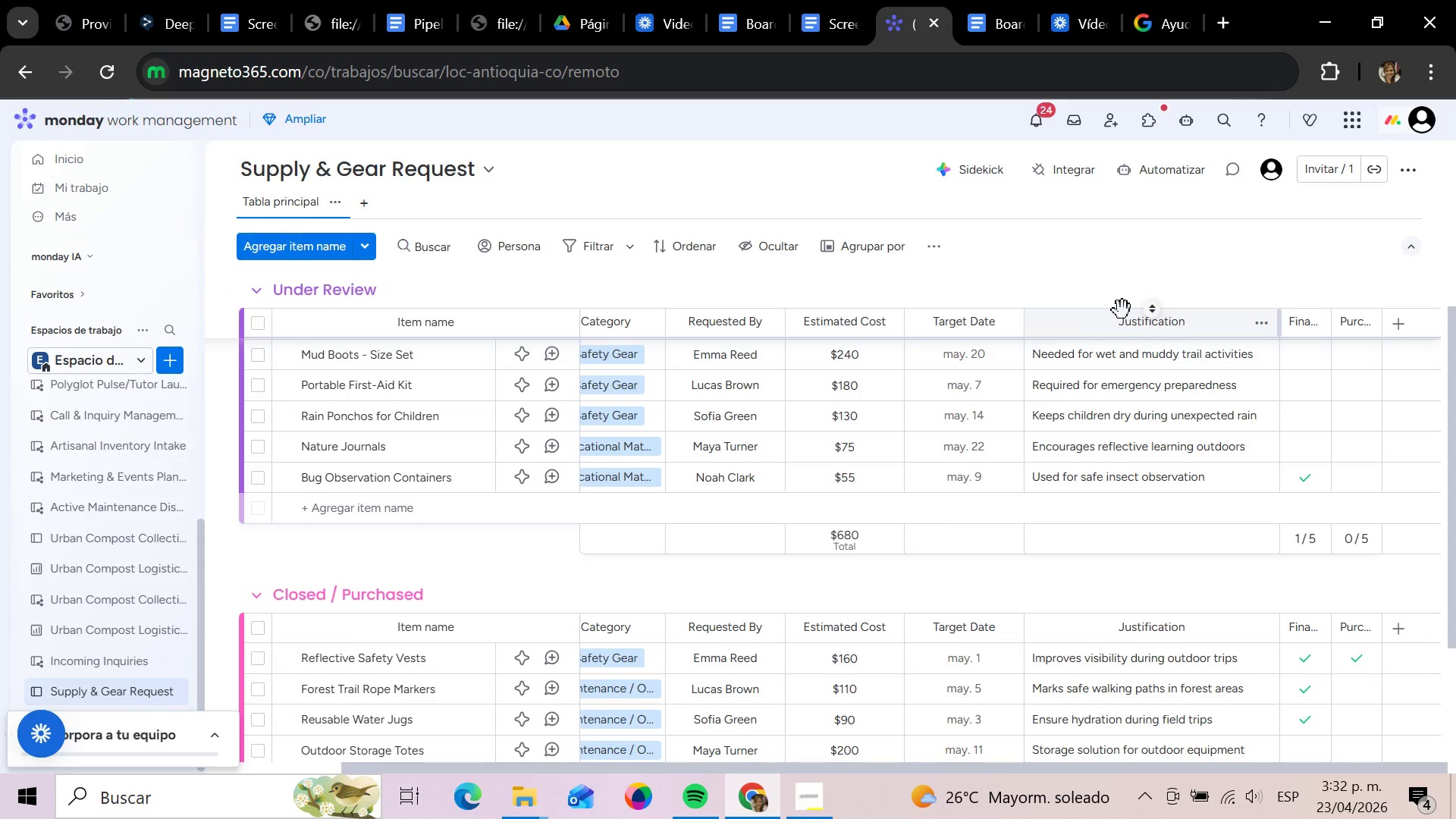 
left_click_drag(start_coordinate=[946, 766], to_coordinate=[548, 730])
 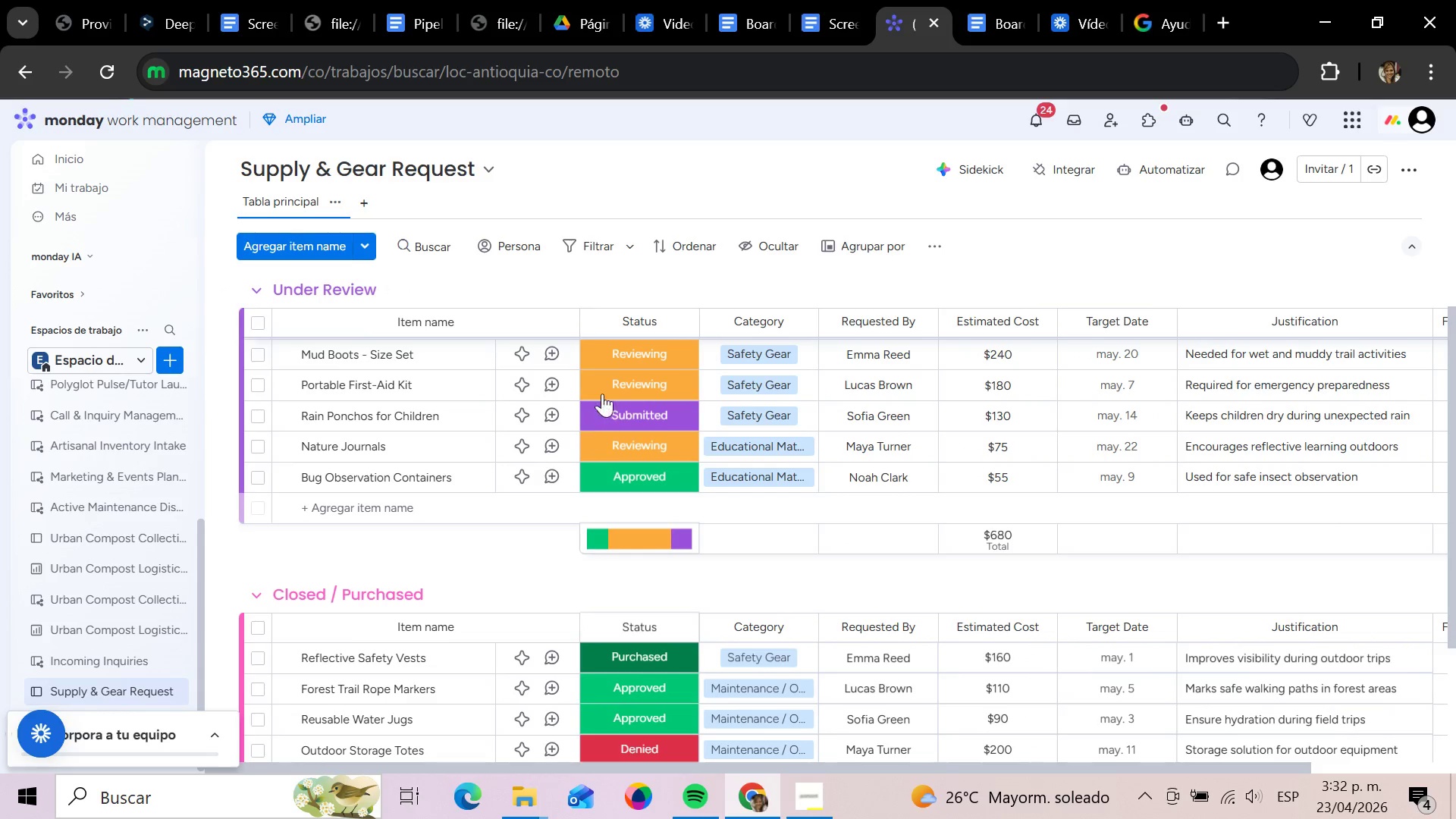 
mouse_move([616, 343])
 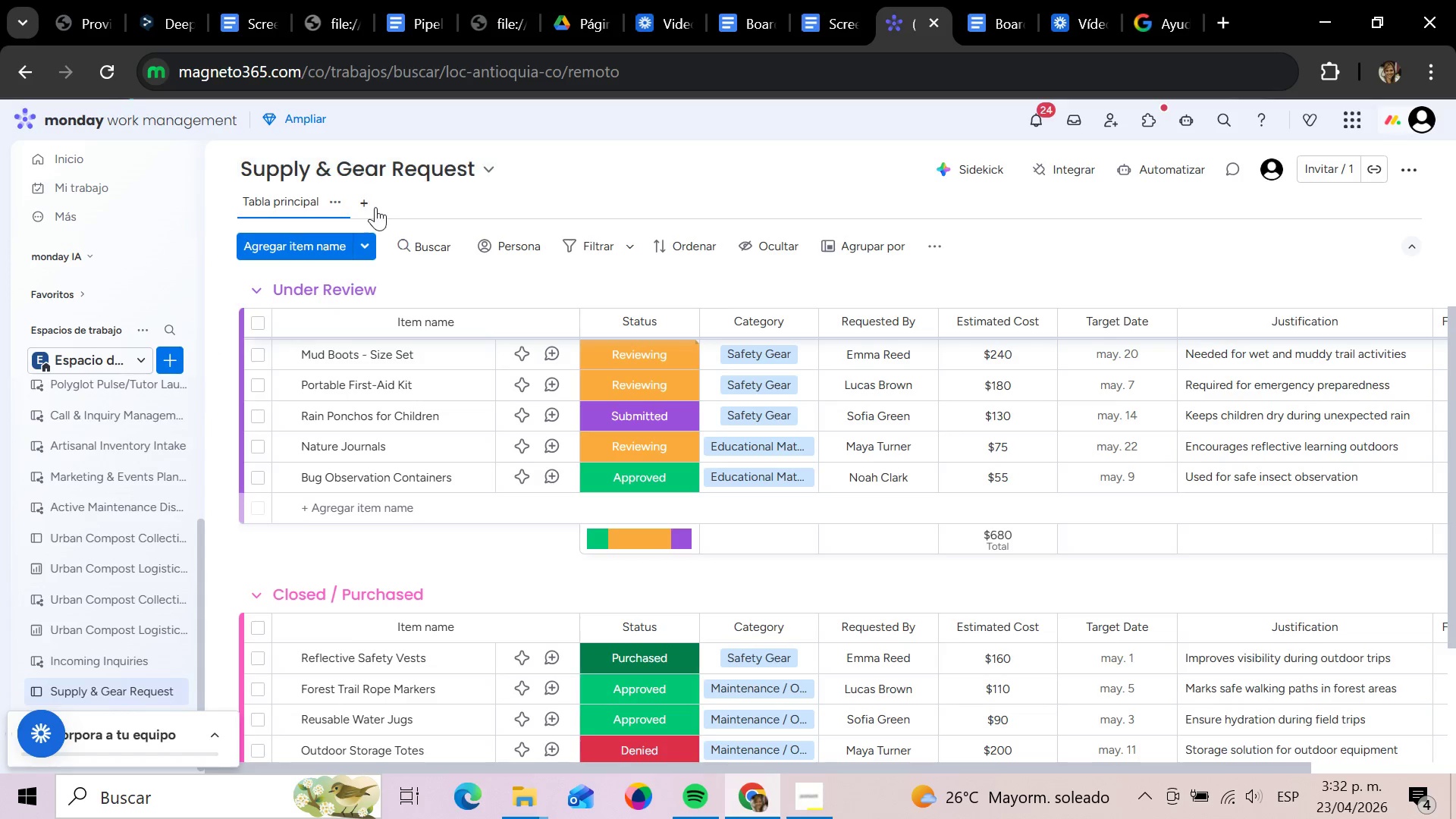 
mouse_move([374, 215])
 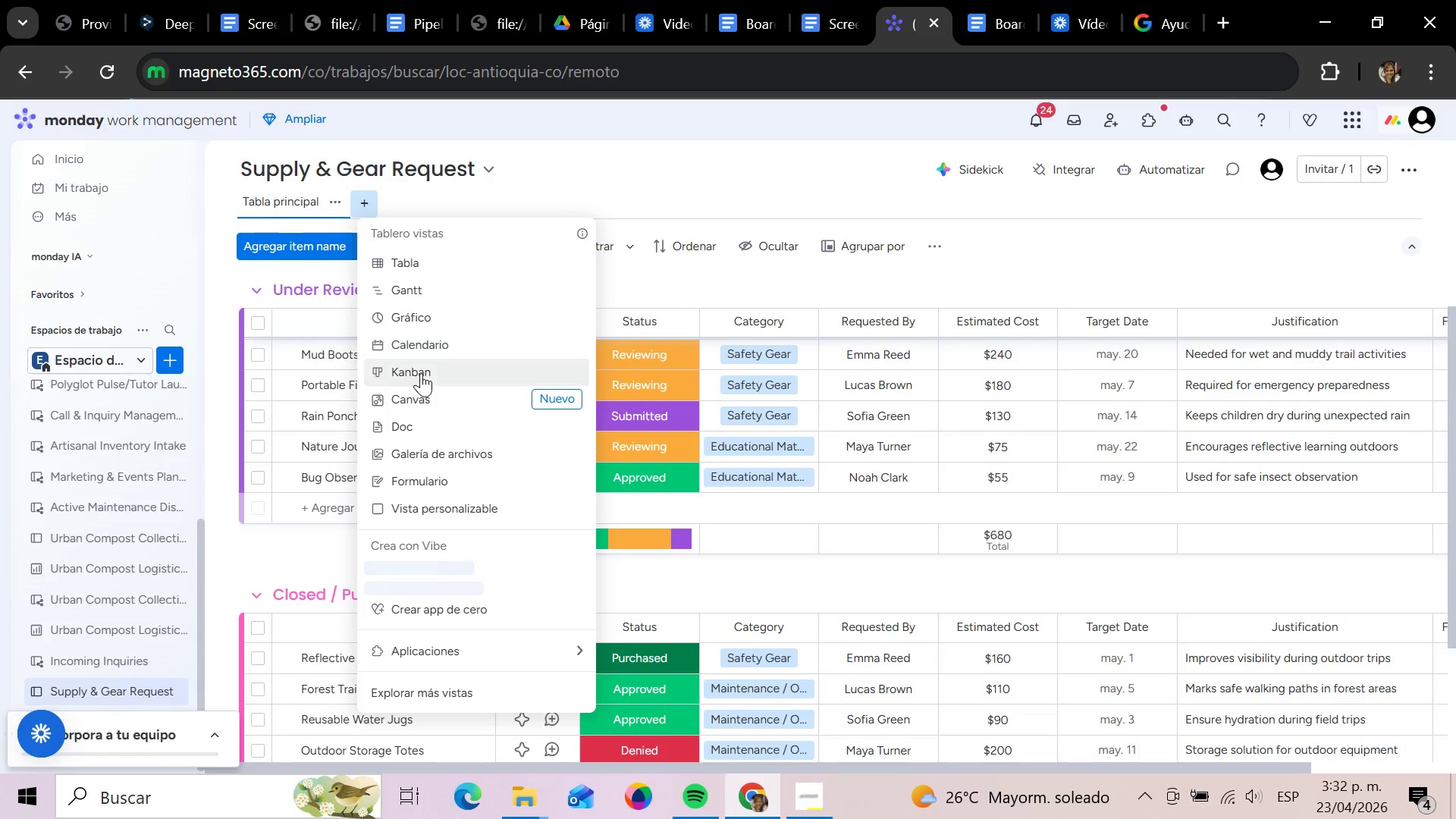 
left_click([421, 373])
 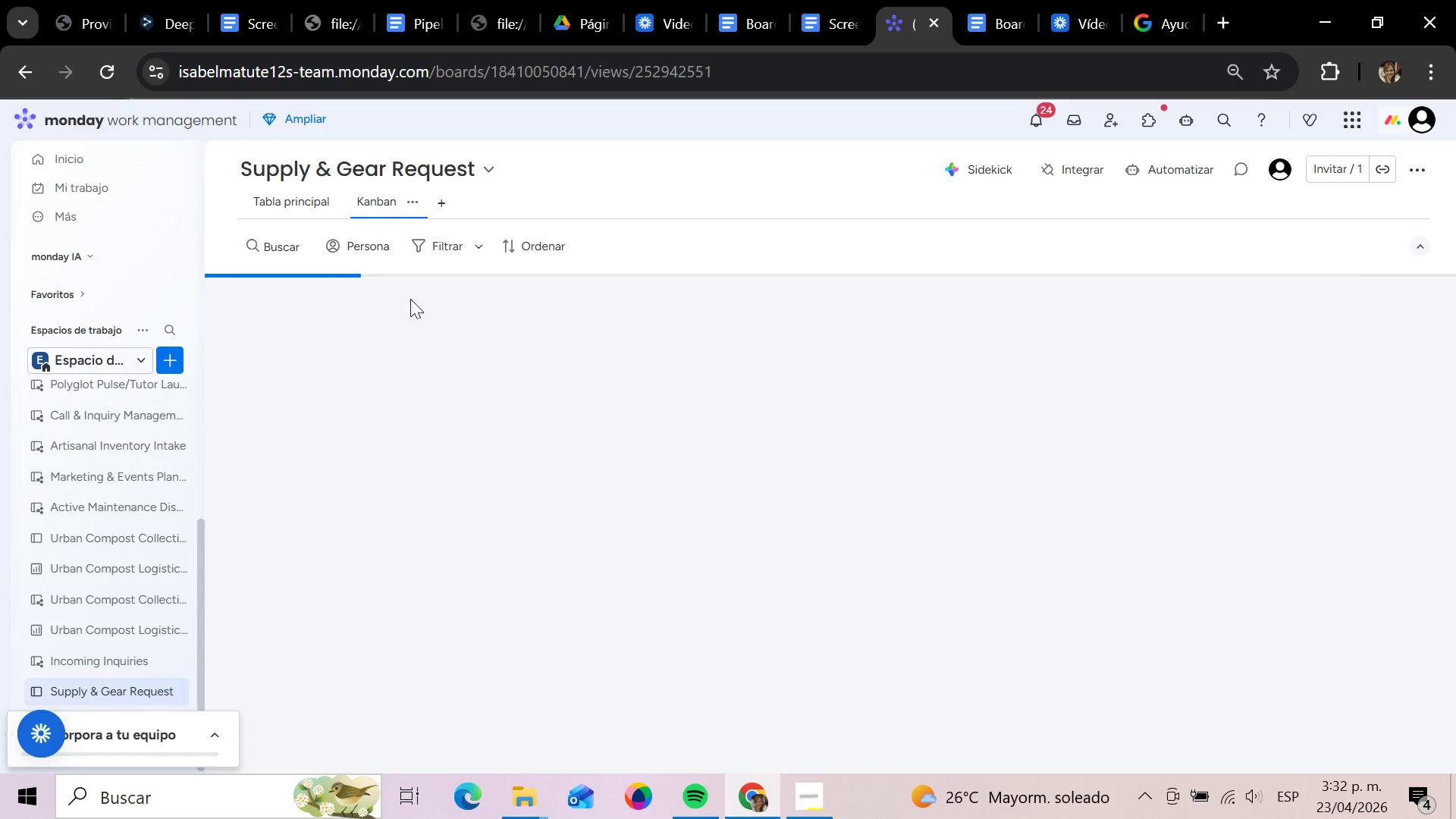 
left_click([395, 202])
 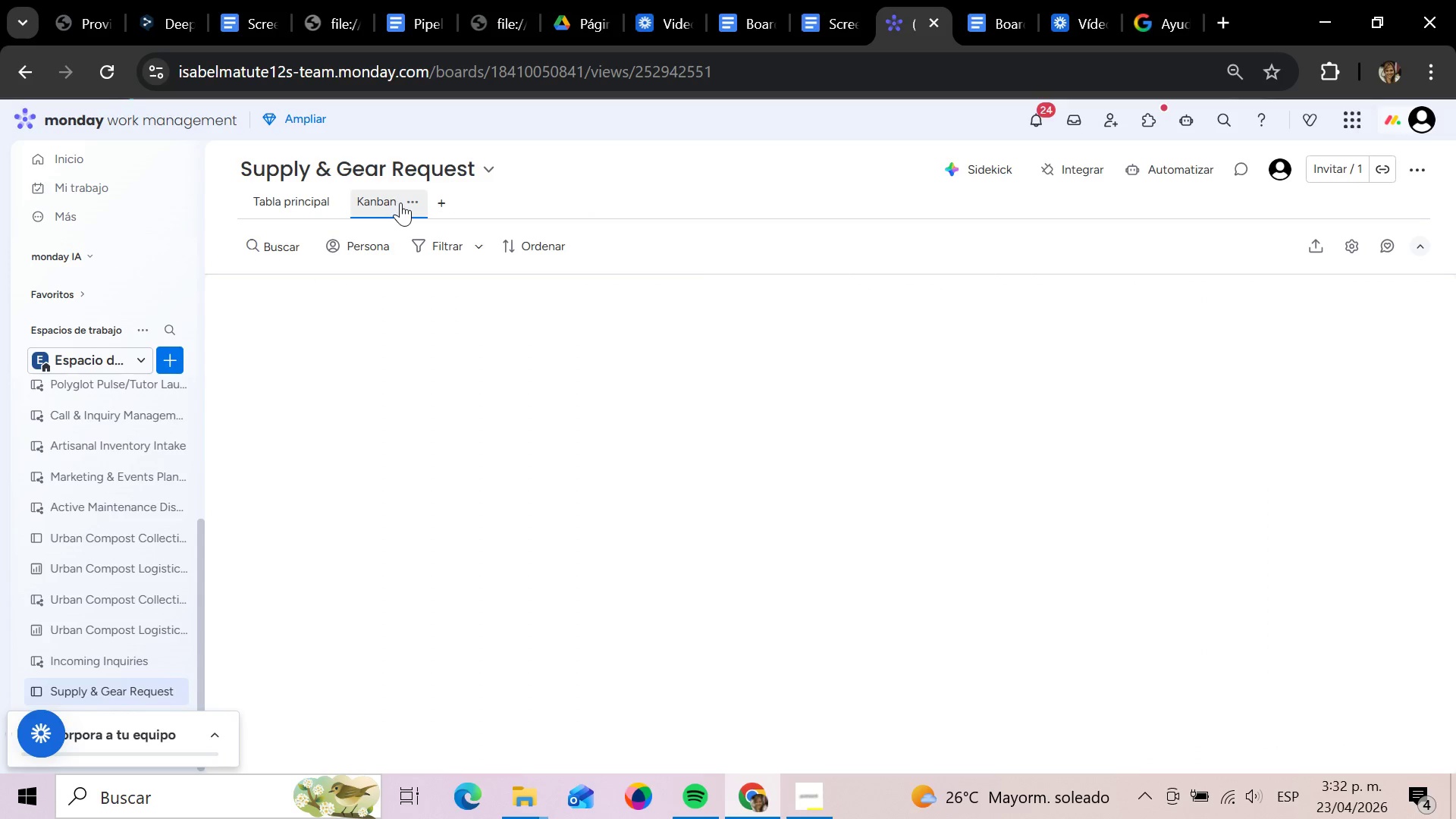 
left_click([410, 200])
 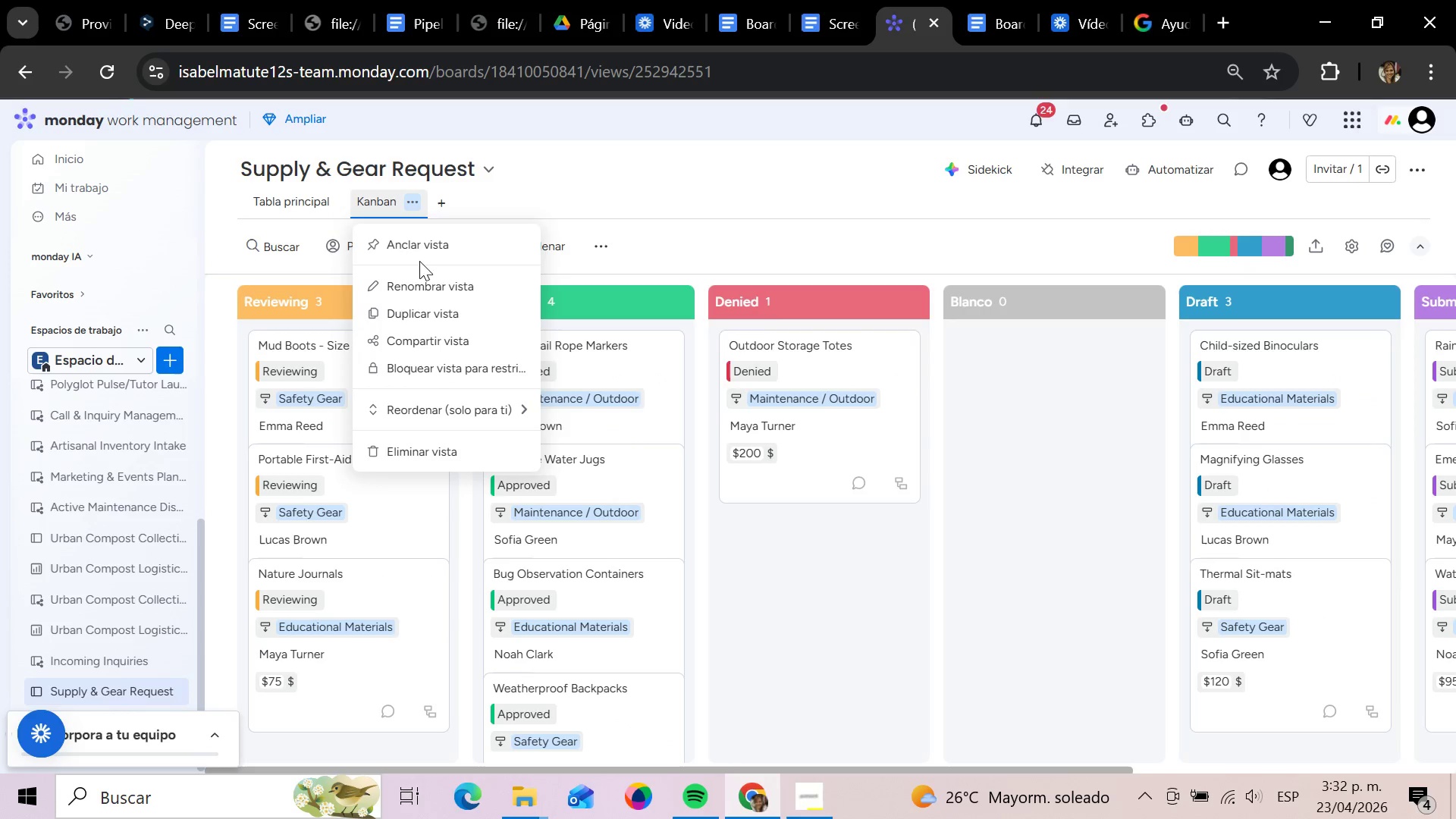 
left_click([416, 284])
 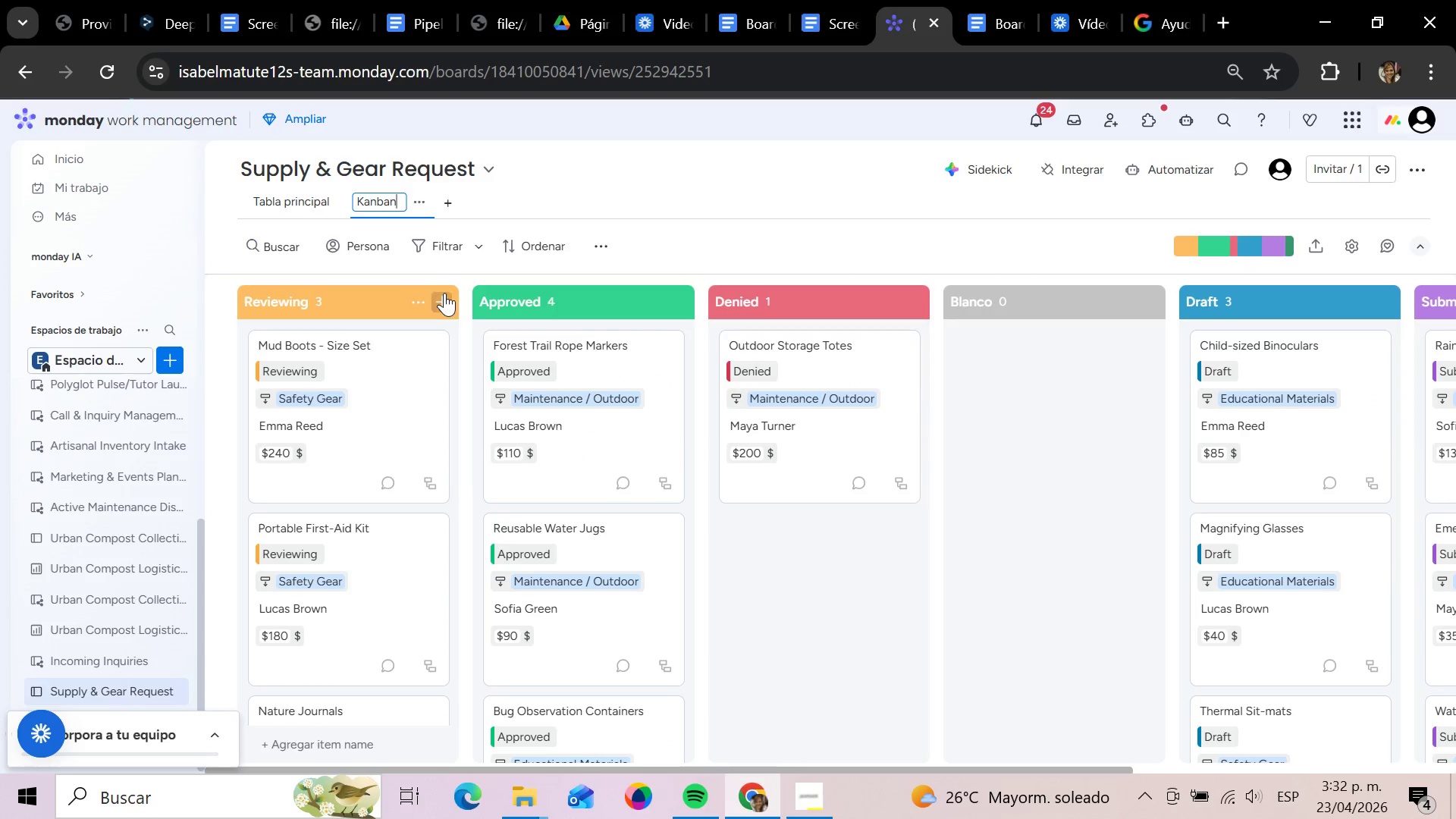 
hold_key(key=Backspace, duration=0.98)
 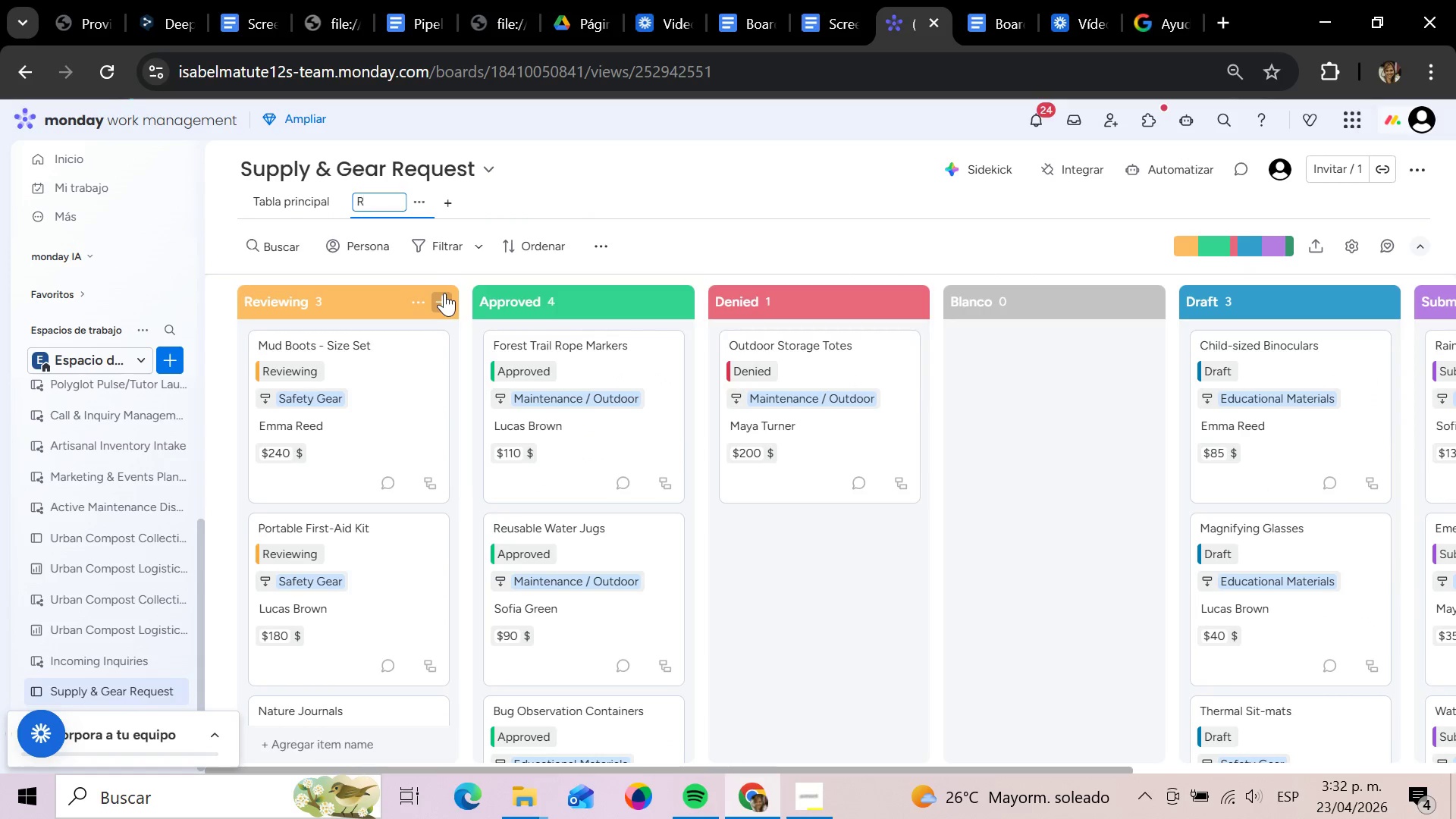 
type(Request Pipeline)
 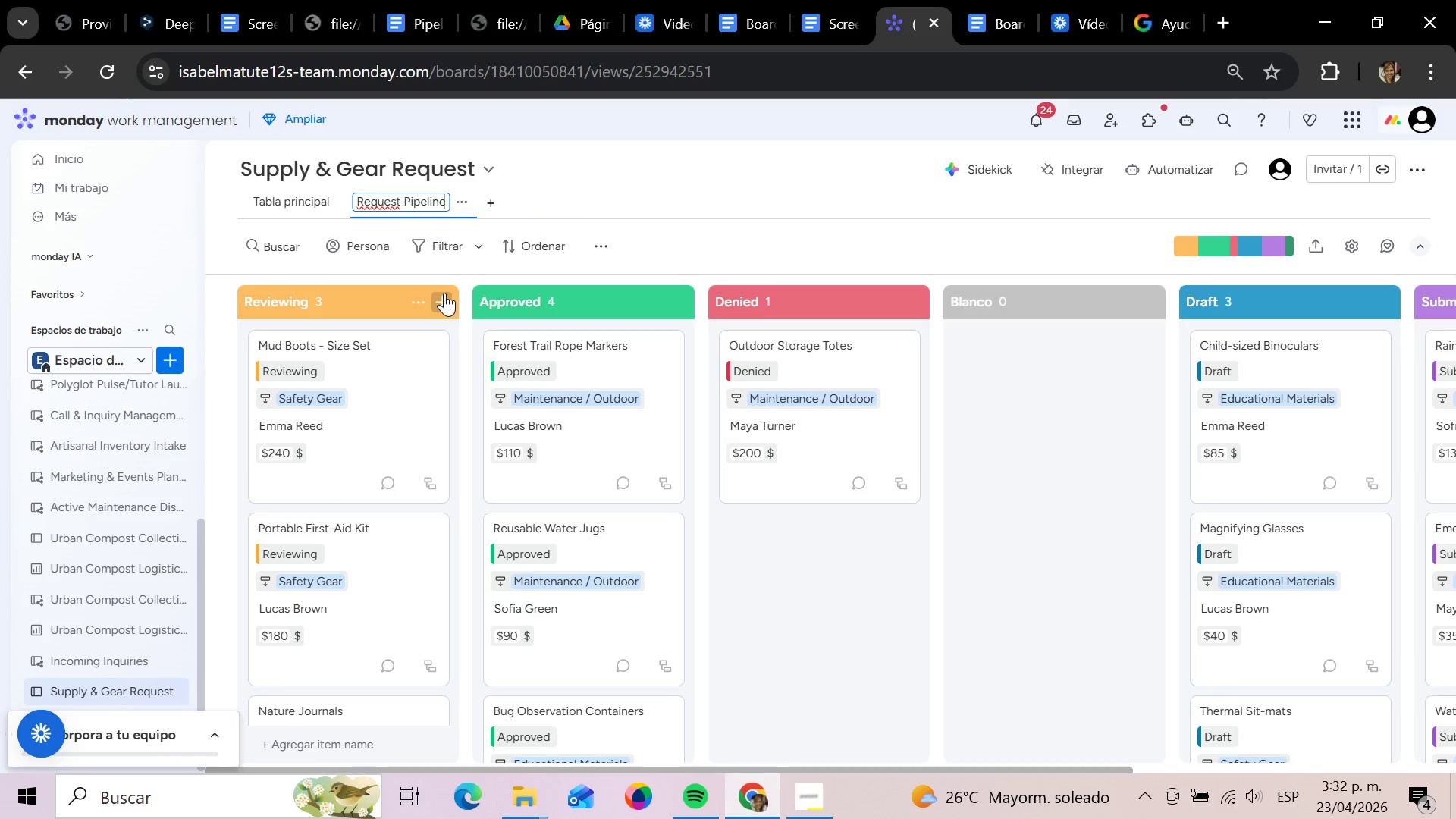 
key(Enter)
 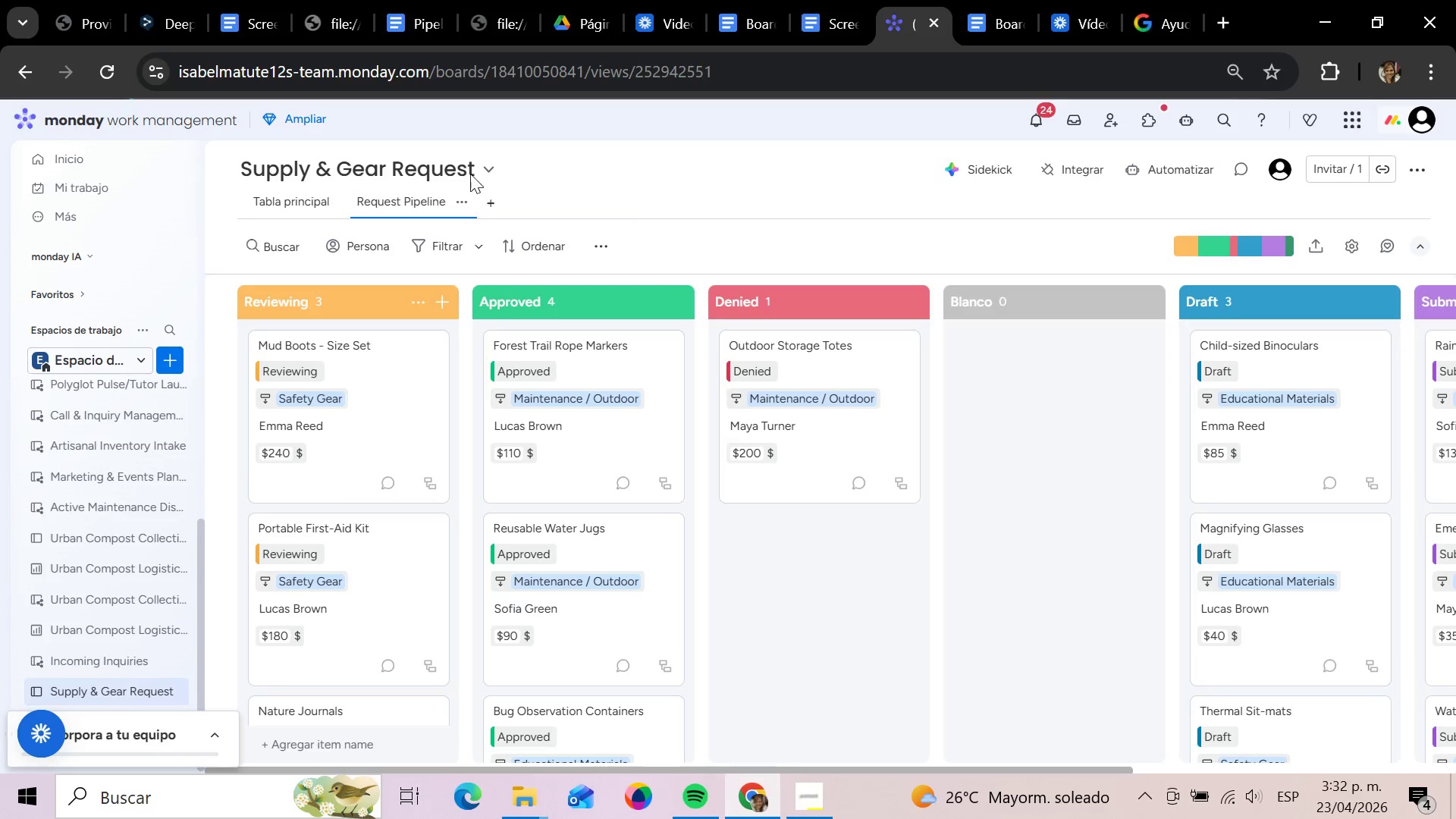 
left_click([459, 202])
 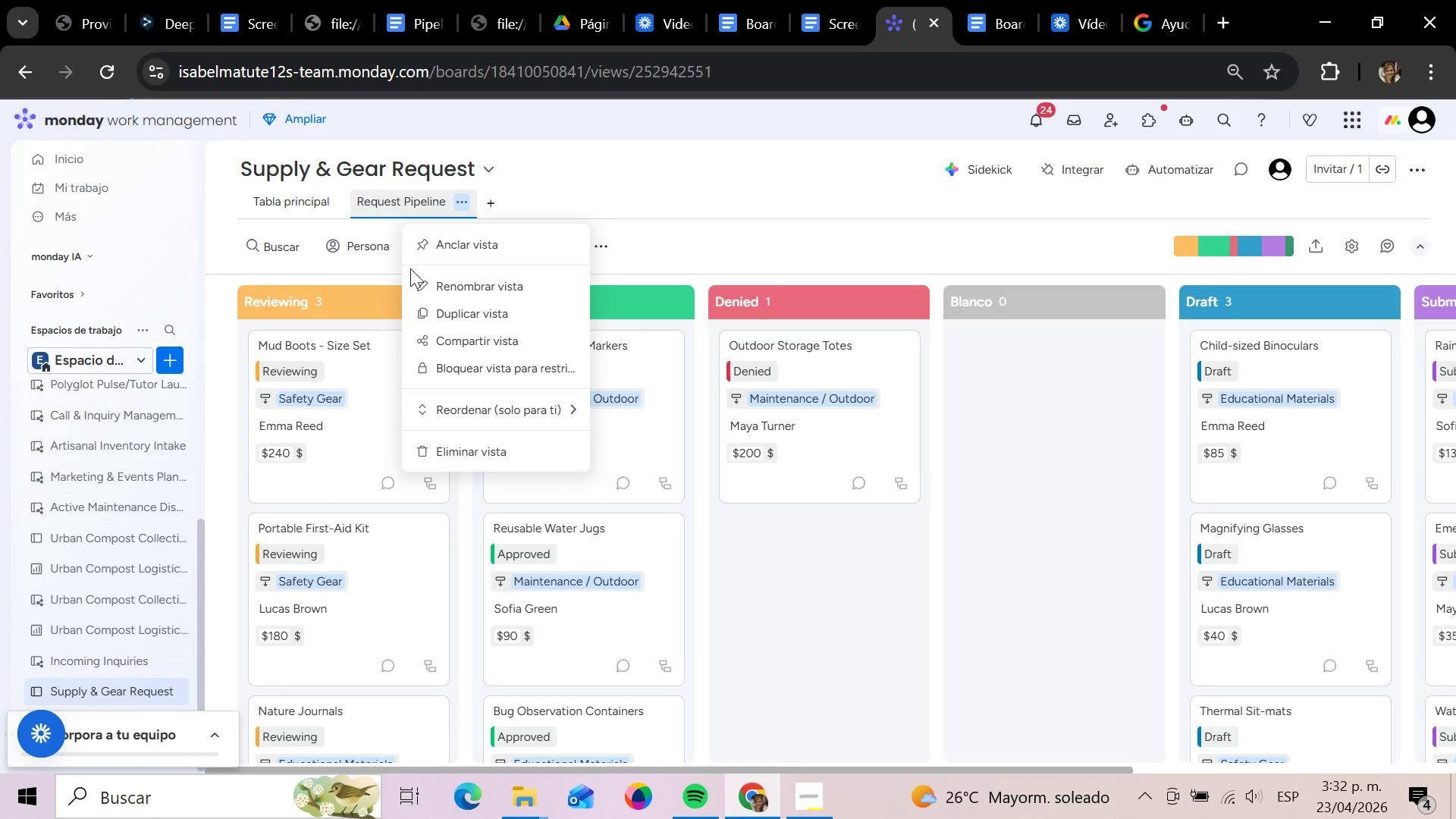 
wait(5.19)
 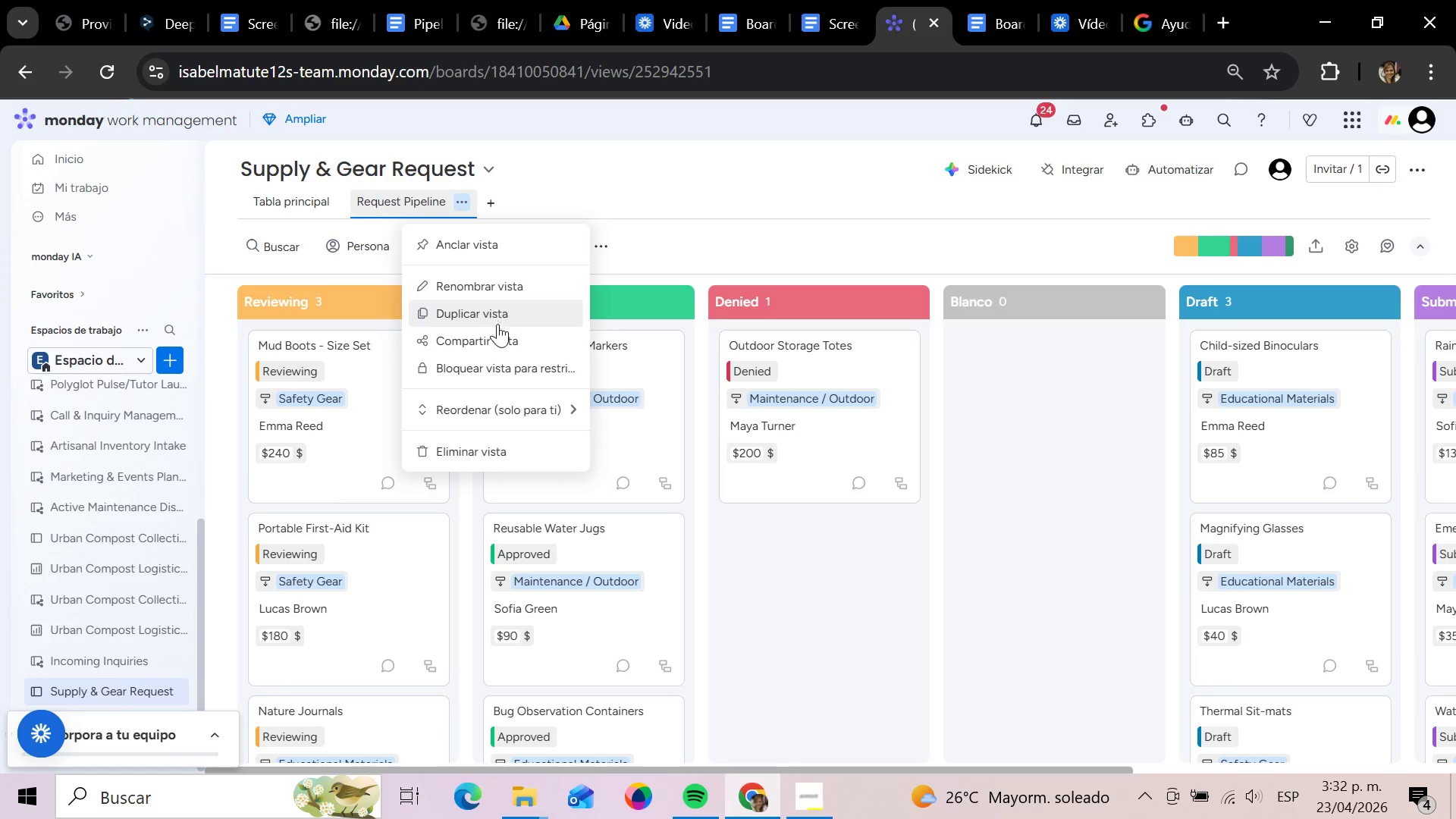 
left_click([714, 237])
 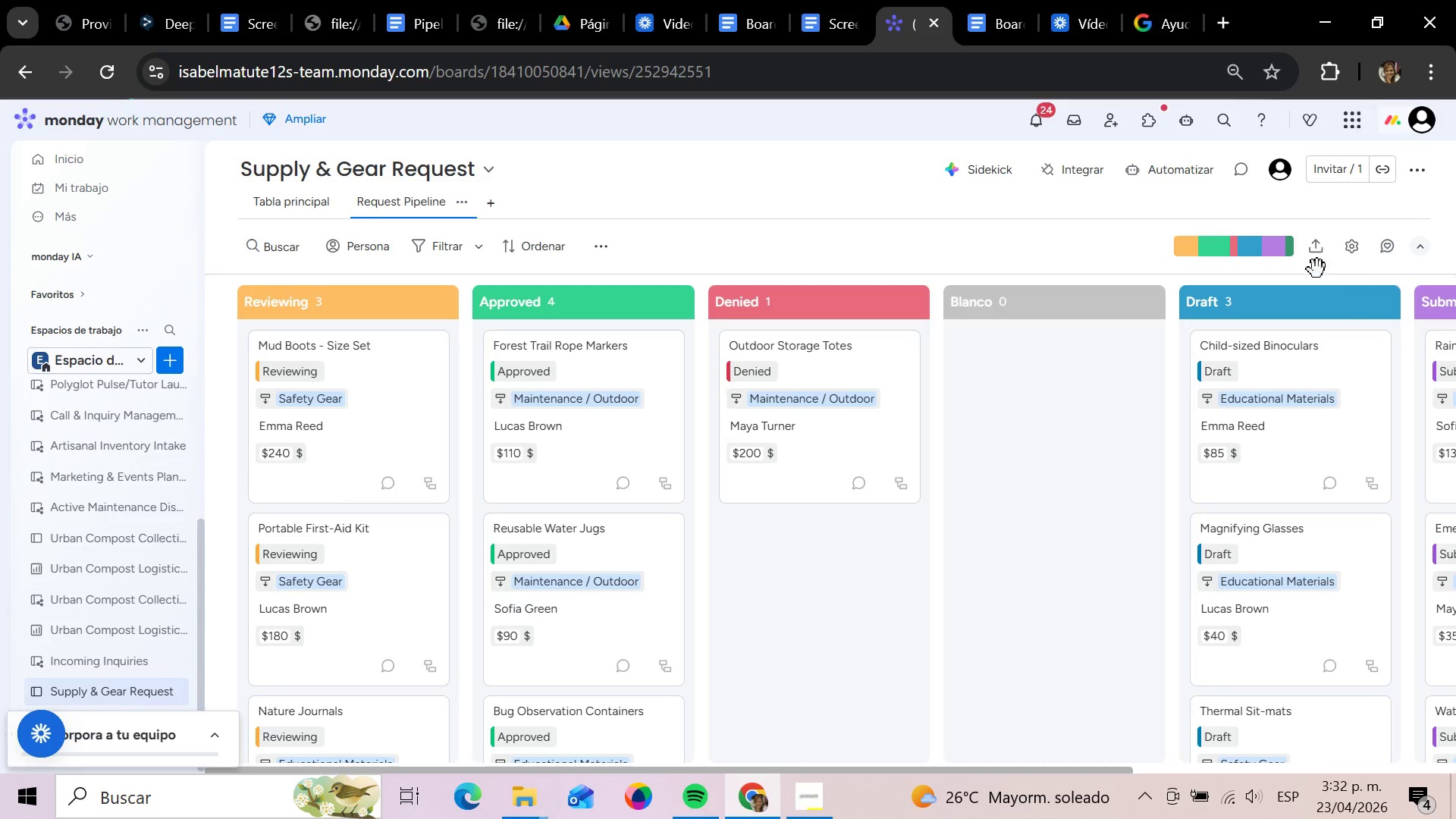 
mouse_move([1352, 260])
 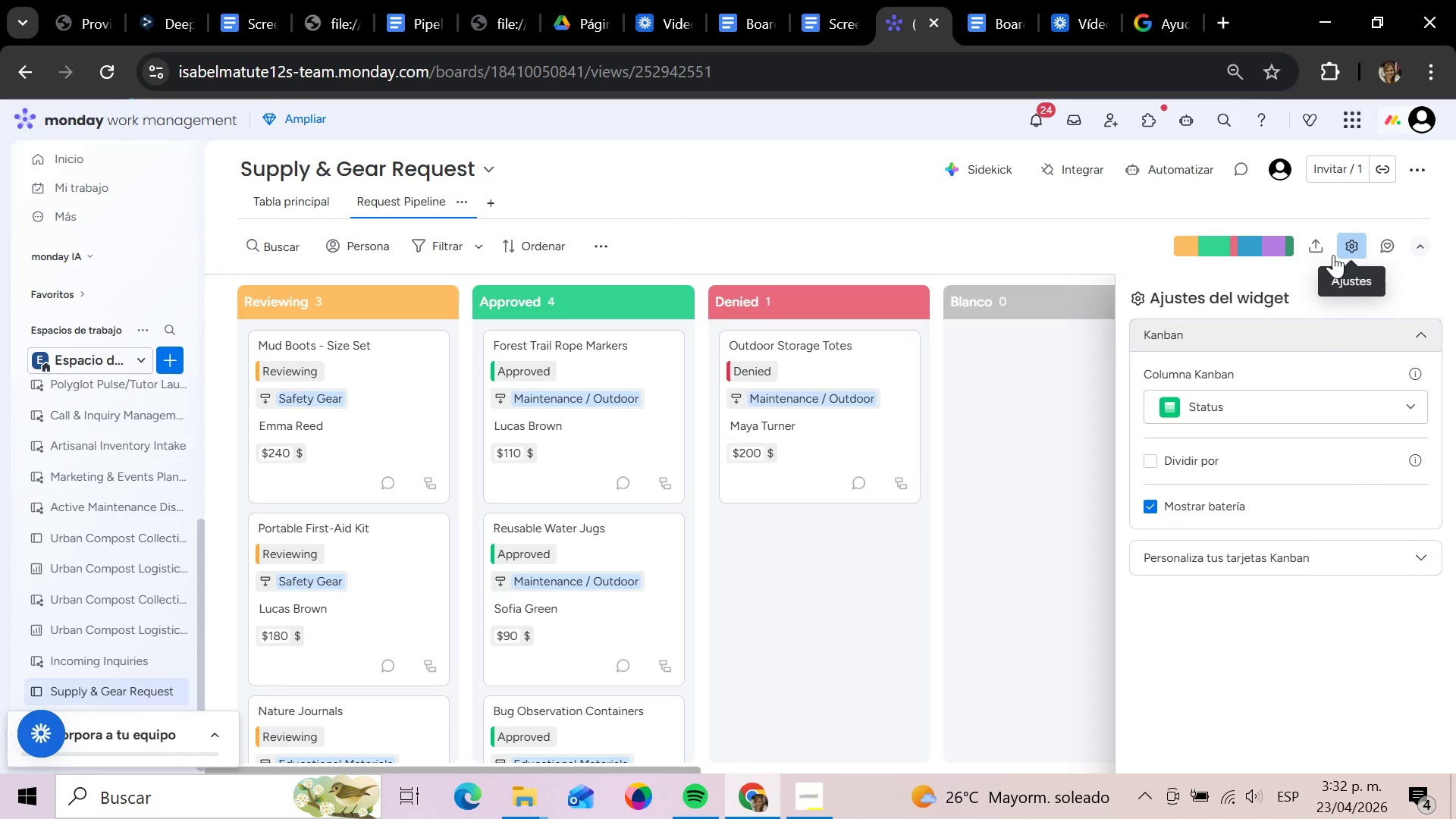 
wait(5.07)
 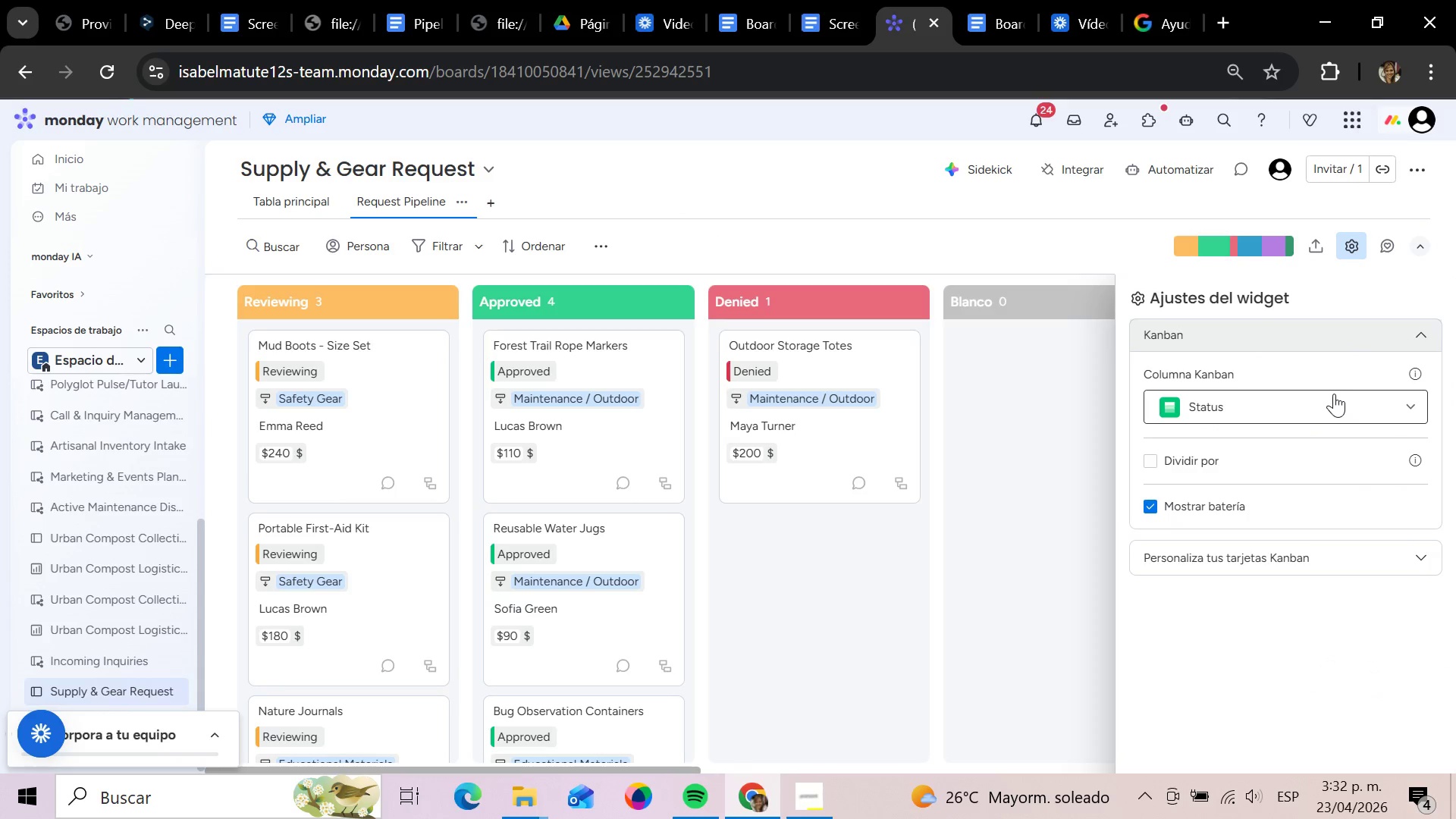 
left_click([492, 194])
 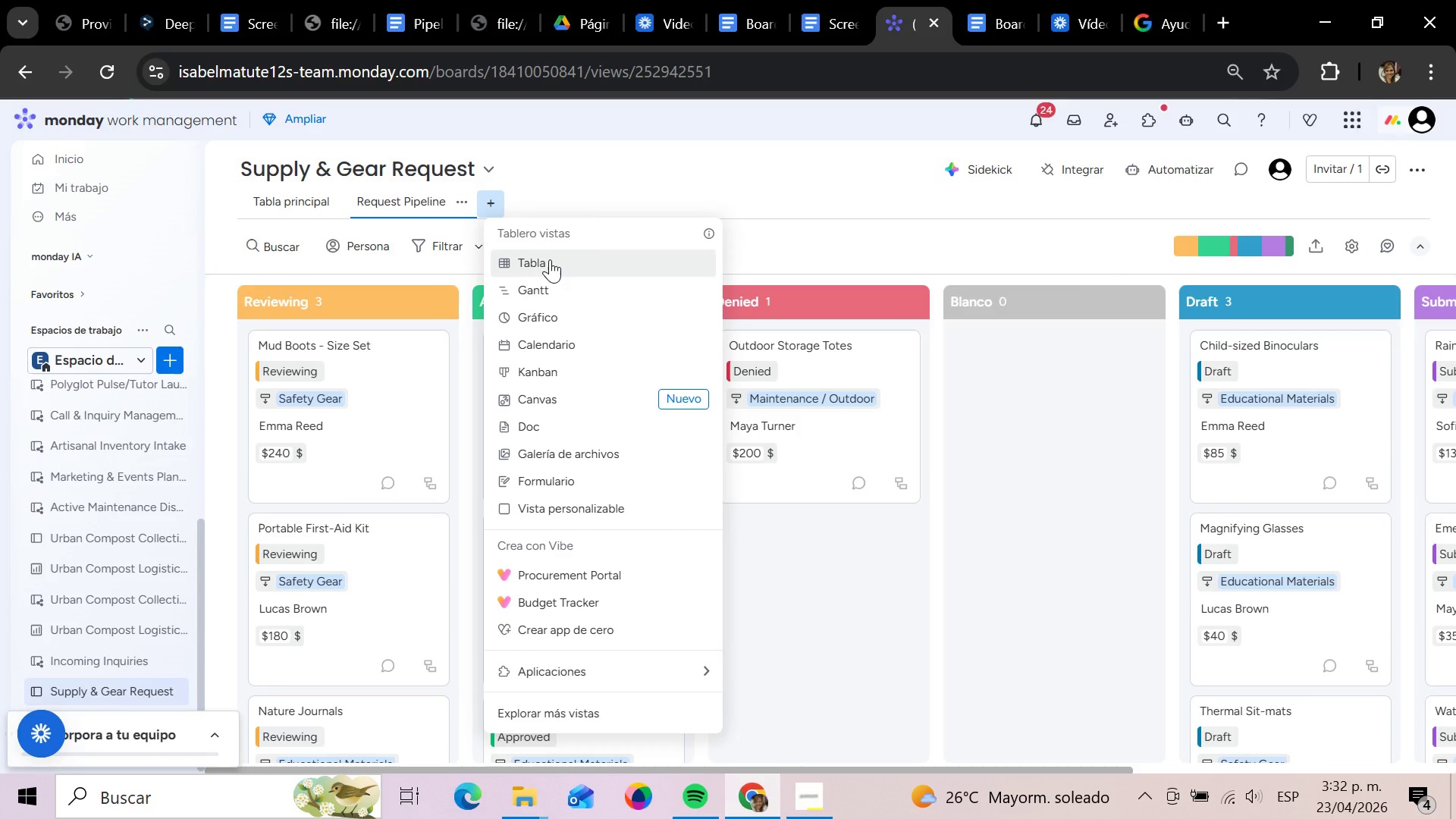 
left_click([550, 259])
 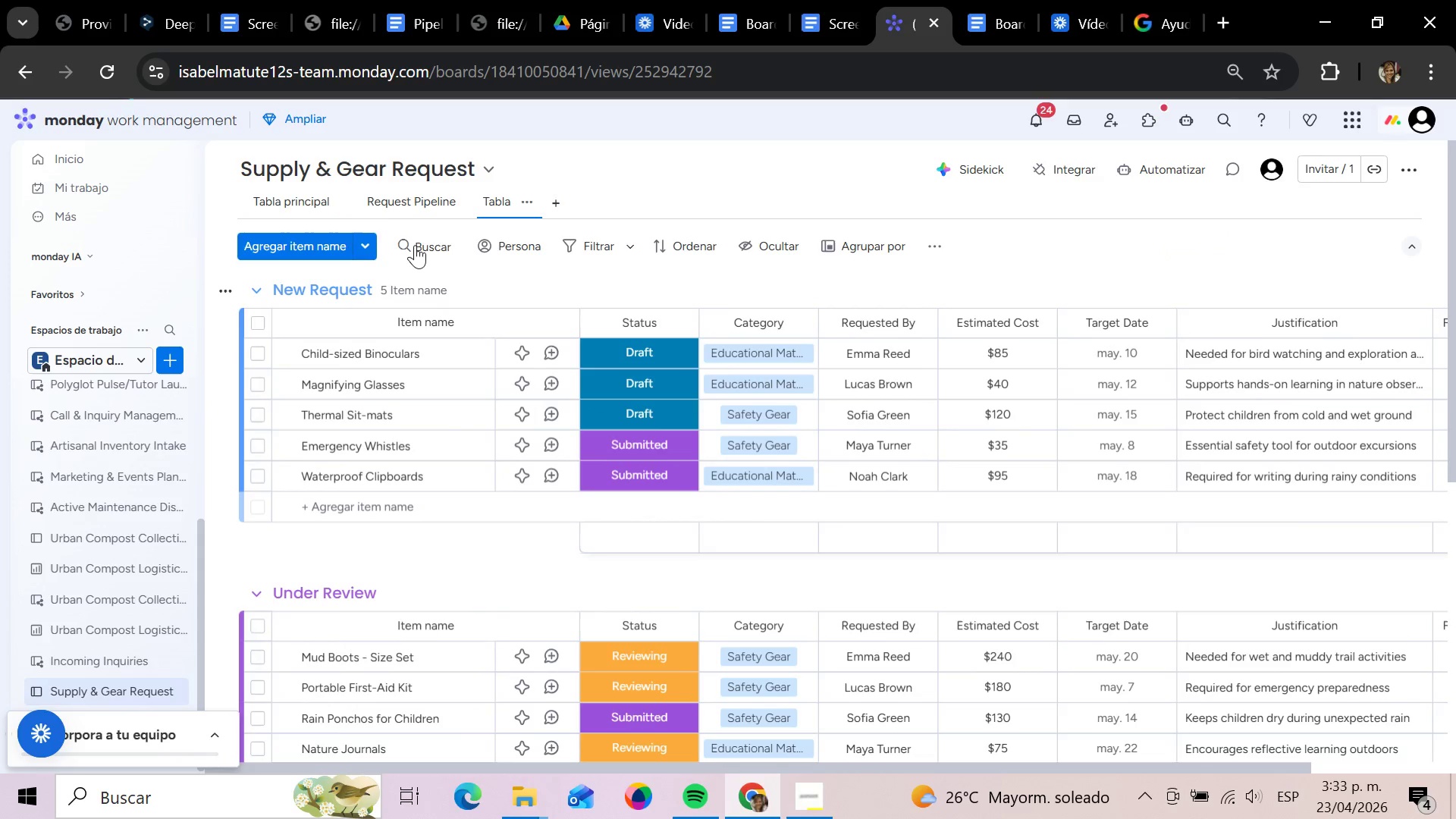 
wait(5.89)
 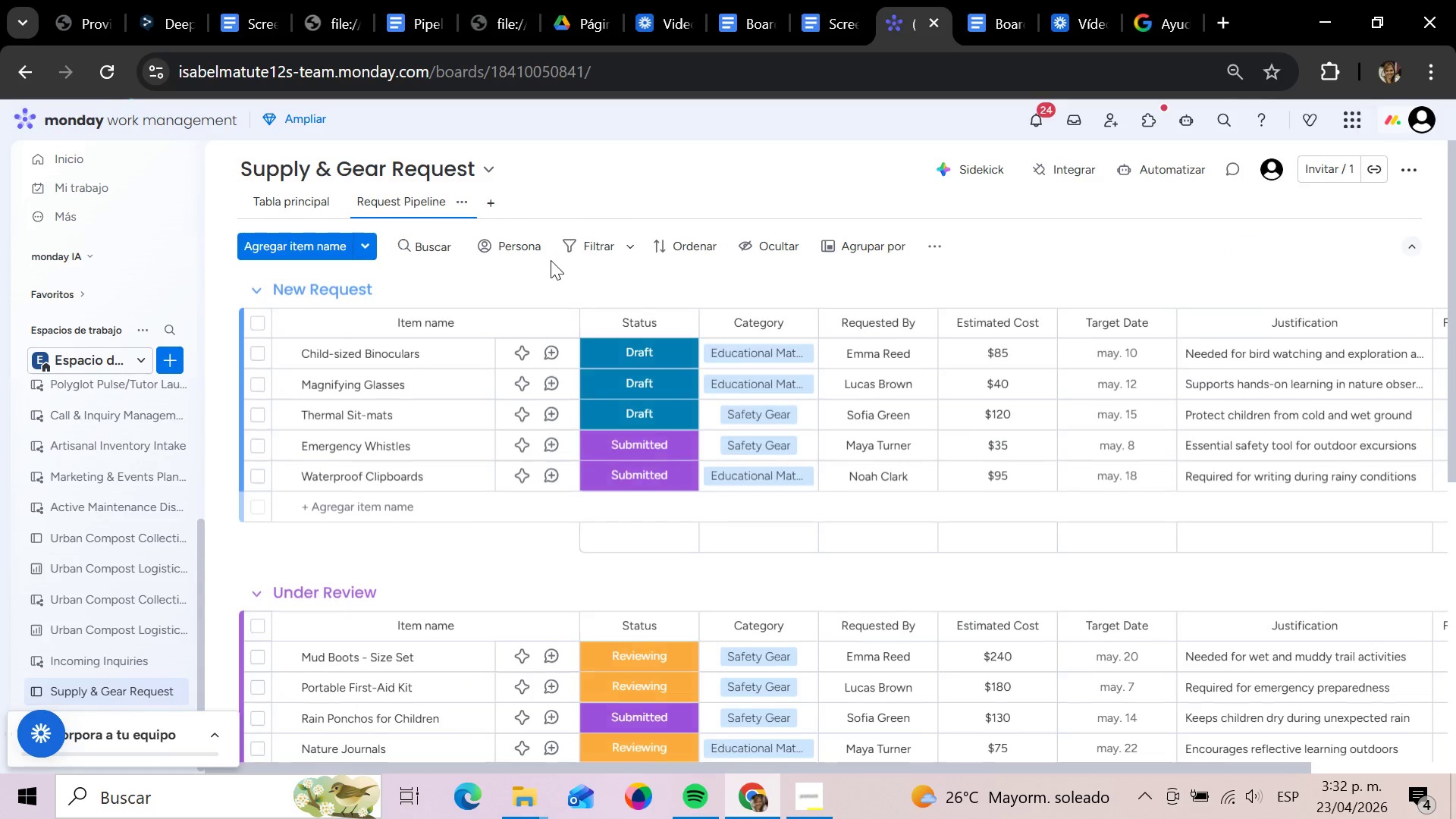 
left_click([528, 204])
 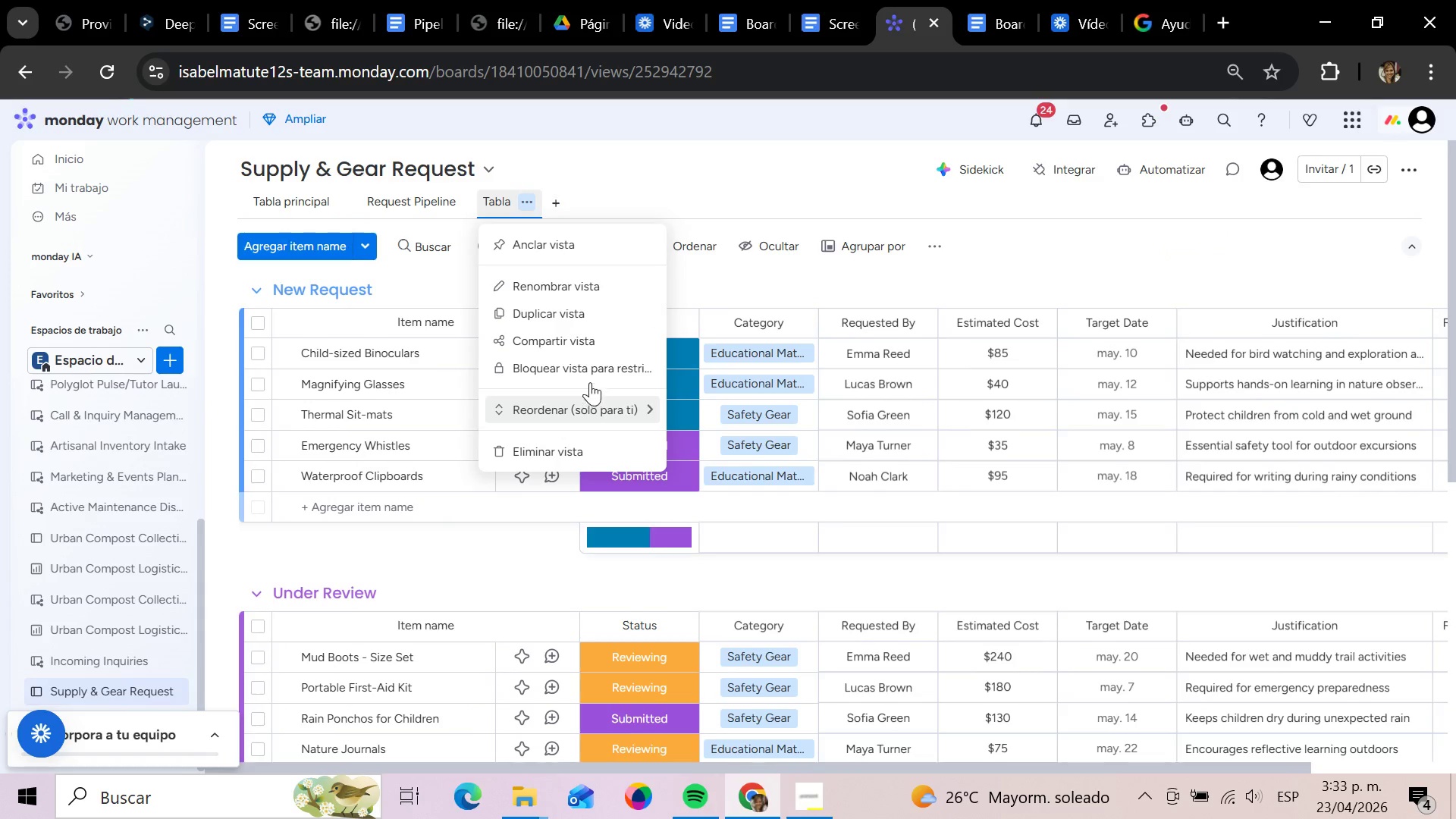 
left_click([612, 292])
 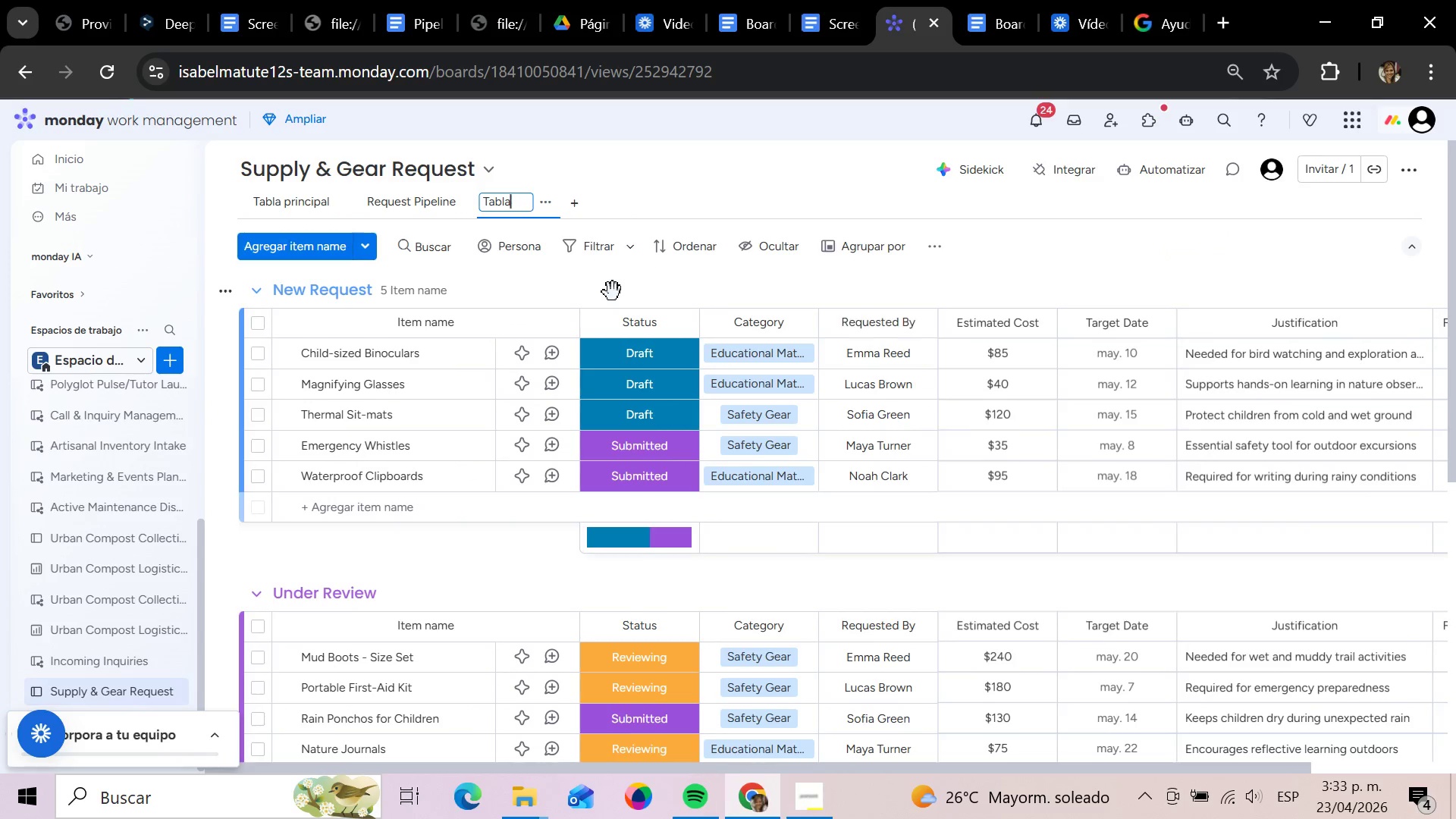 
hold_key(key=Backspace, duration=1.41)
 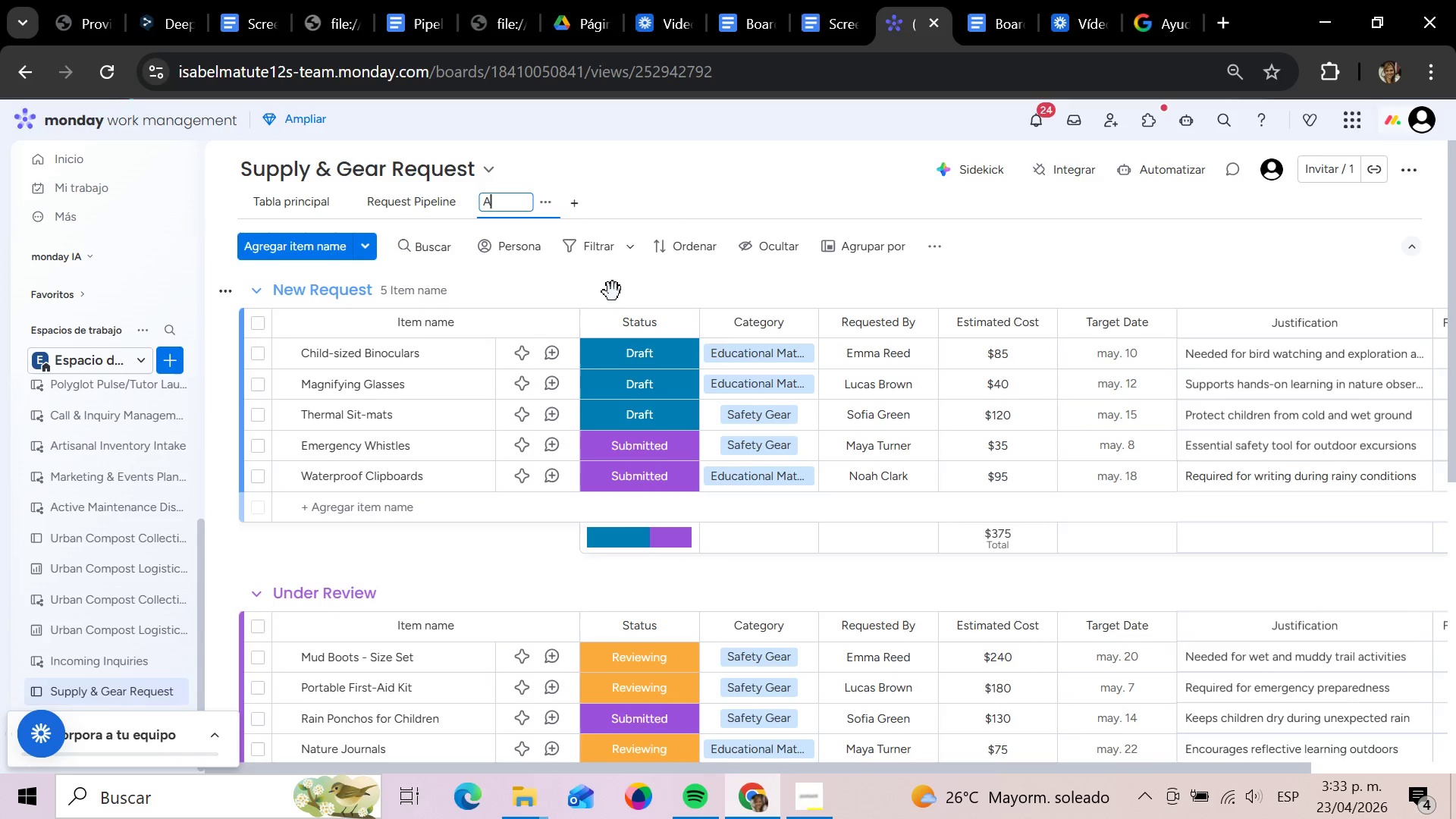 
type(Approved for Purchase)
 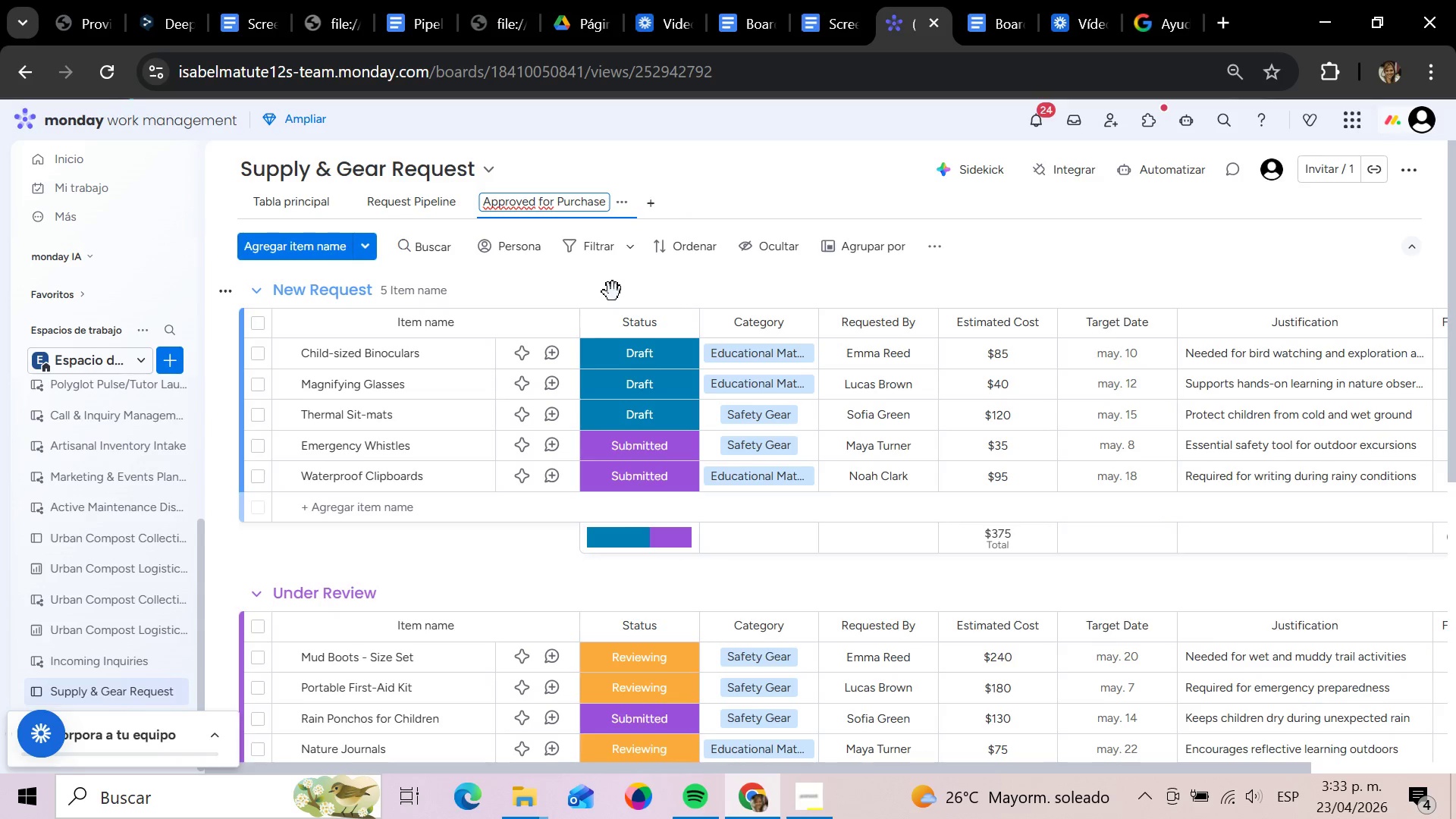 
key(Enter)
 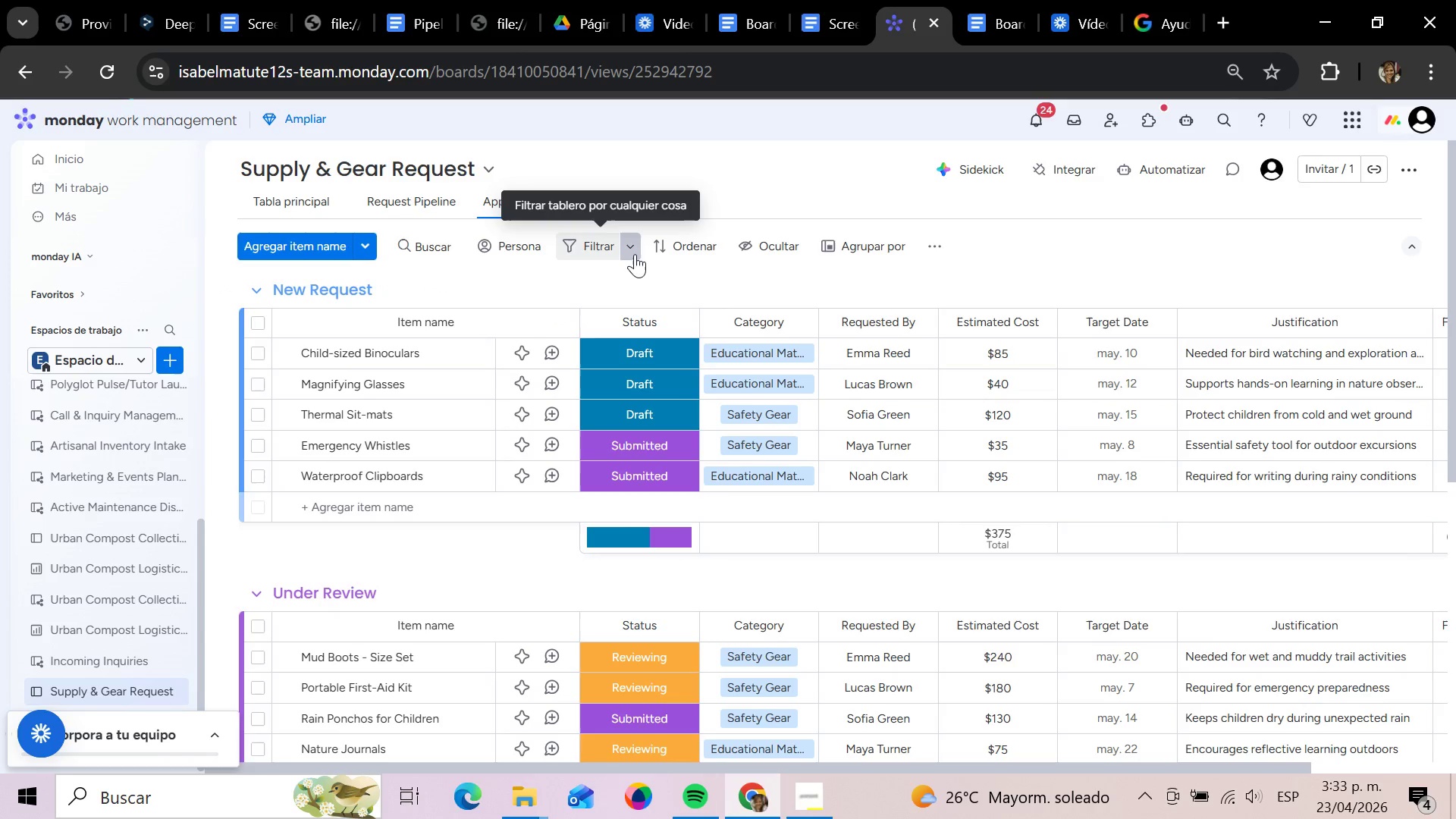 
left_click([626, 252])
 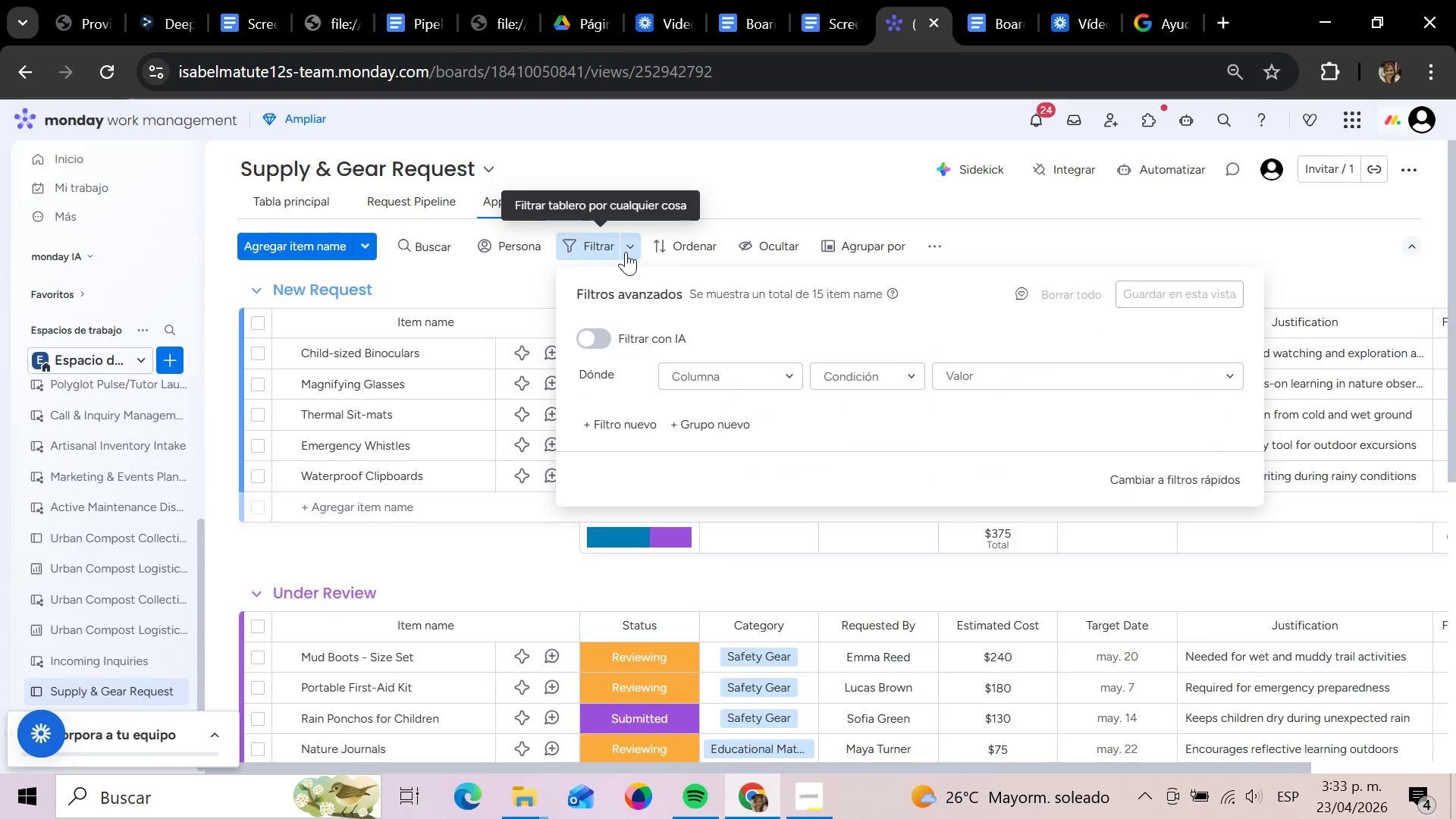 
left_click([626, 252])
 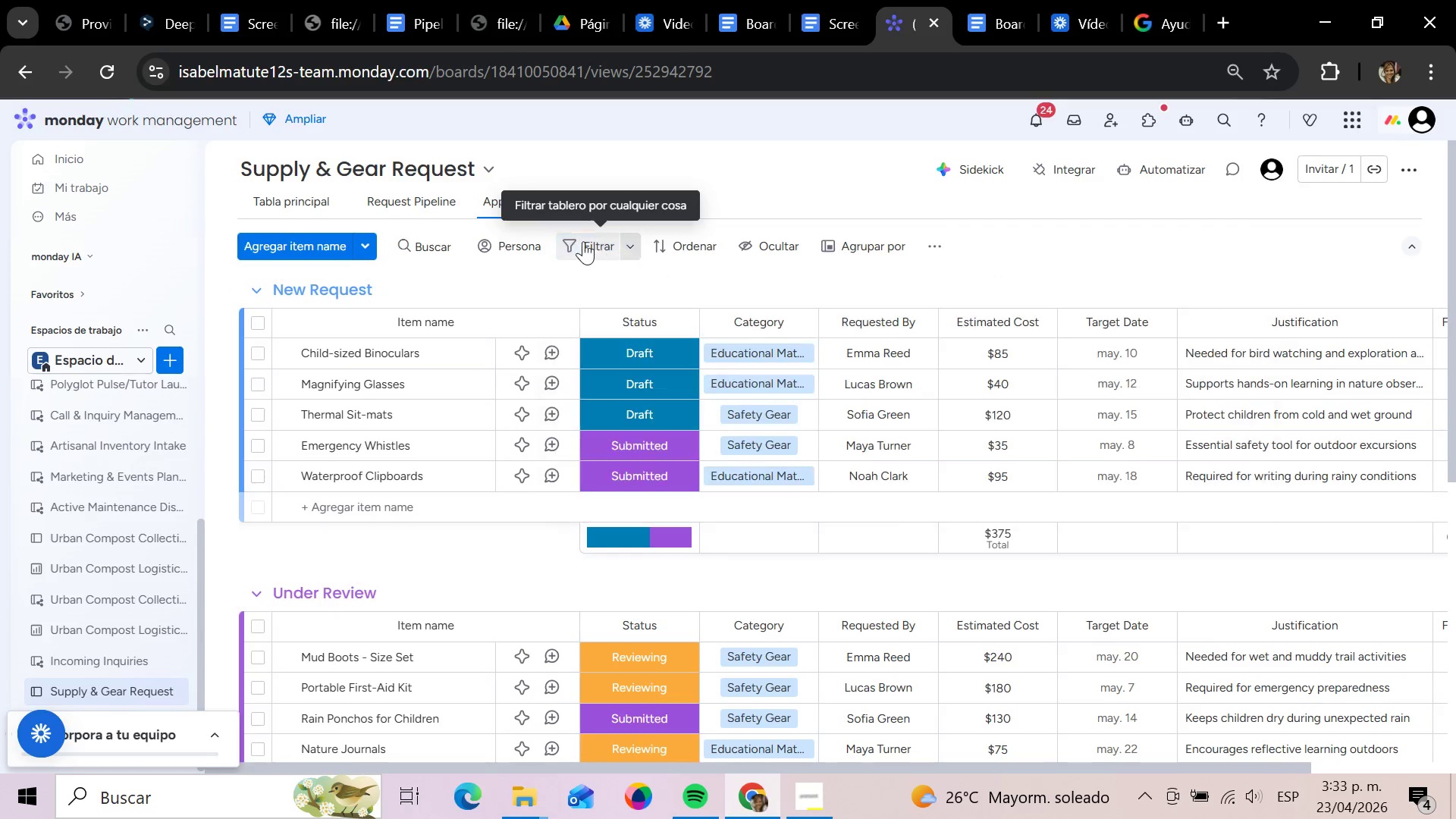 
left_click([582, 241])
 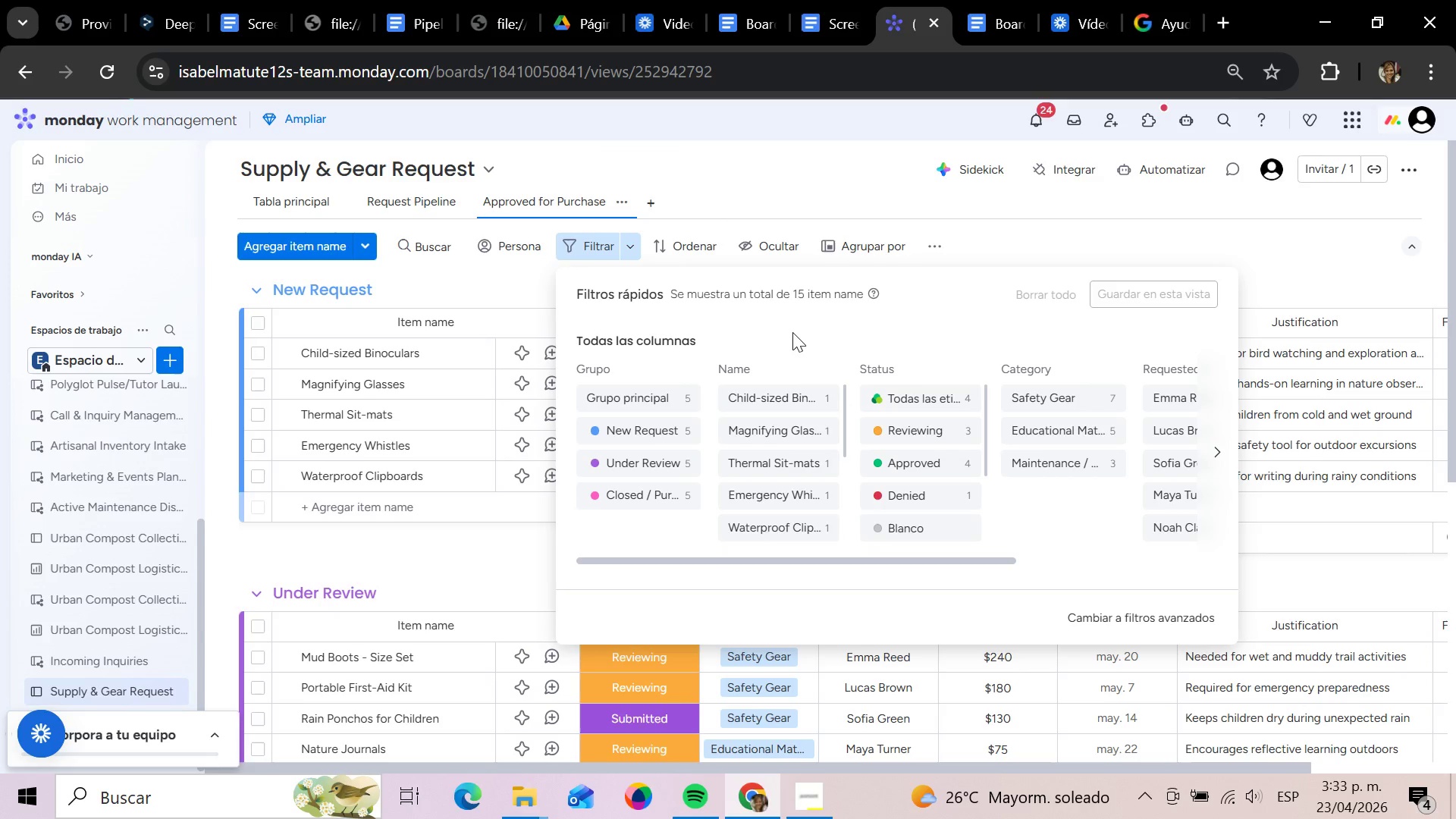 
wait(7.02)
 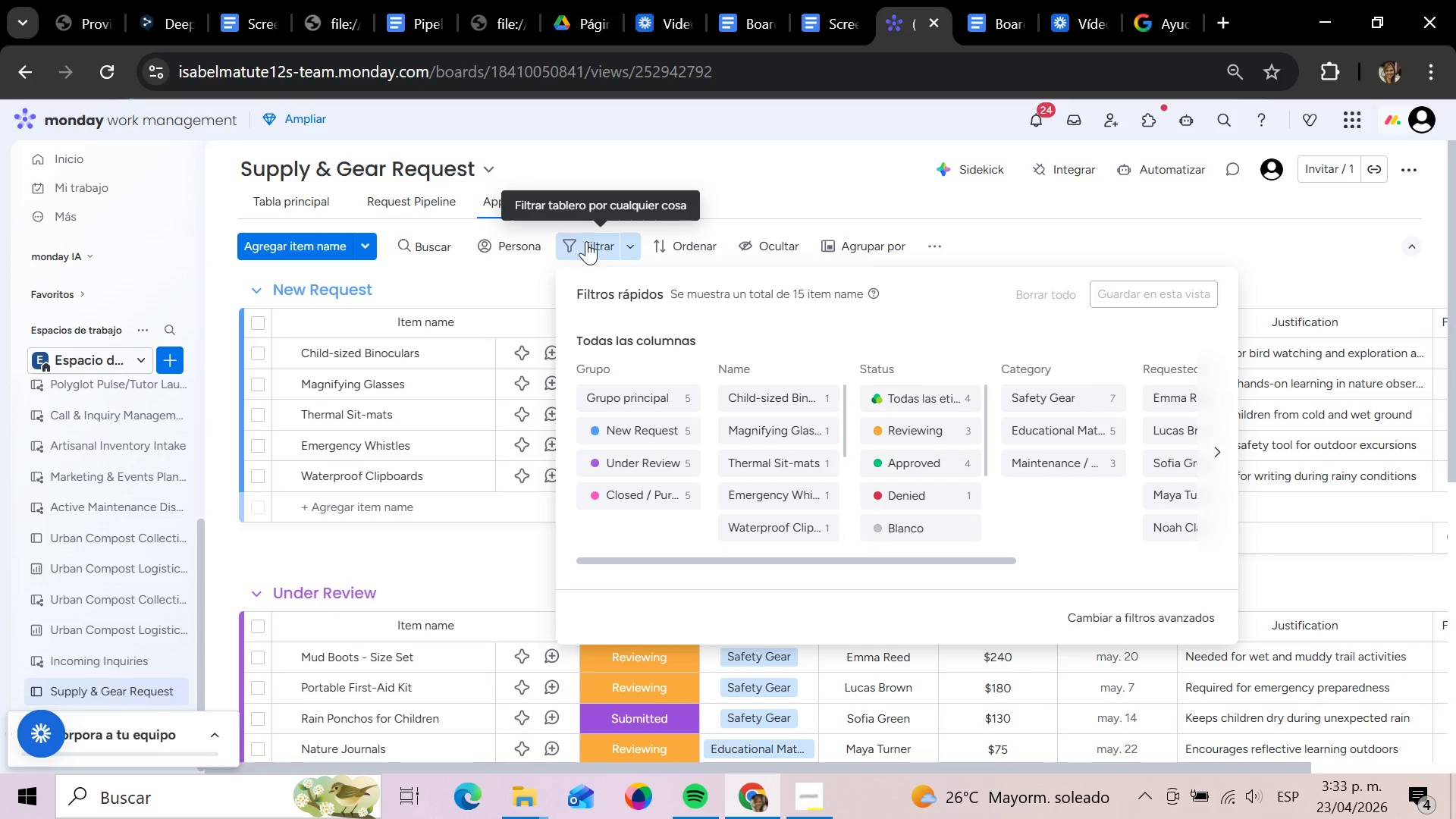 
left_click([920, 459])
 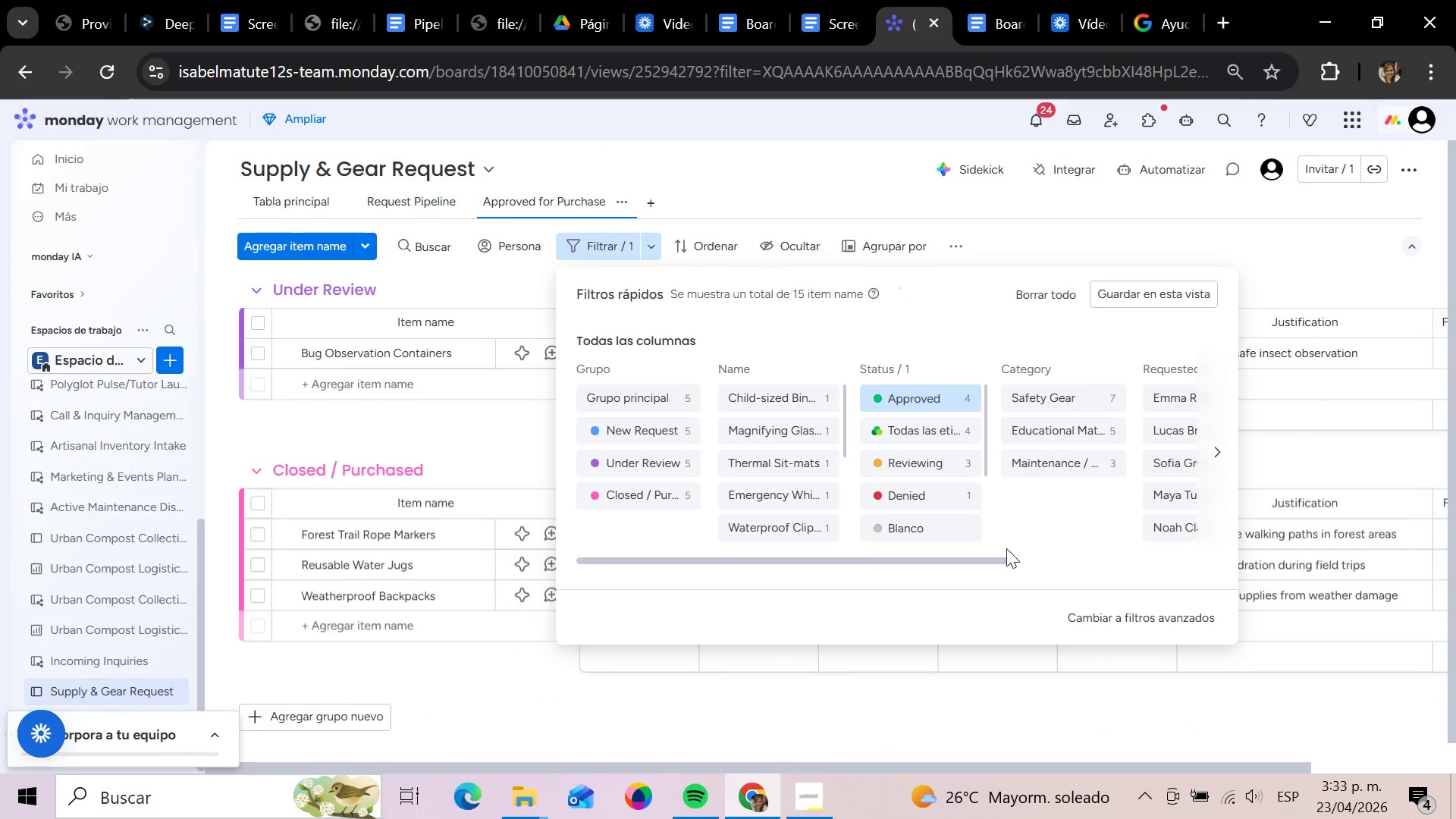 
left_click_drag(start_coordinate=[952, 560], to_coordinate=[1455, 546])
 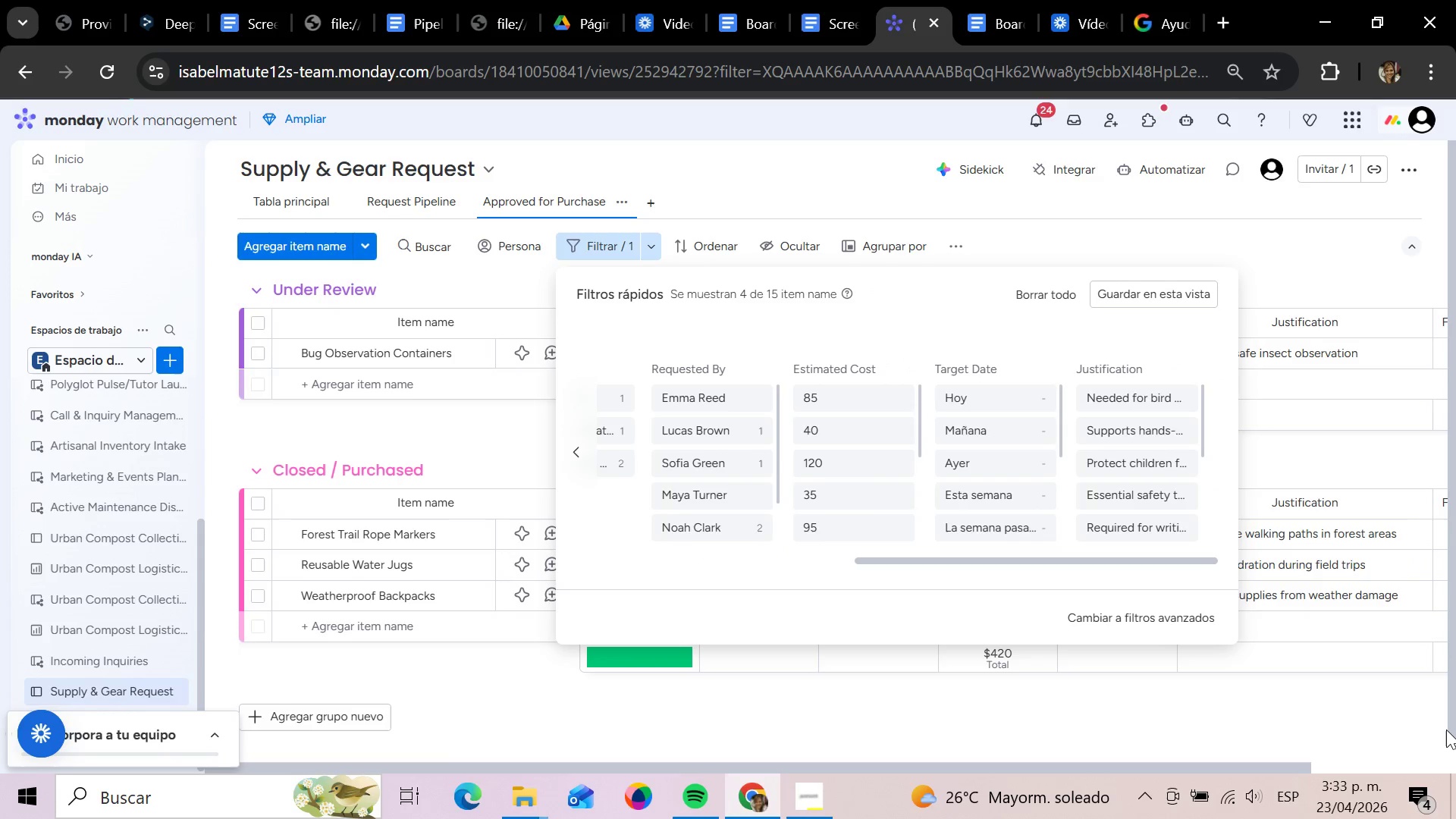 
wait(7.28)
 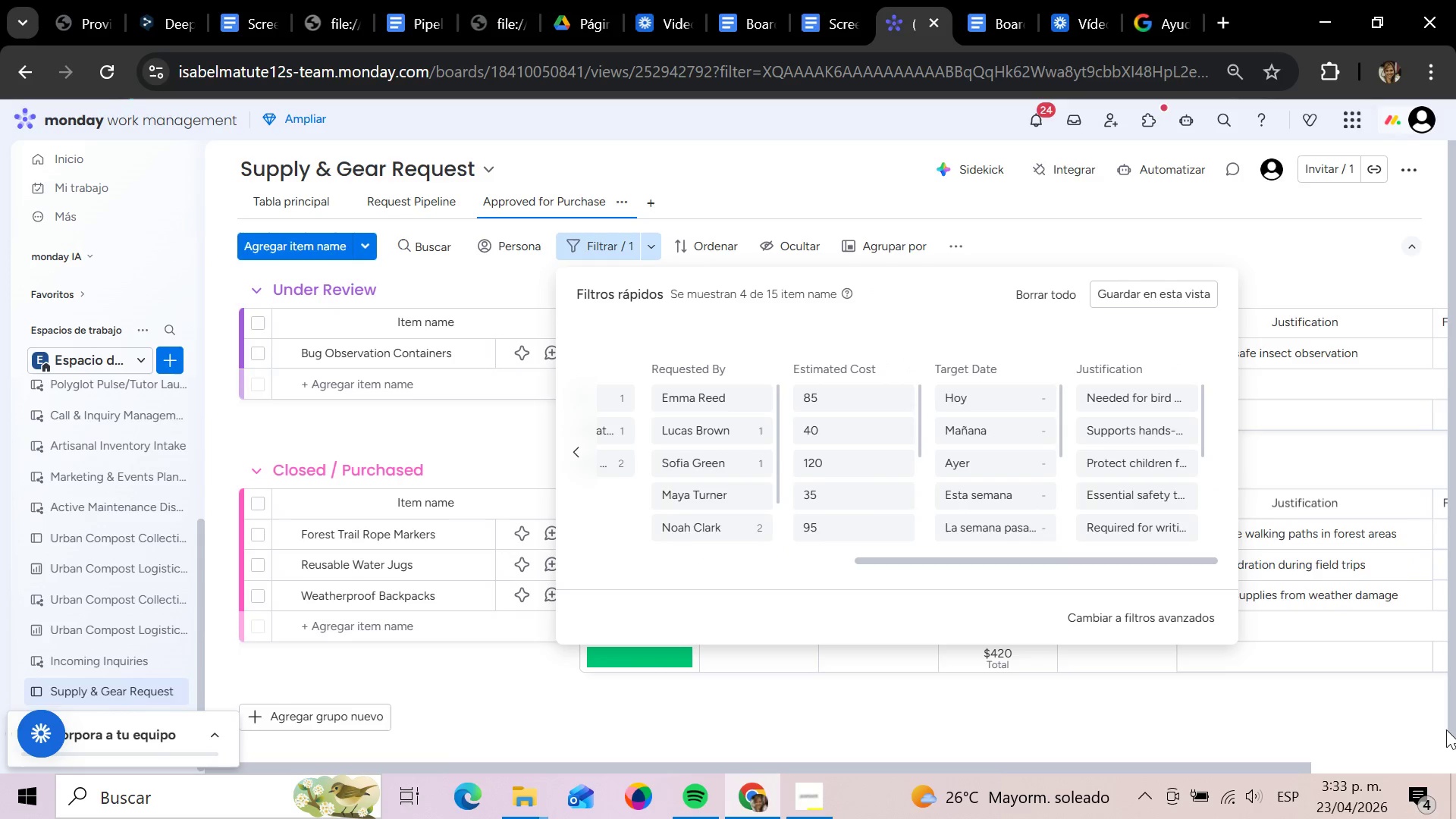 
left_click_drag(start_coordinate=[1090, 556], to_coordinate=[914, 560])
 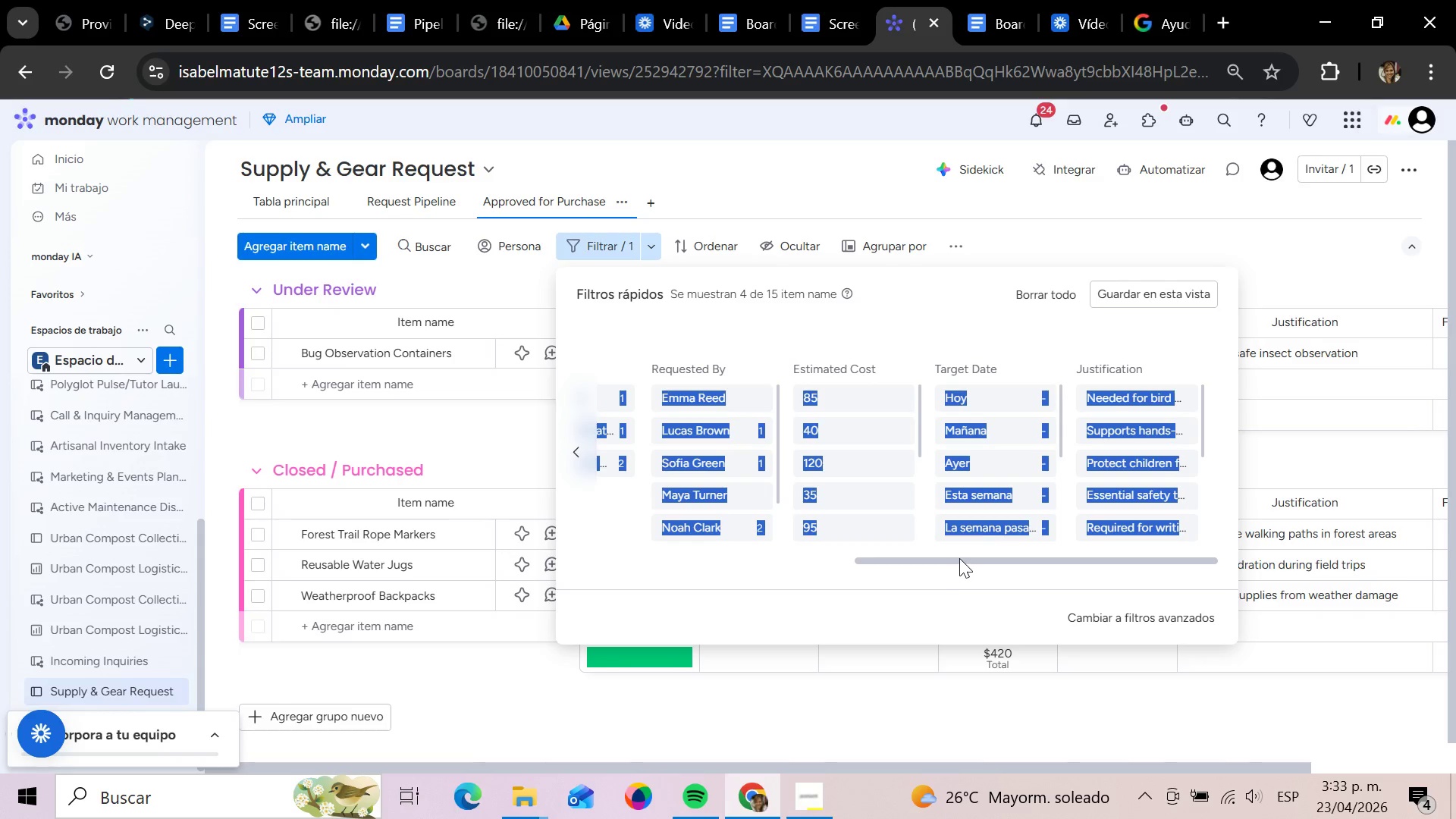 
left_click_drag(start_coordinate=[959, 558], to_coordinate=[789, 570])
 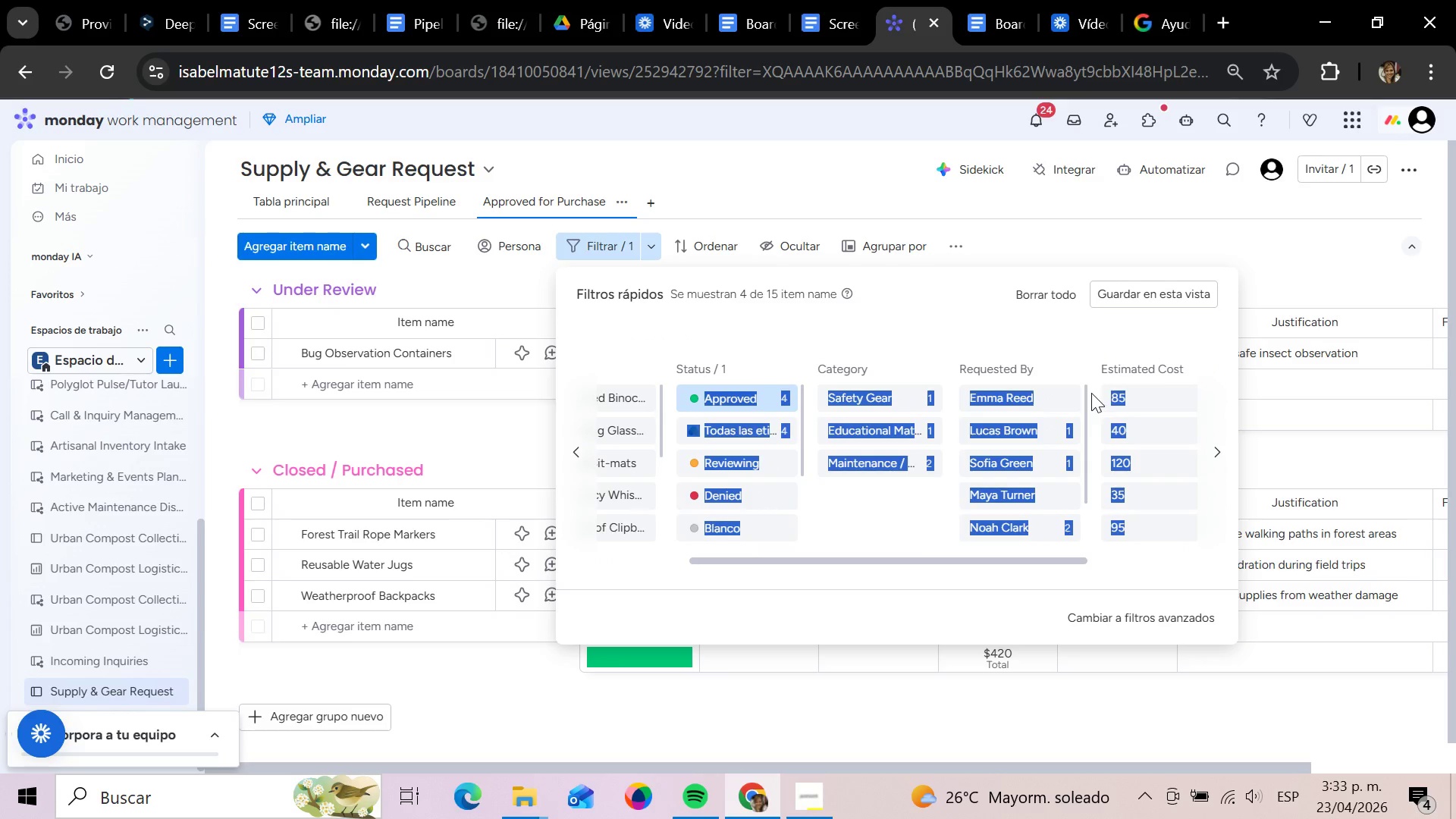 
left_click([1178, 302])
 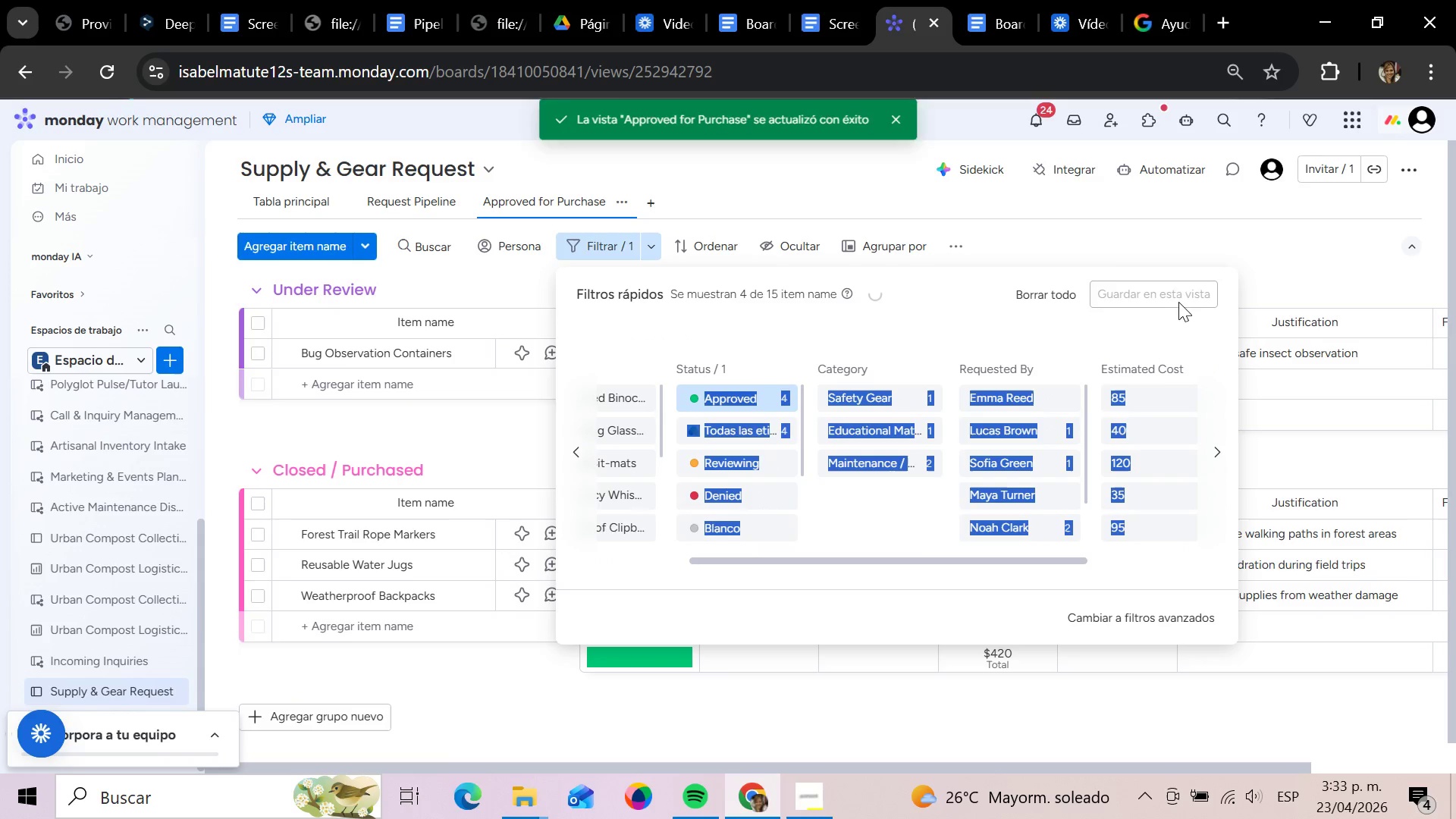 
left_click([1210, 238])
 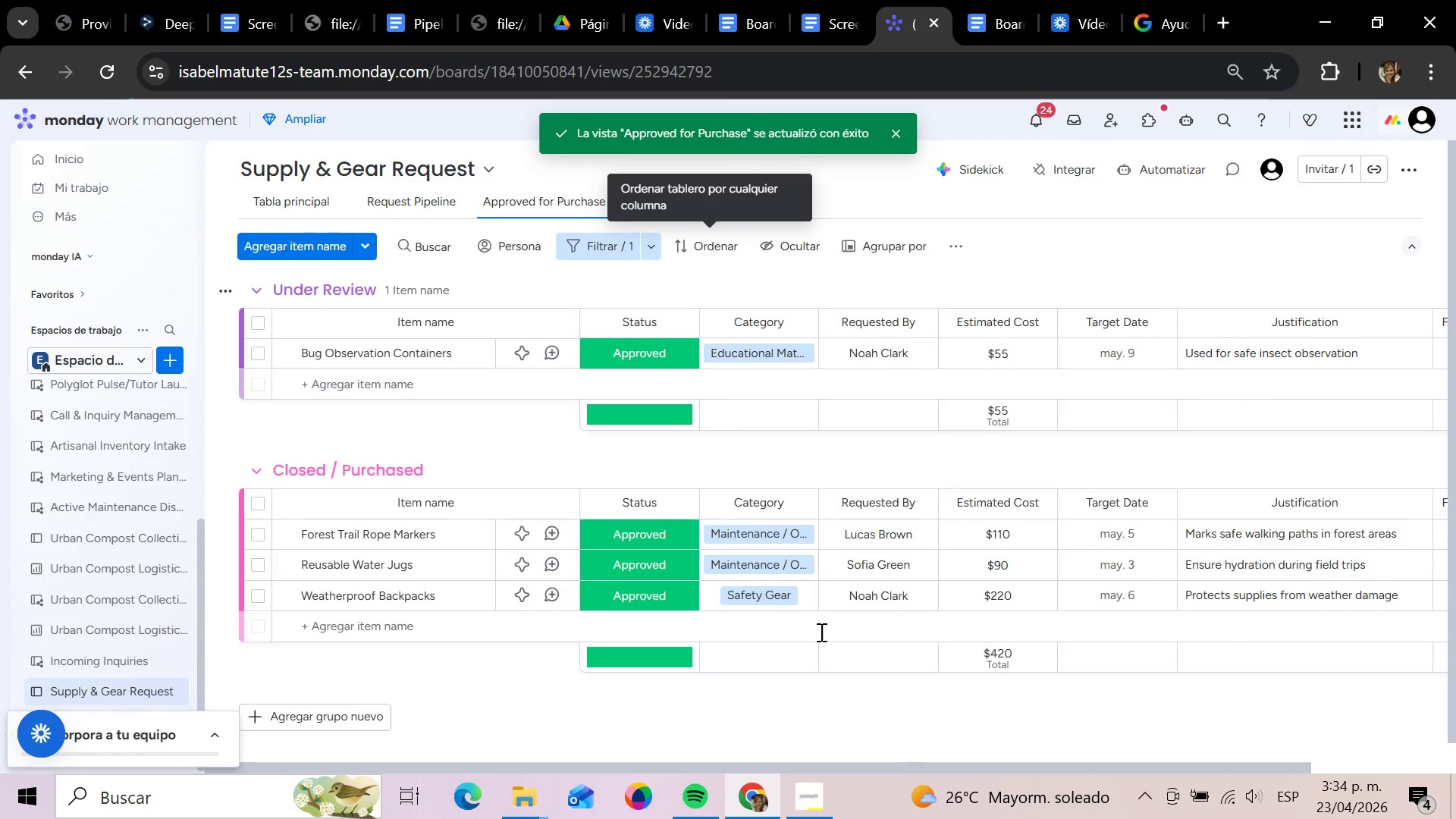 
scroll: coordinate [821, 607], scroll_direction: up, amount: 1.0
 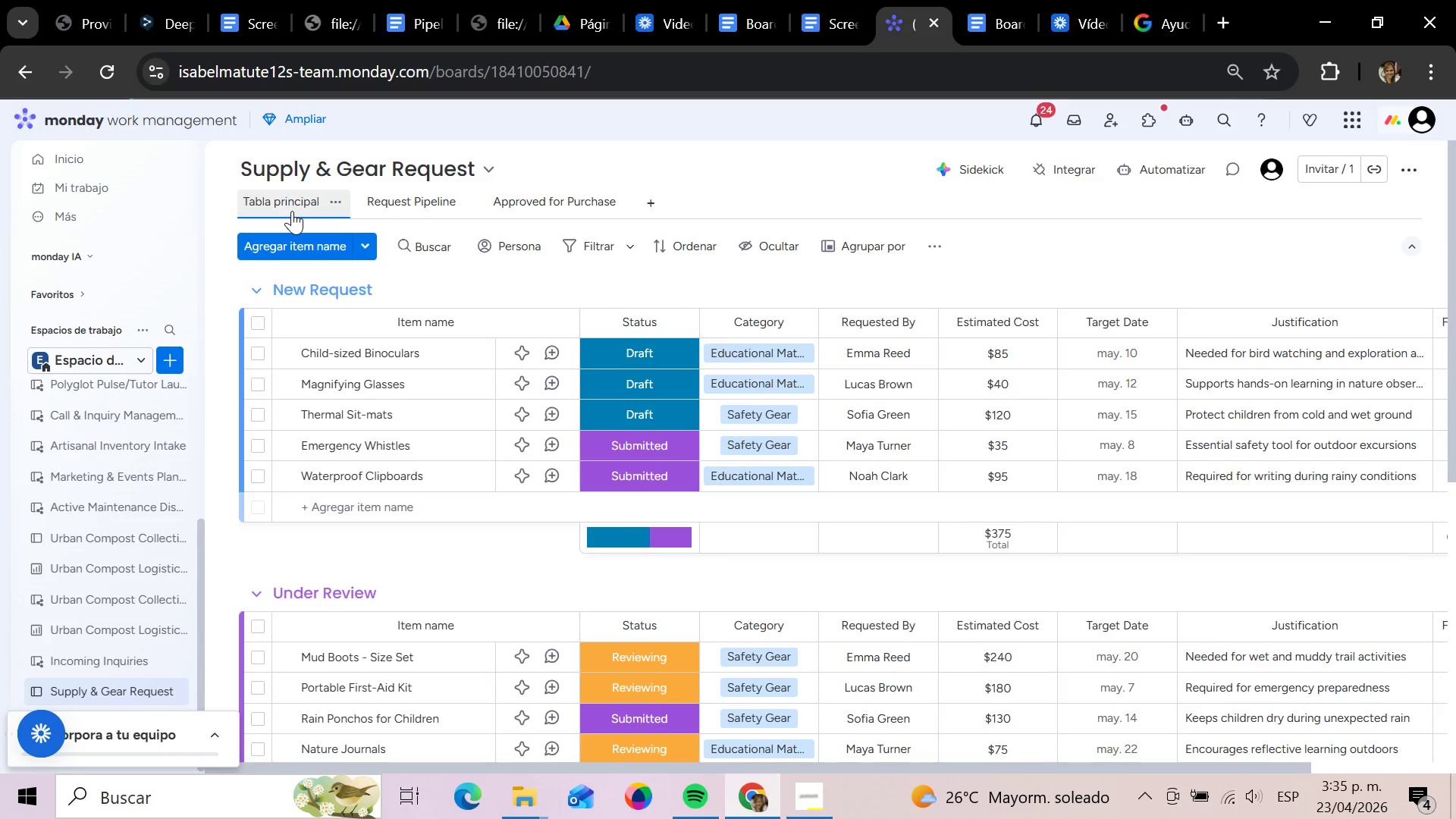 
wait(78.45)
 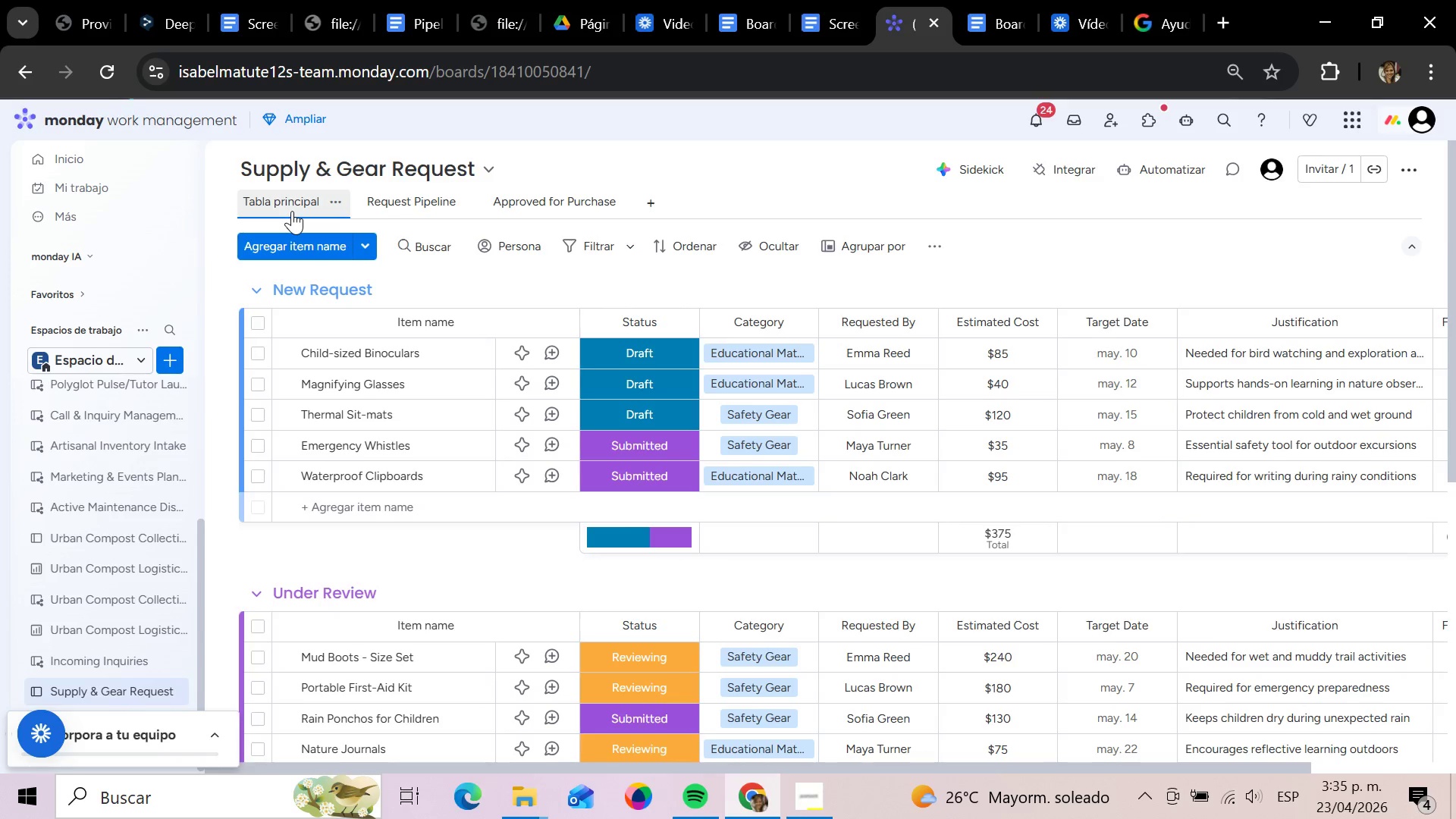 
left_click([637, 366])
 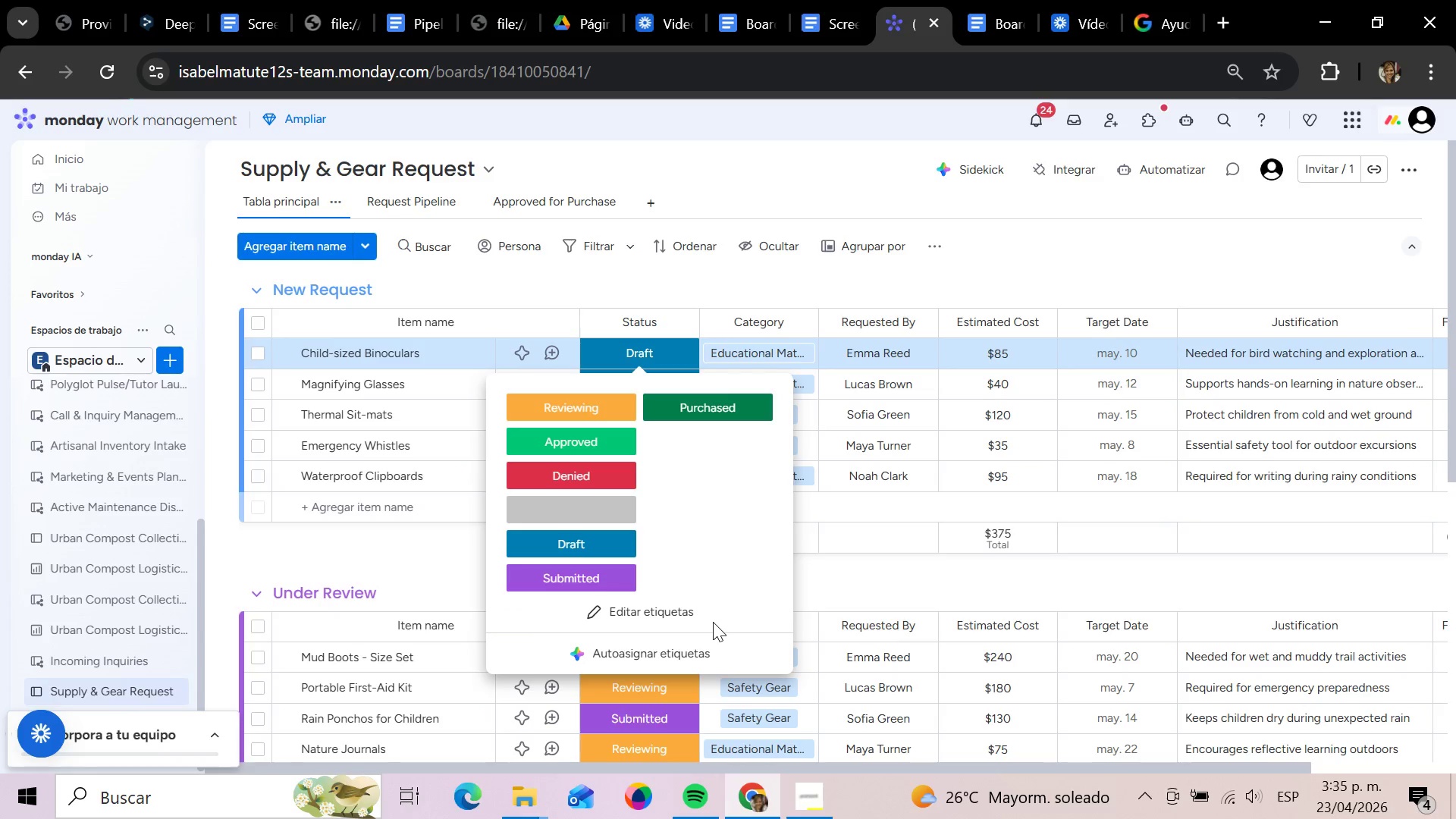 
left_click([689, 609])
 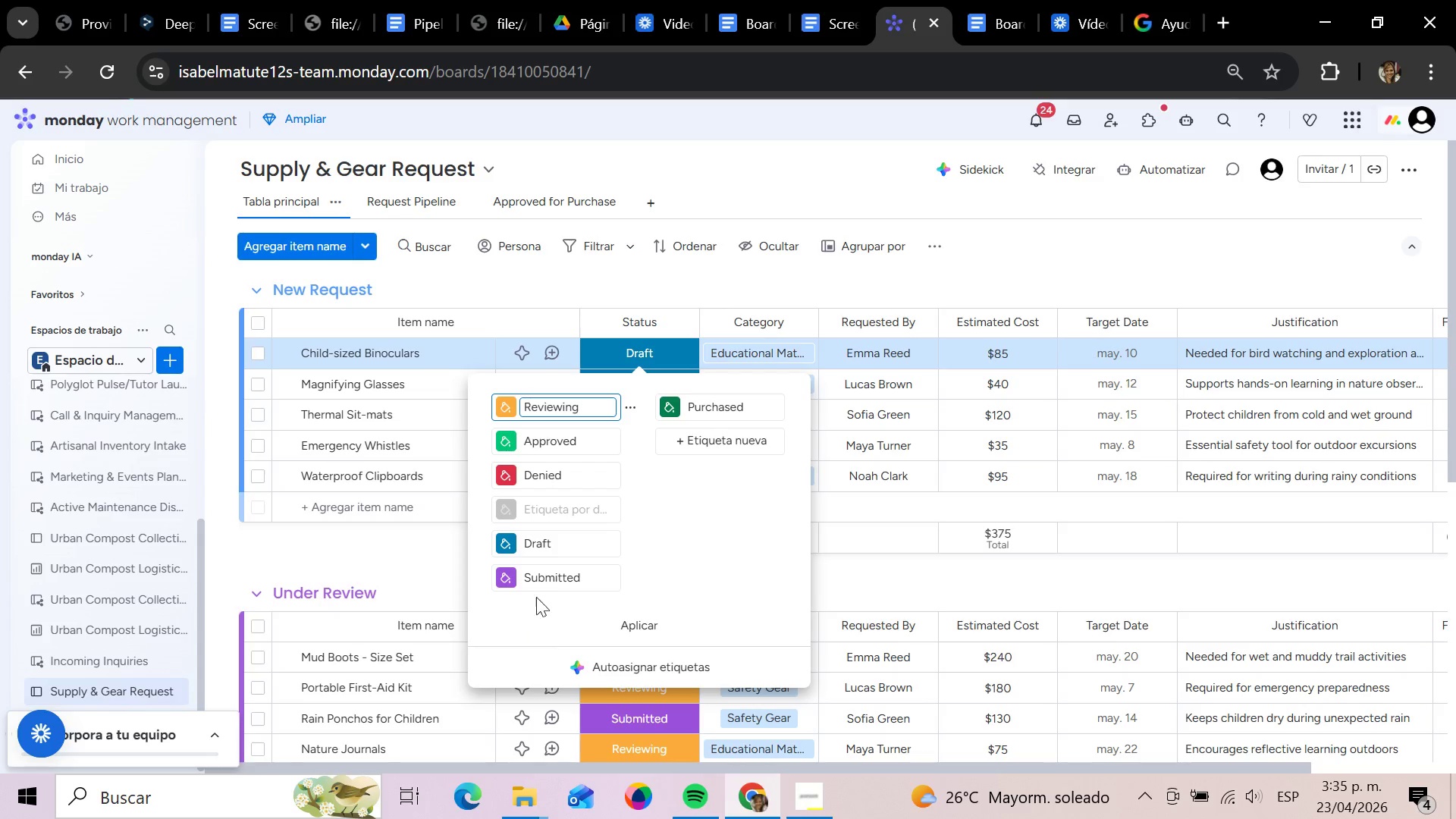 
left_click([509, 542])
 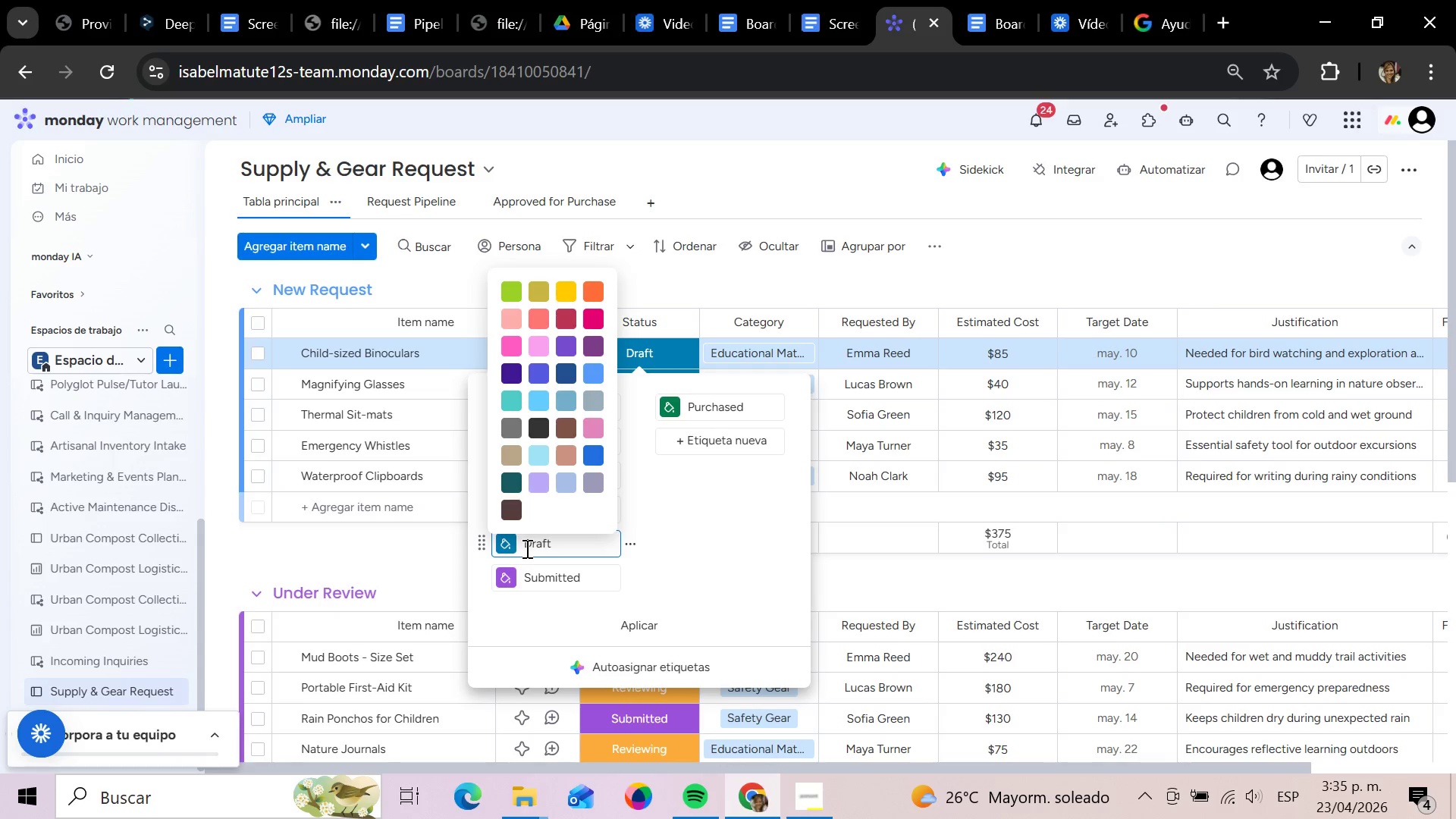 
mouse_move([594, 397])
 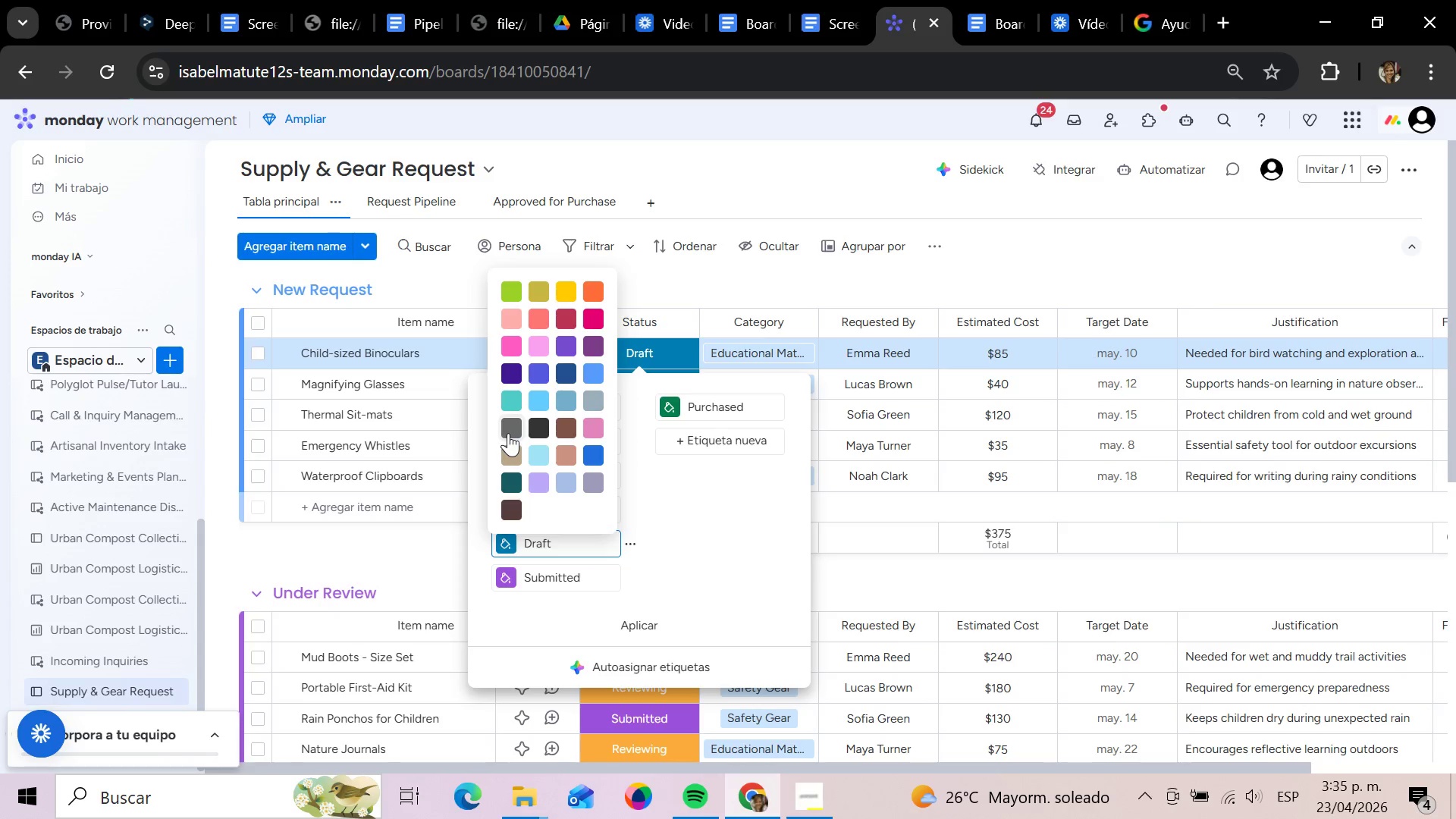 
left_click([510, 432])
 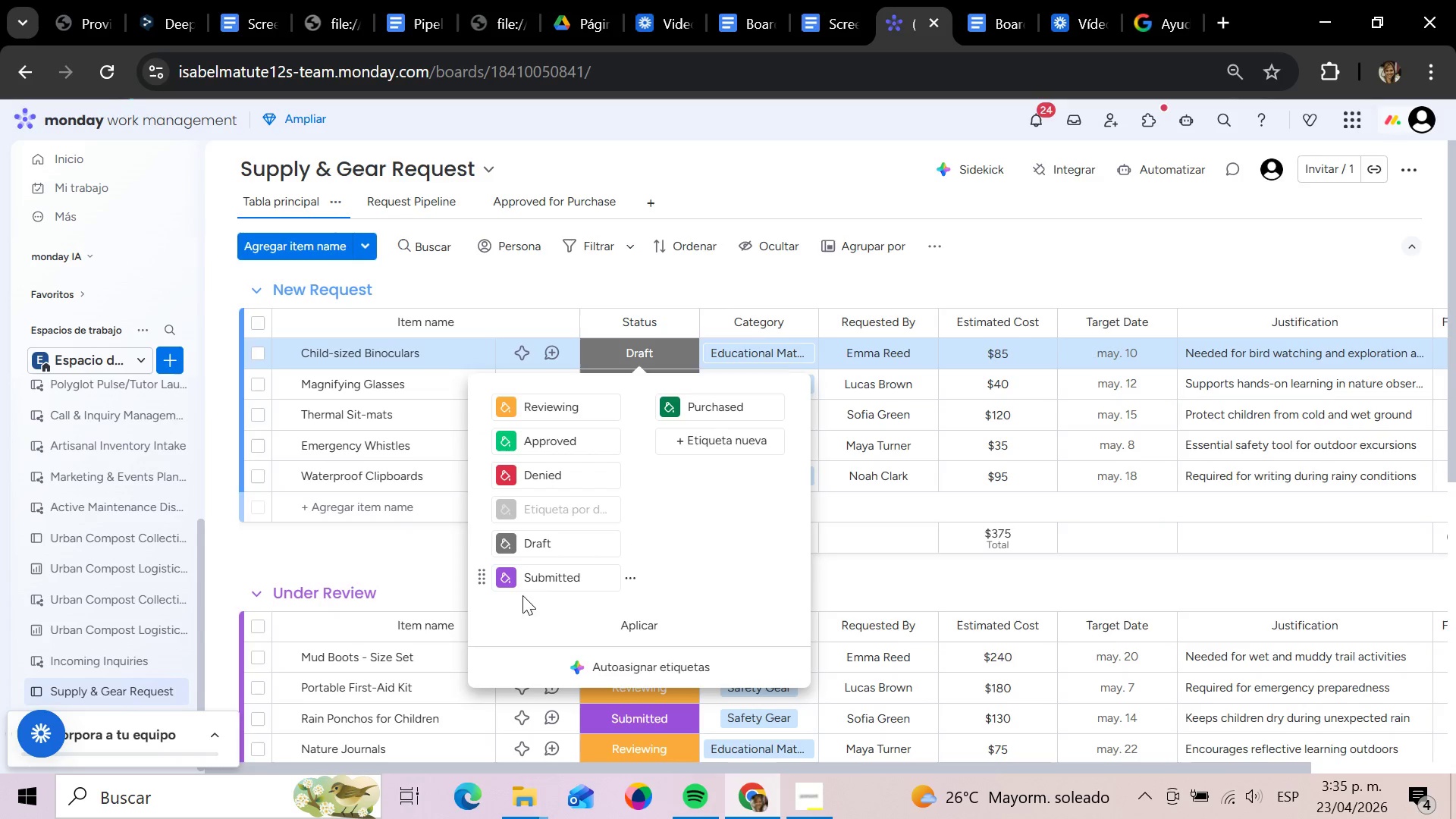 
wait(10.25)
 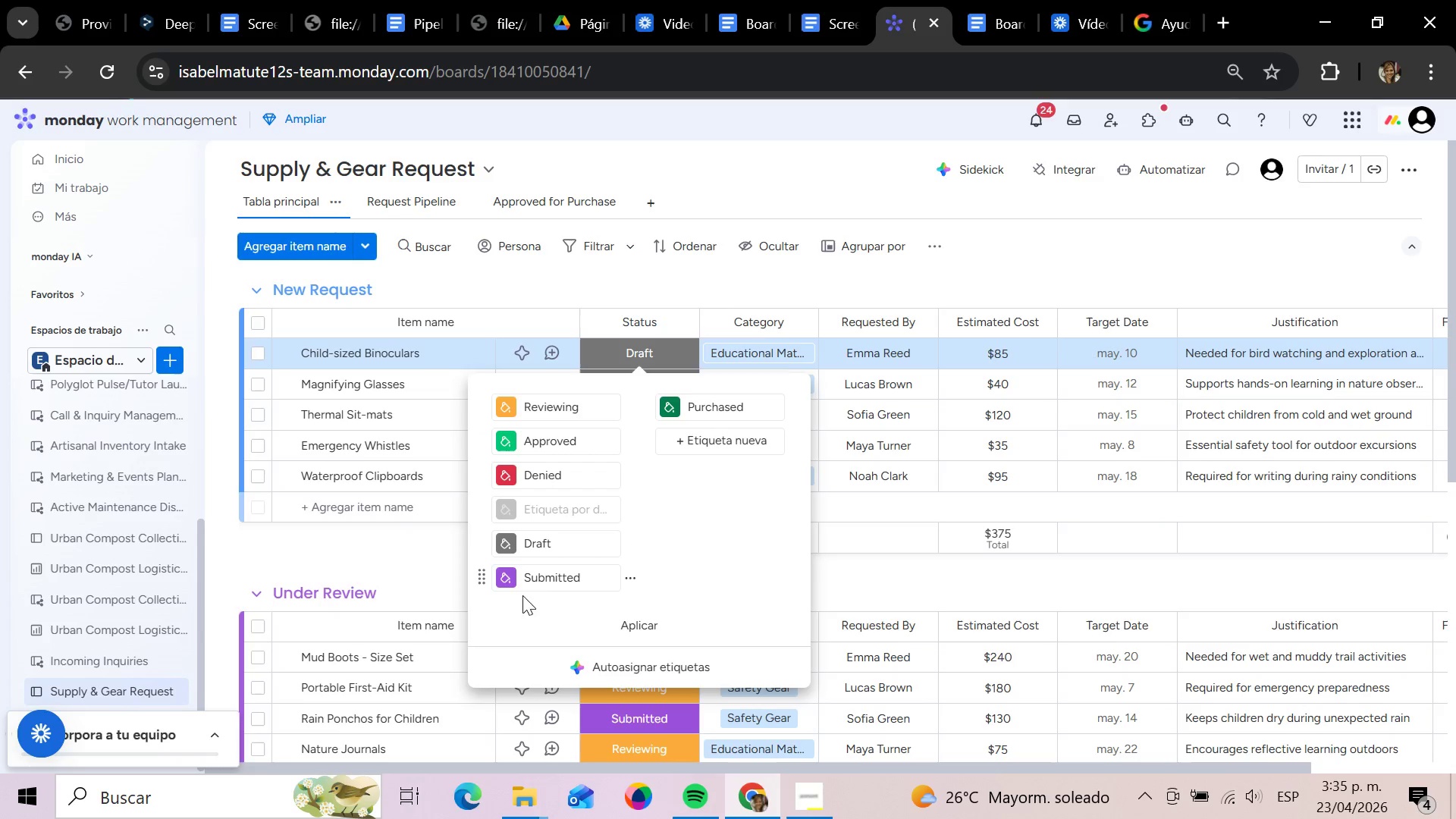 
left_click([592, 408])
 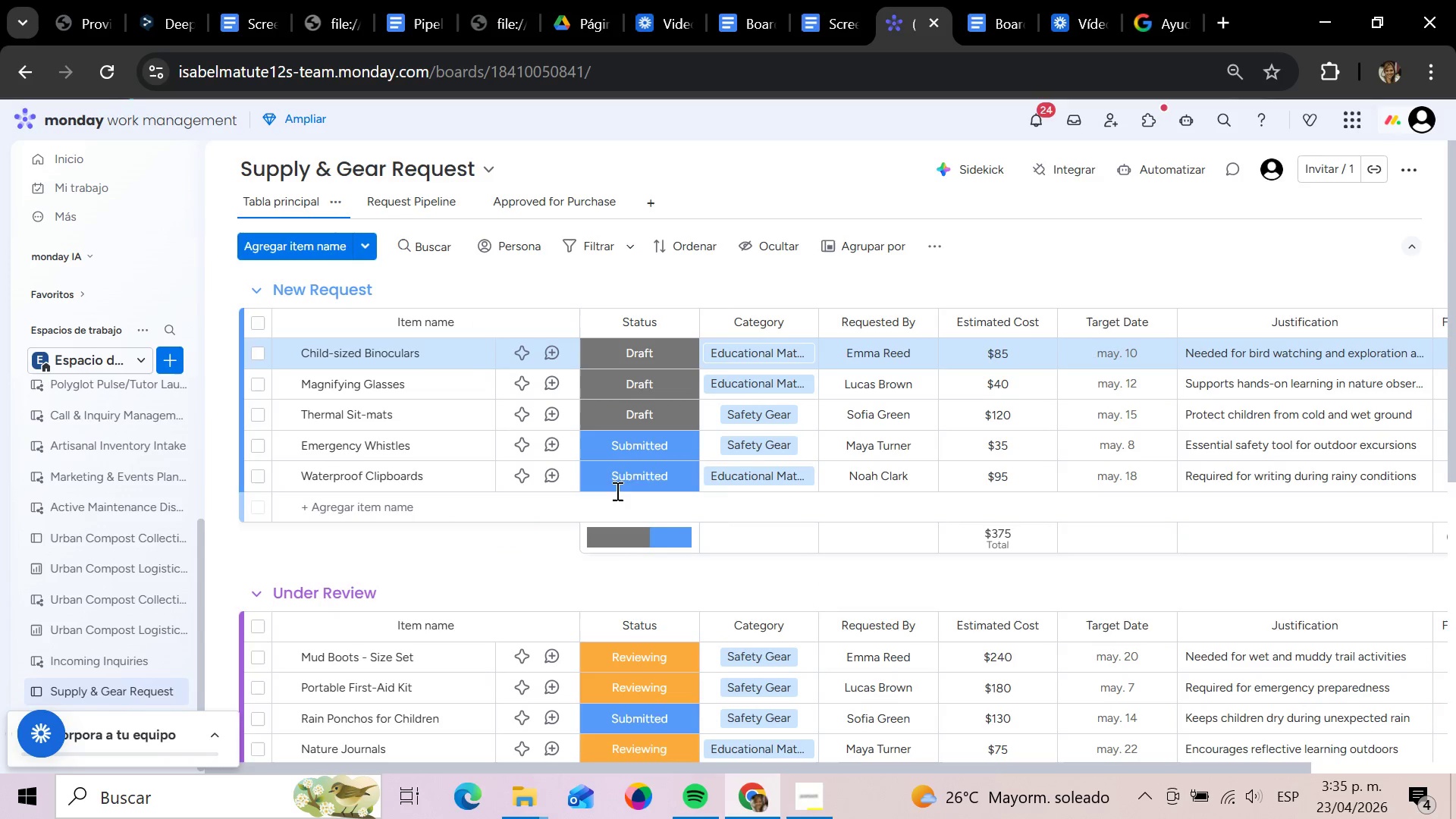 
left_click([644, 464])
 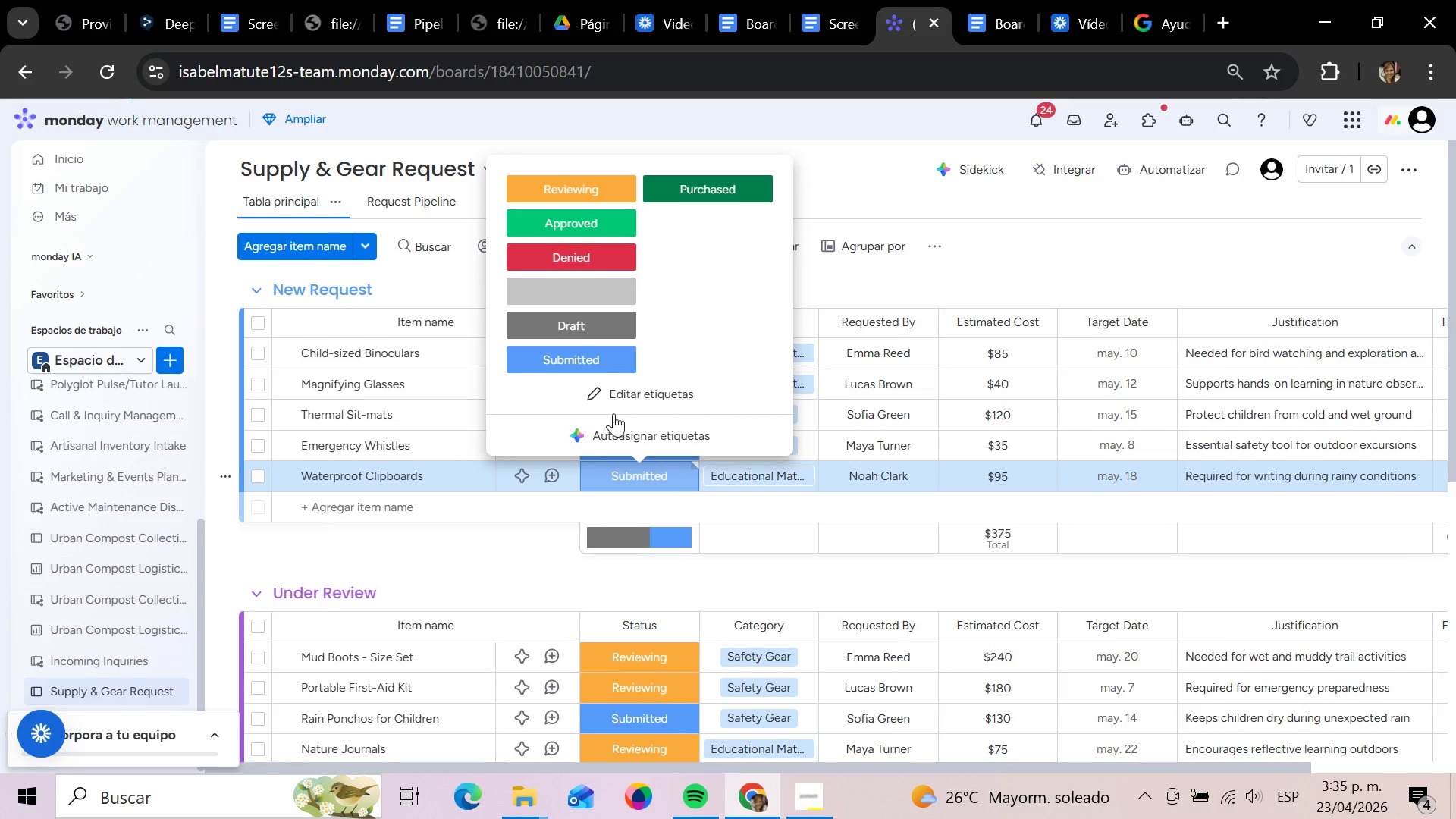 
left_click([645, 387])
 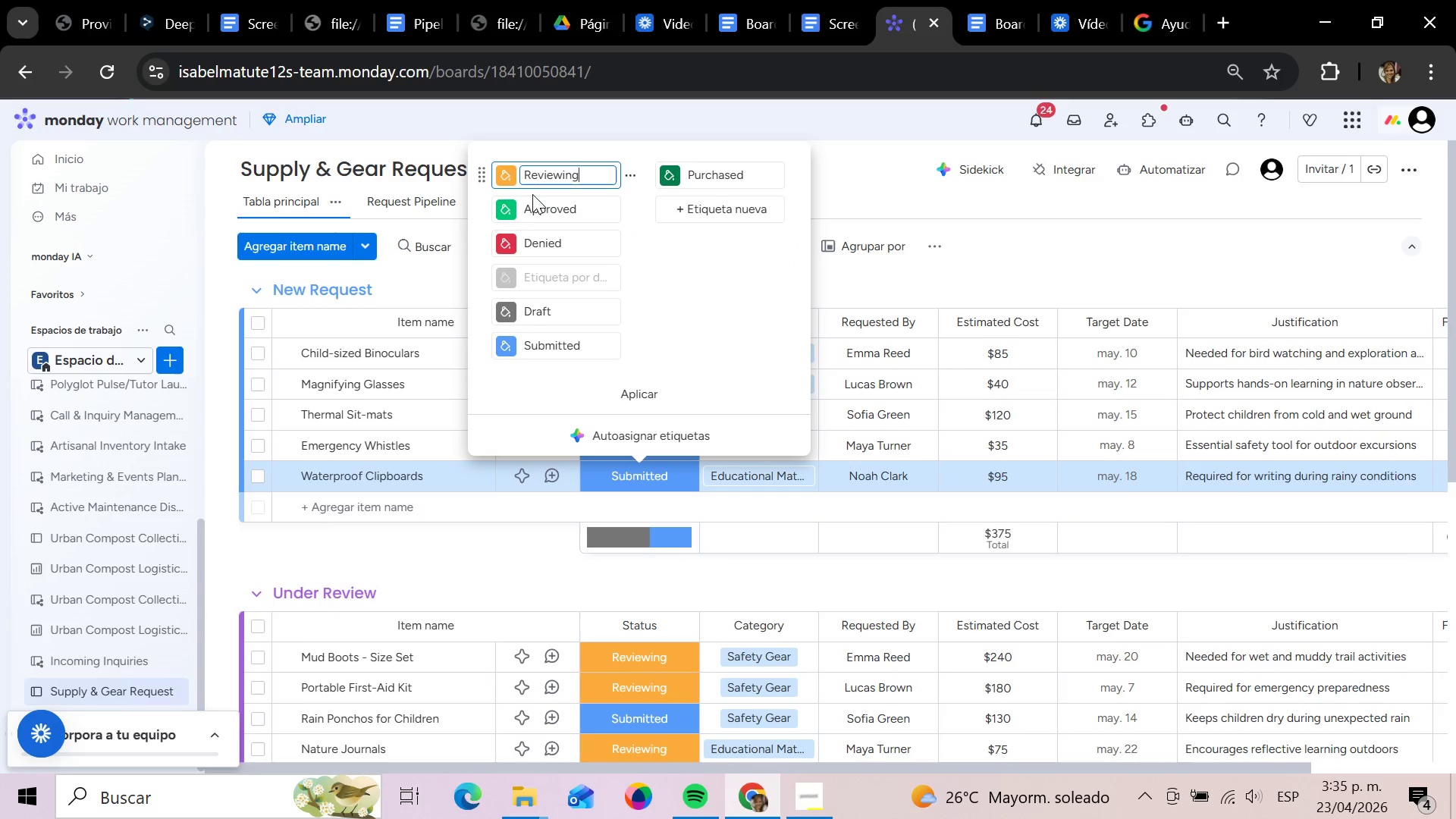 
wait(6.59)
 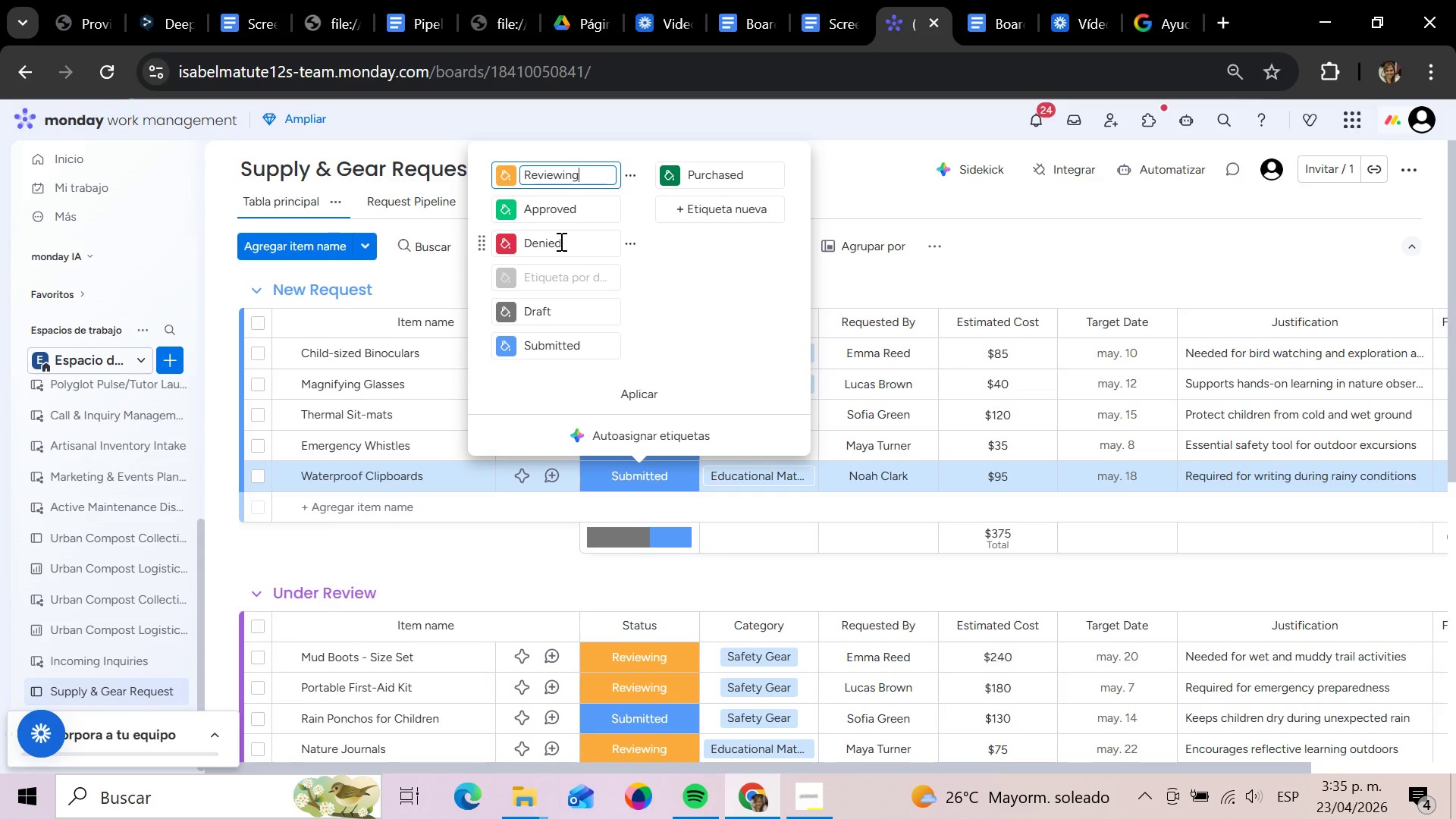 
left_click([501, 168])
 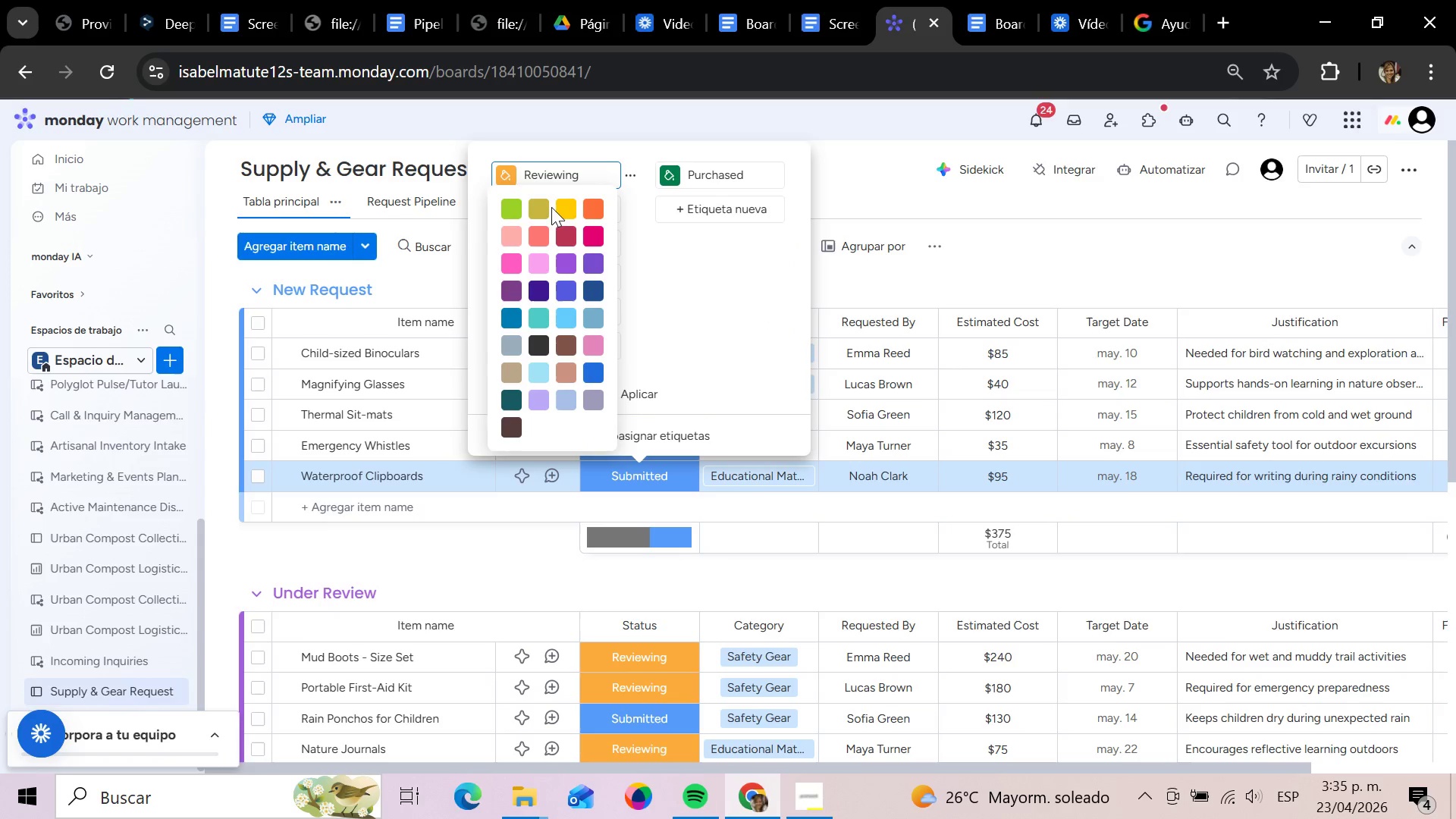 
left_click([566, 207])
 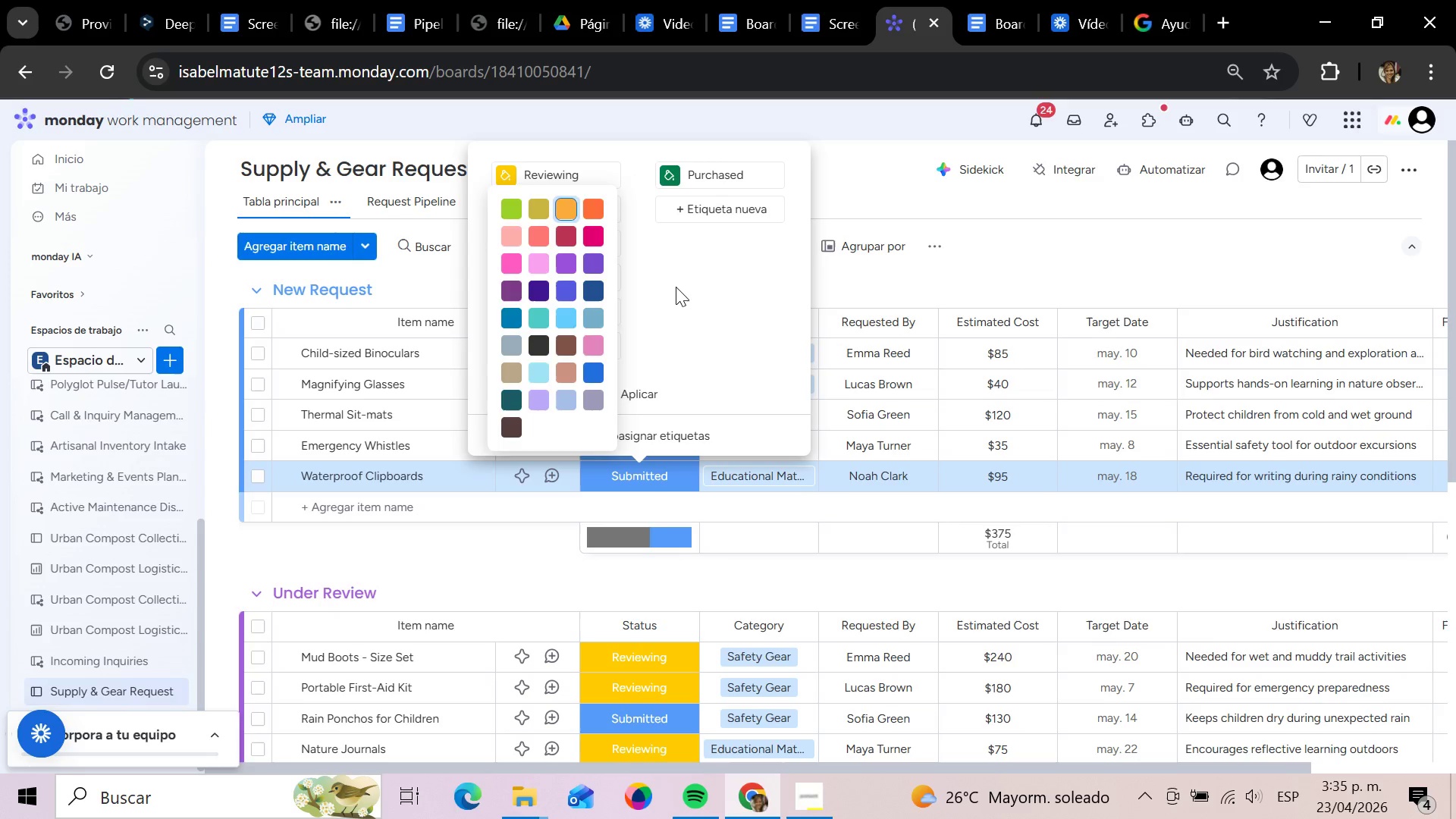 
left_click([676, 287])
 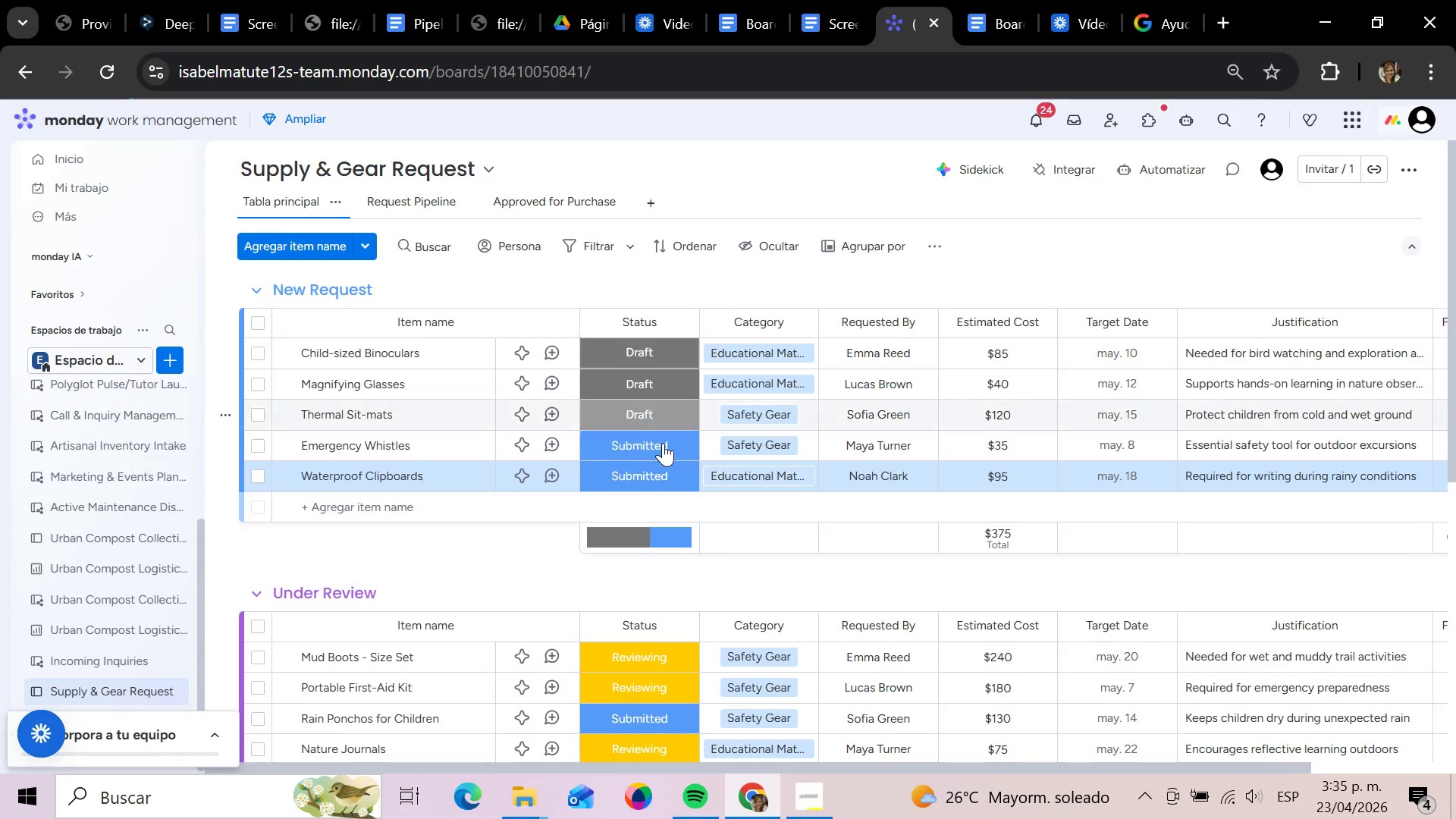 
left_click([659, 452])
 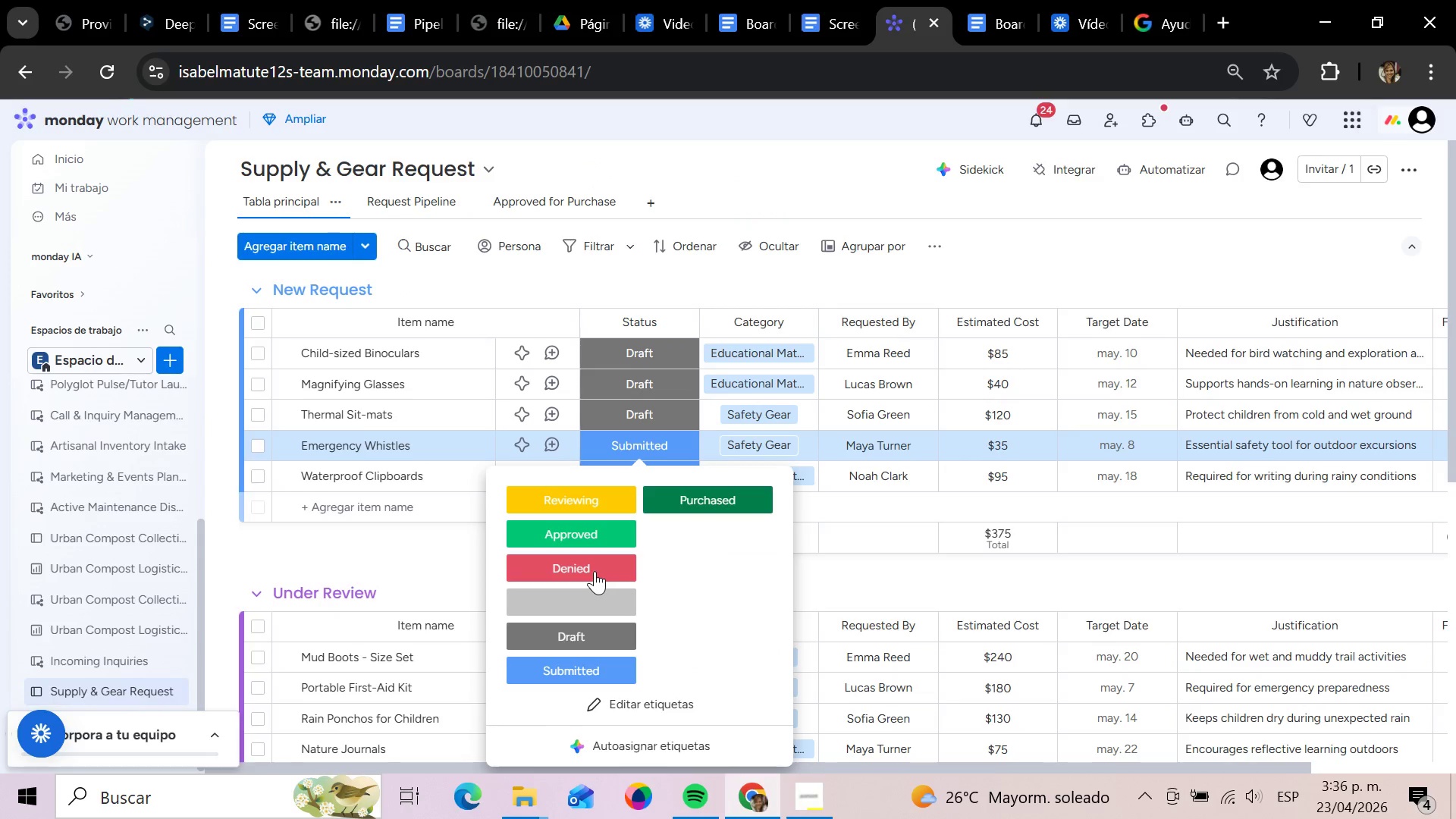 
wait(11.06)
 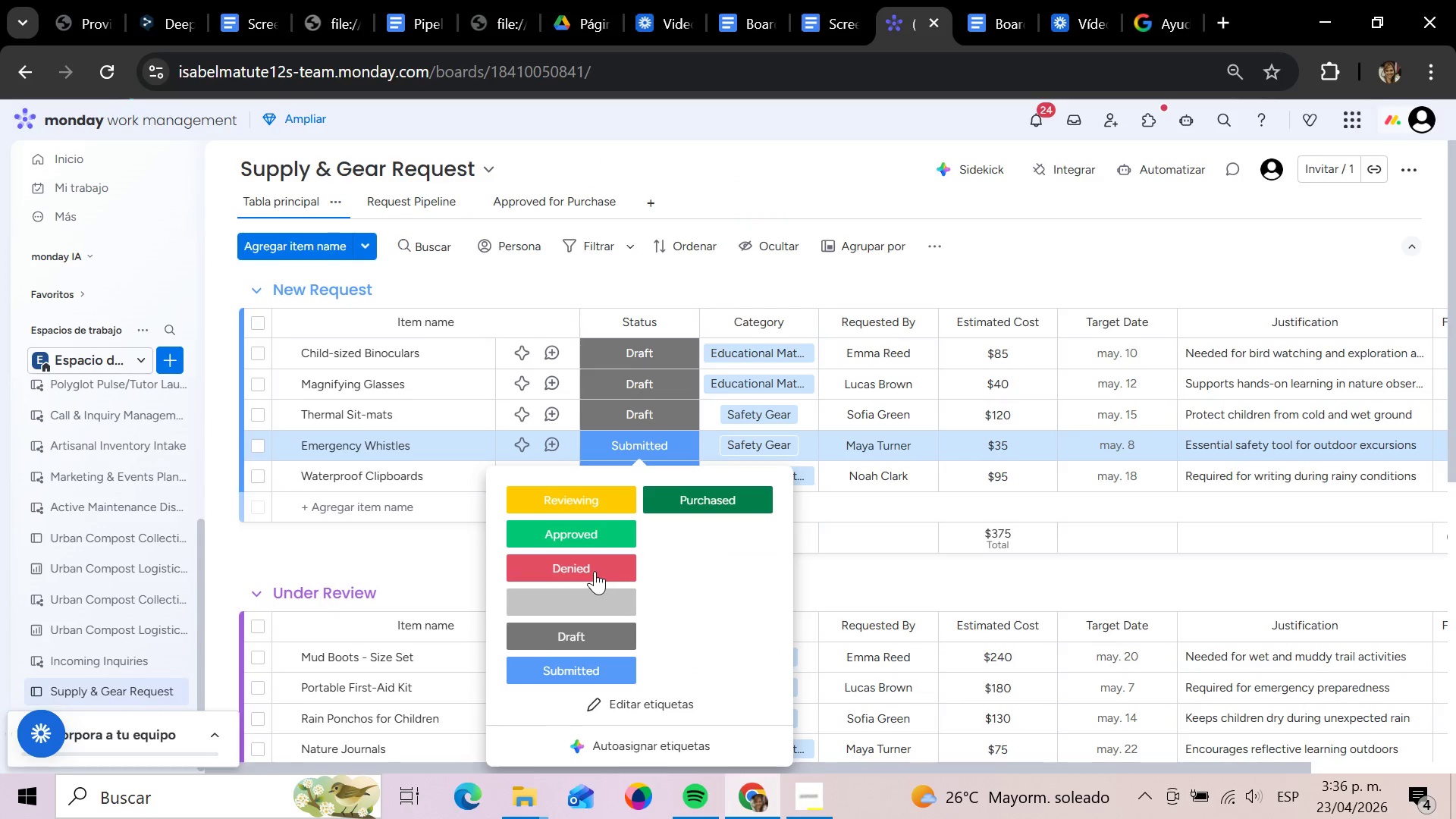 
left_click([880, 604])
 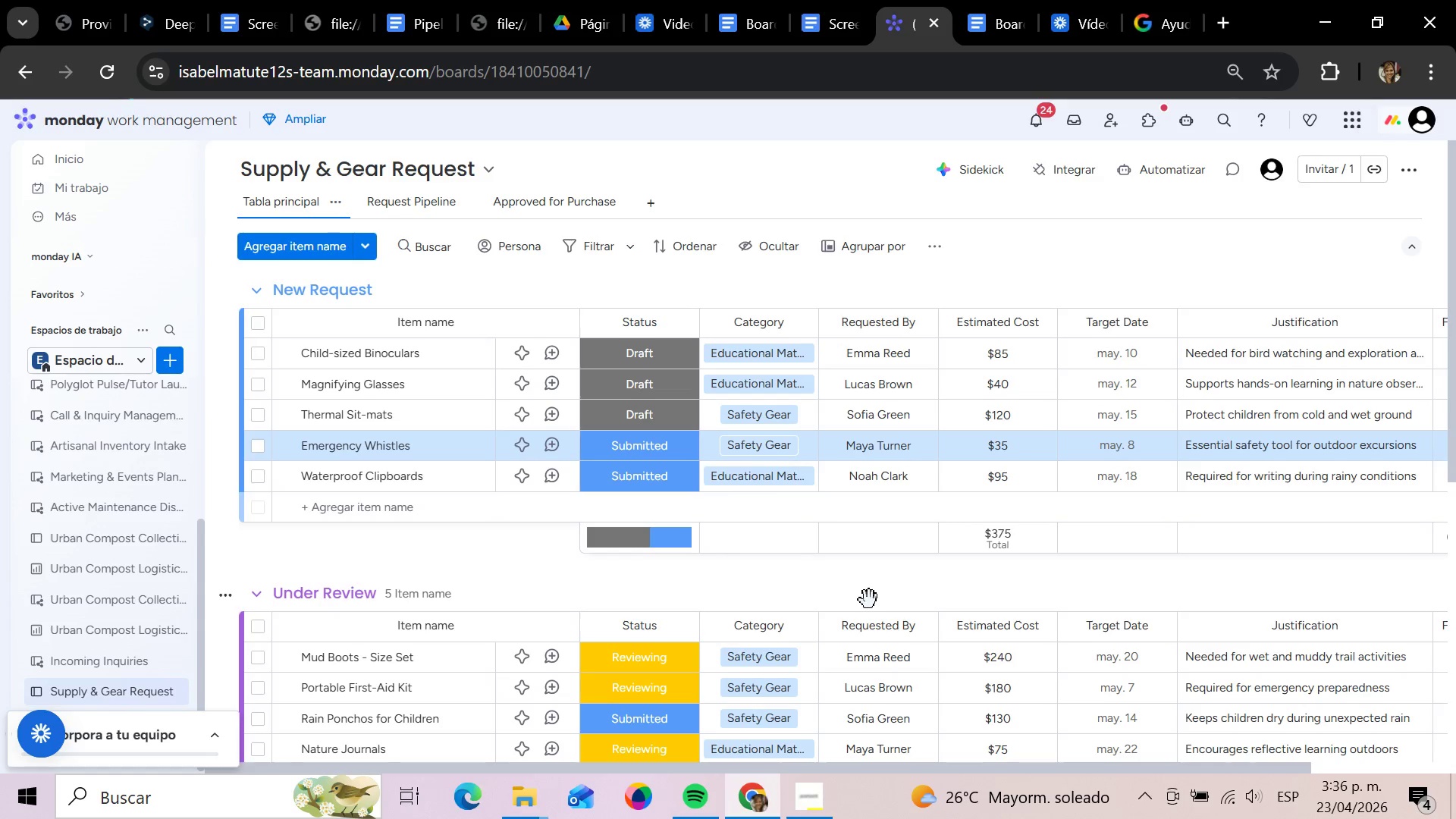 
scroll: coordinate [858, 595], scroll_direction: down, amount: 6.0
 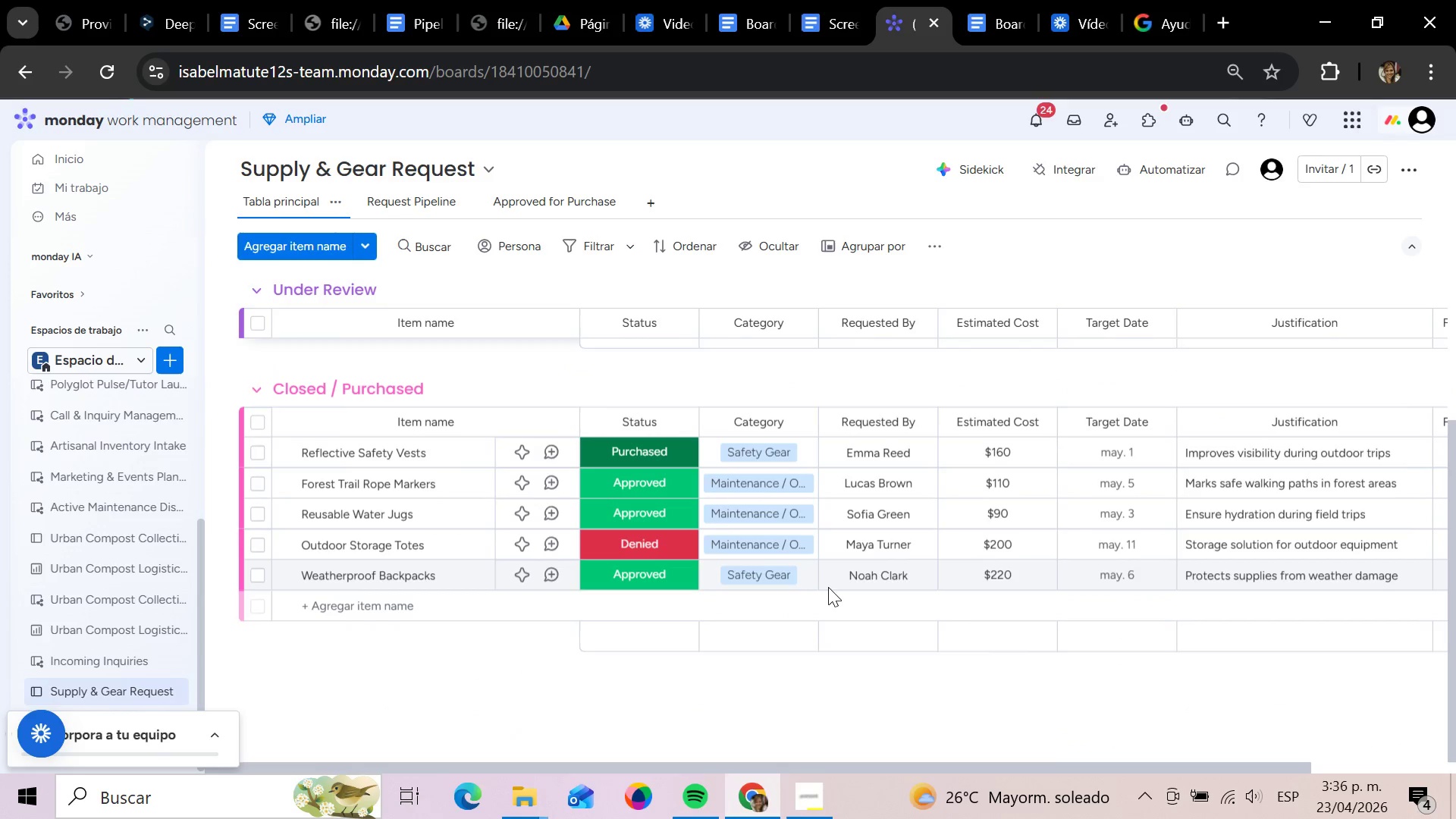 
scroll: coordinate [823, 604], scroll_direction: up, amount: 6.0
 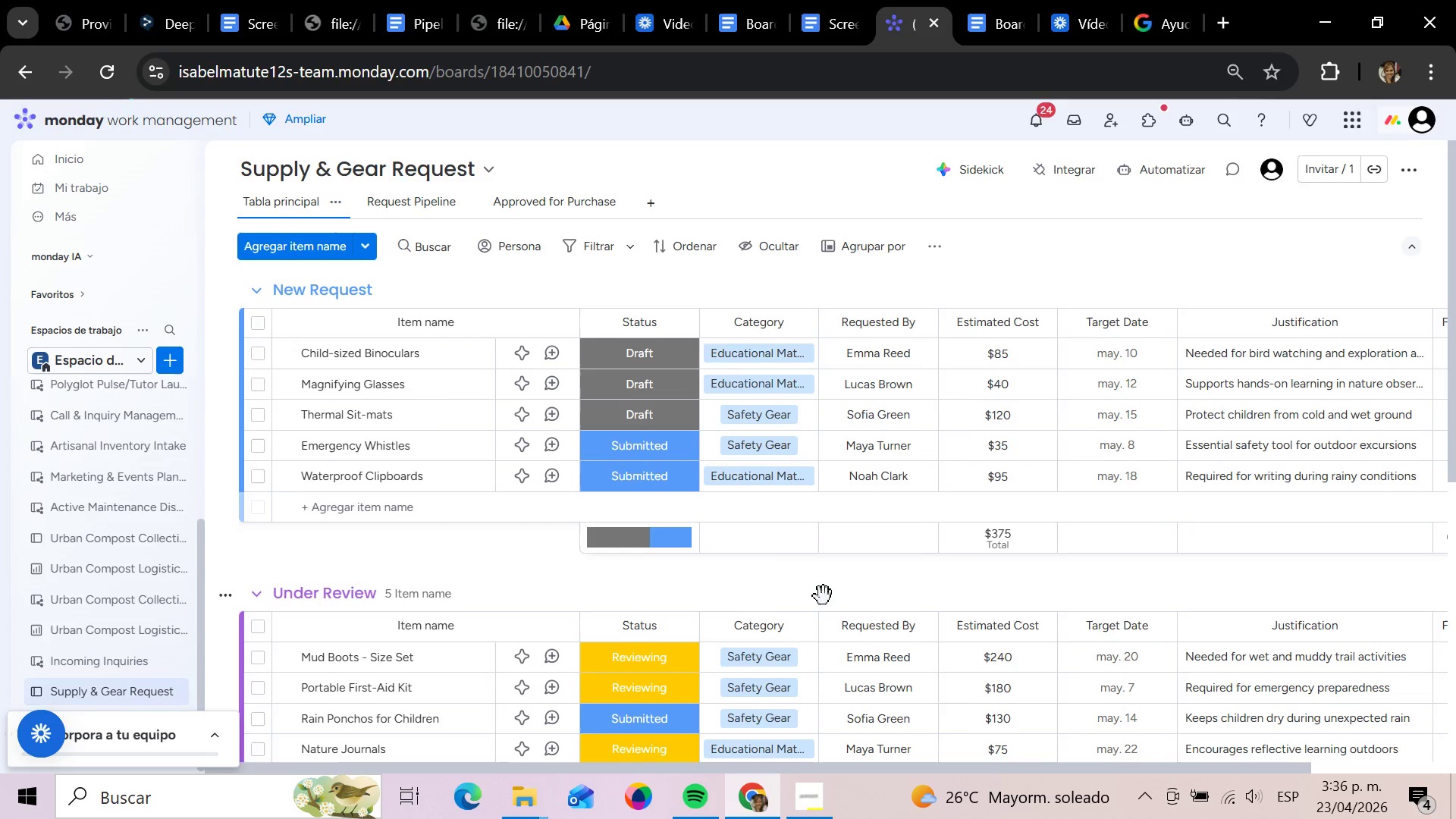 
wait(16.8)
 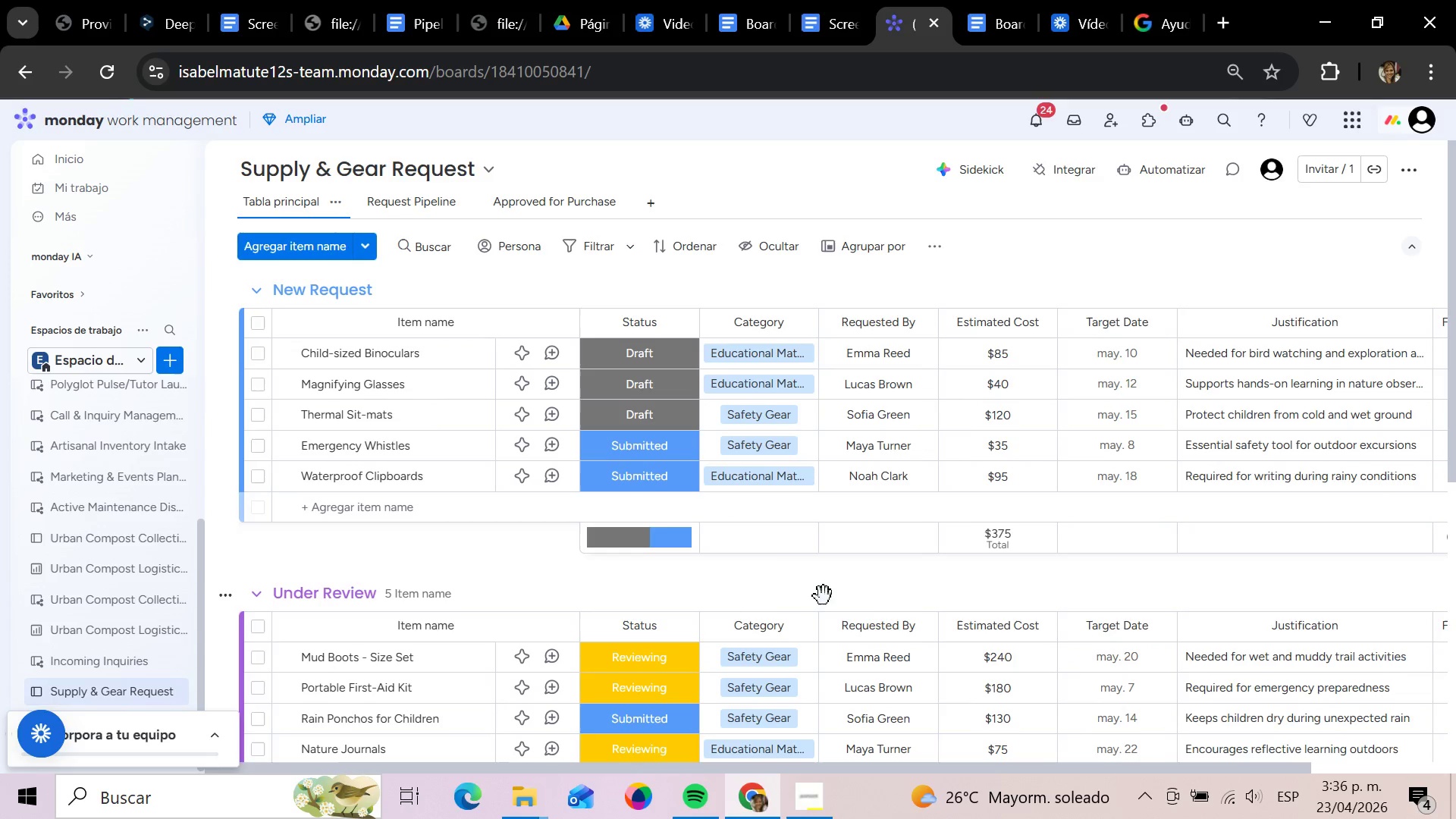 
left_click([651, 344])
 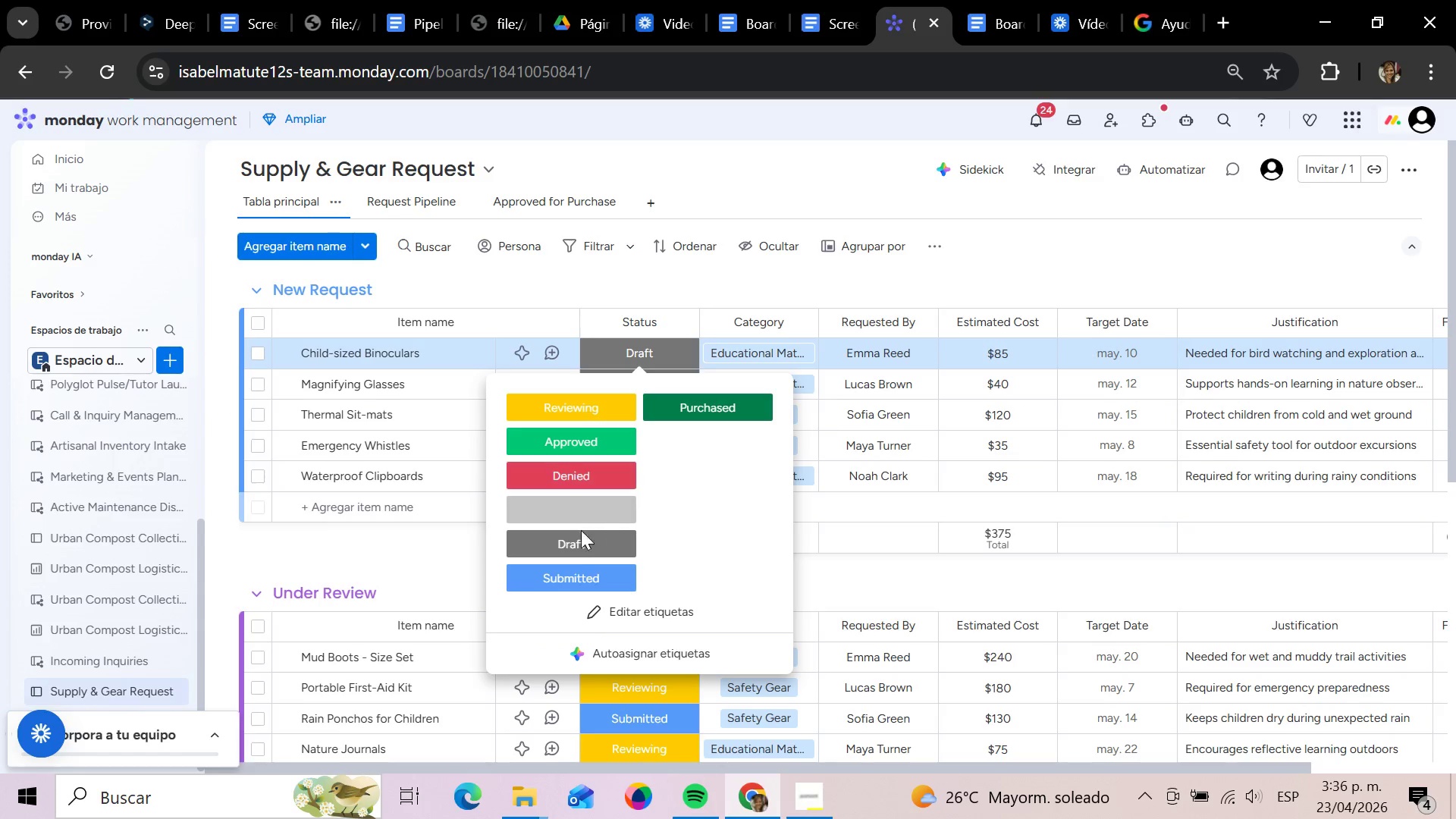 
left_click([585, 592])
 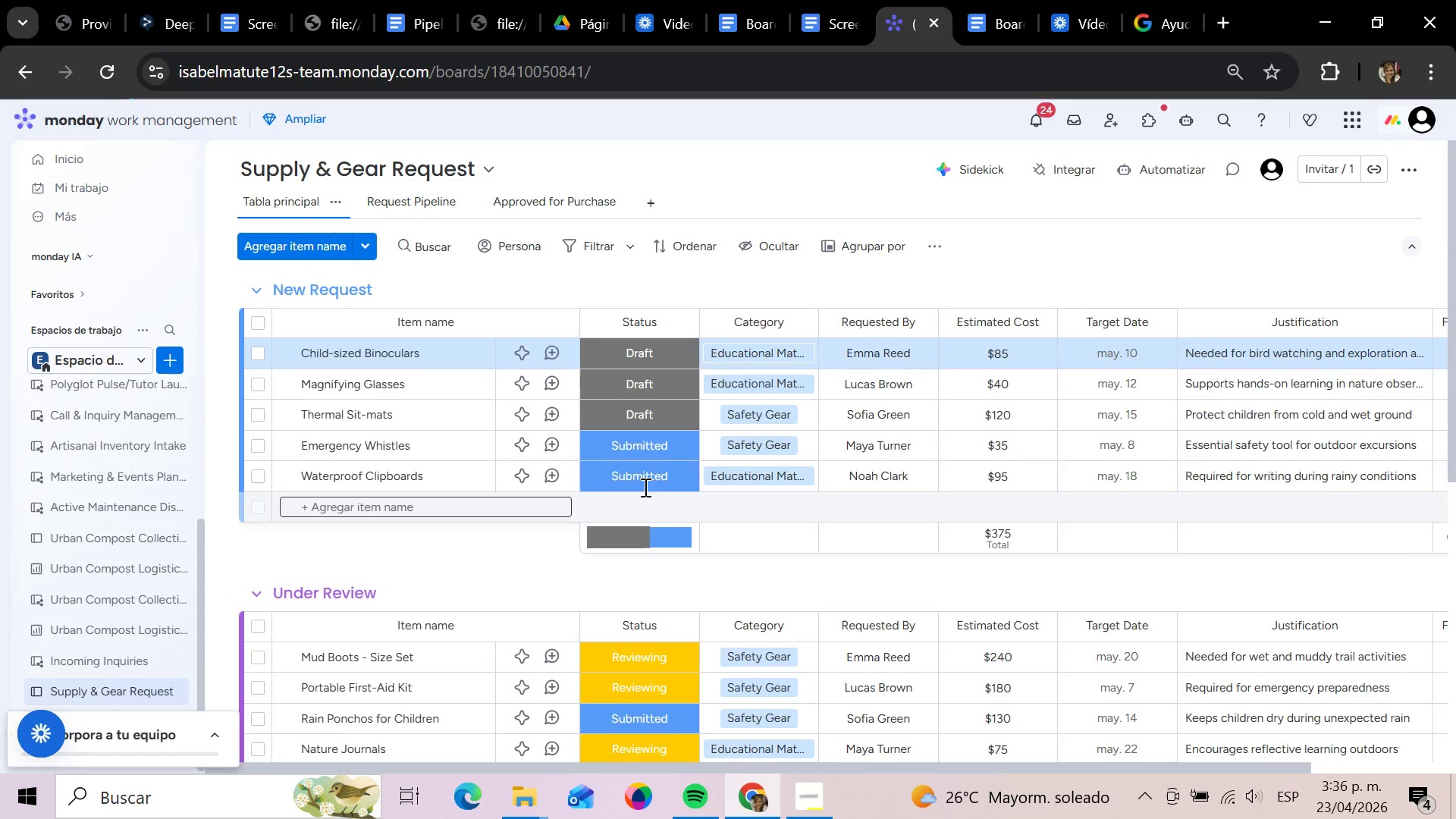 
left_click([642, 353])
 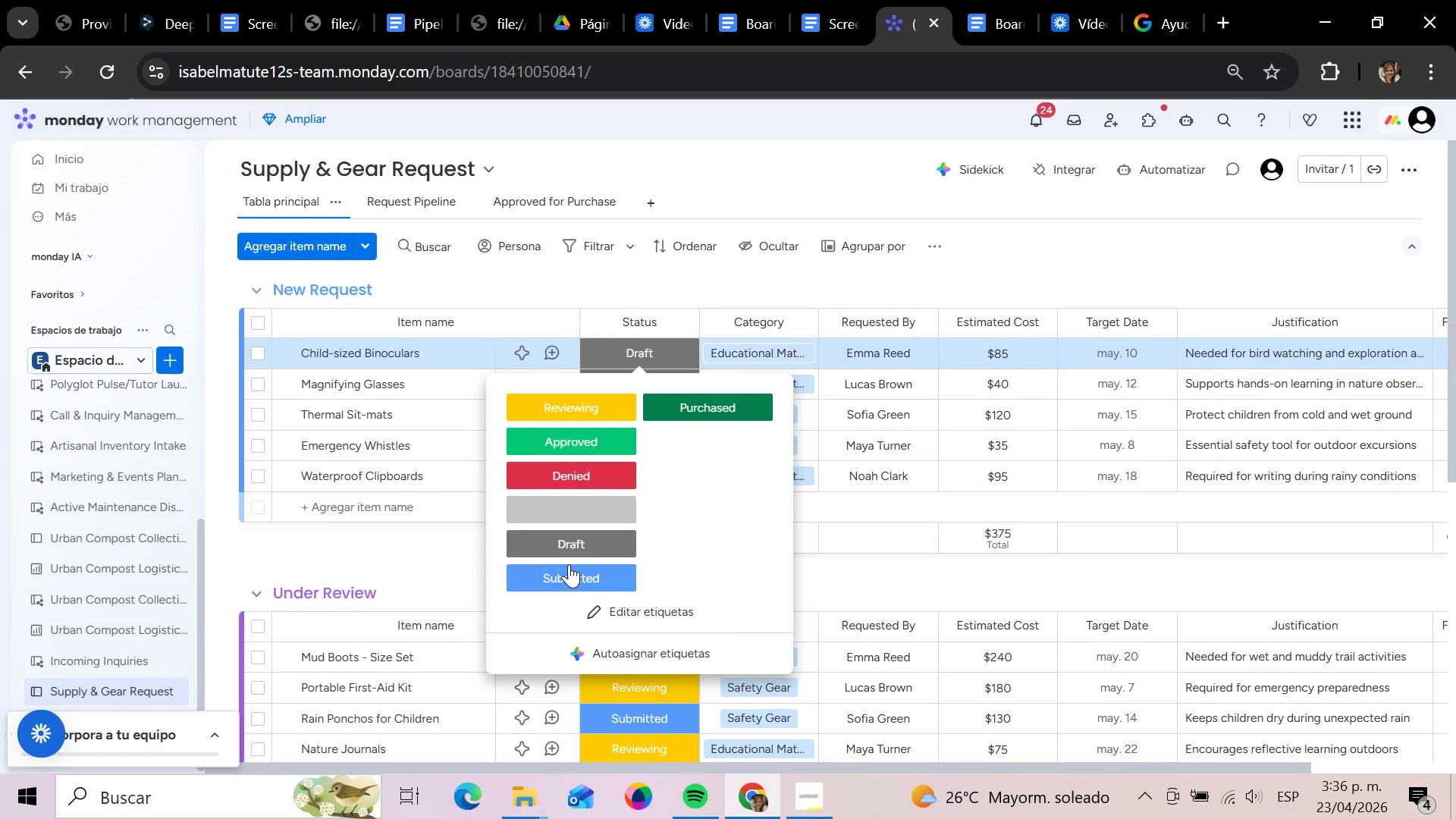 
left_click([565, 581])
 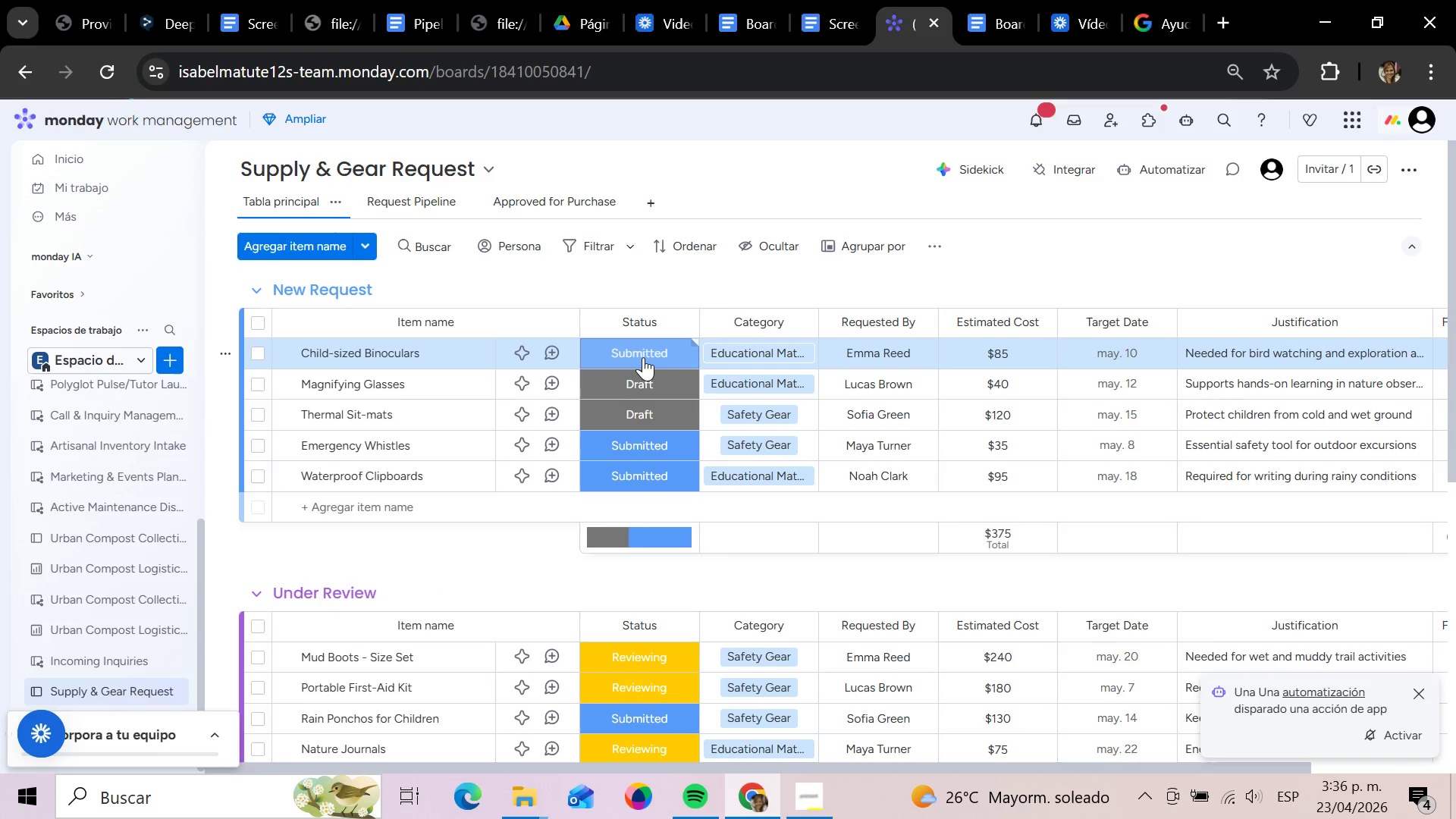 
wait(6.99)
 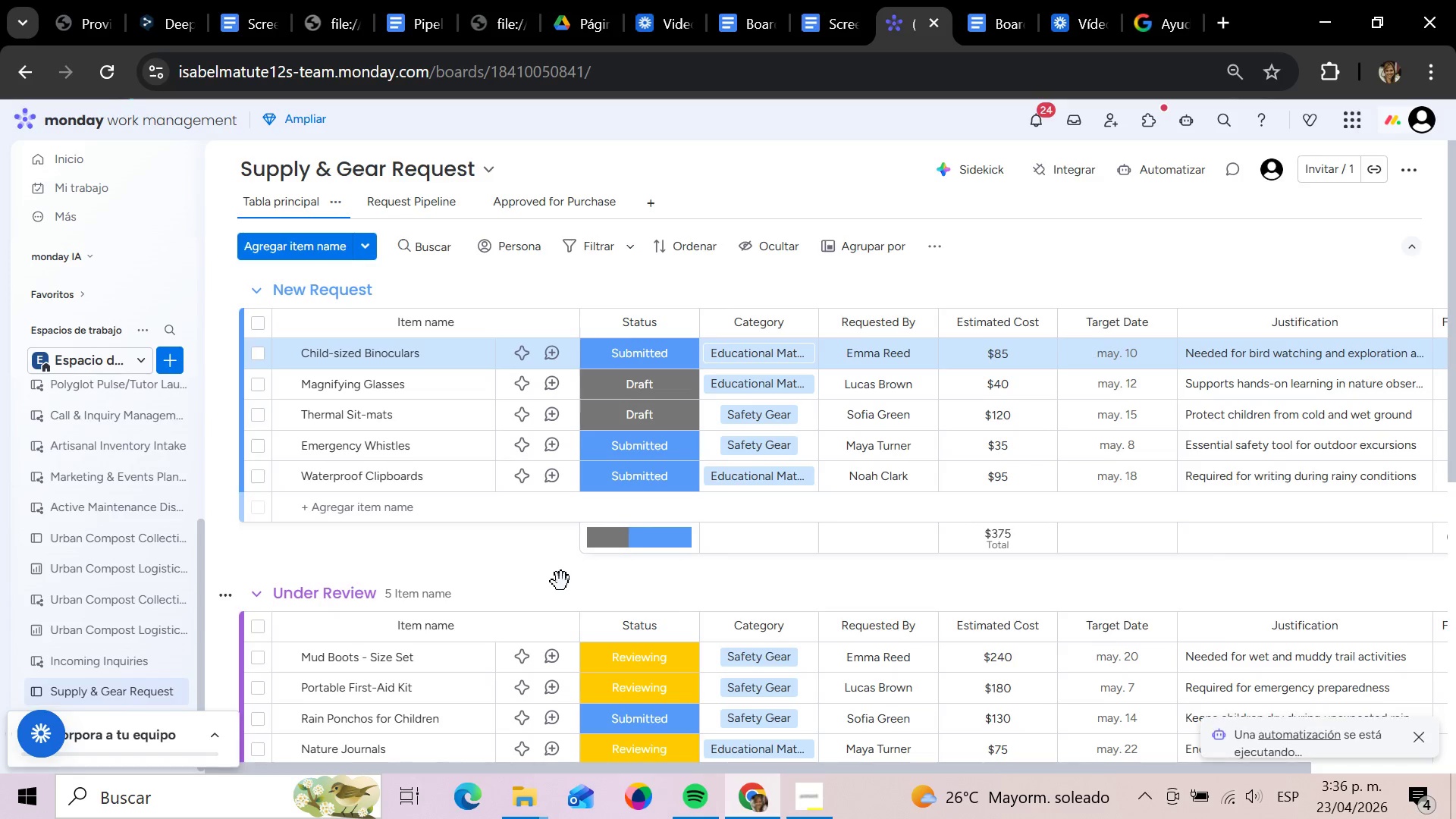 
left_click([651, 353])
 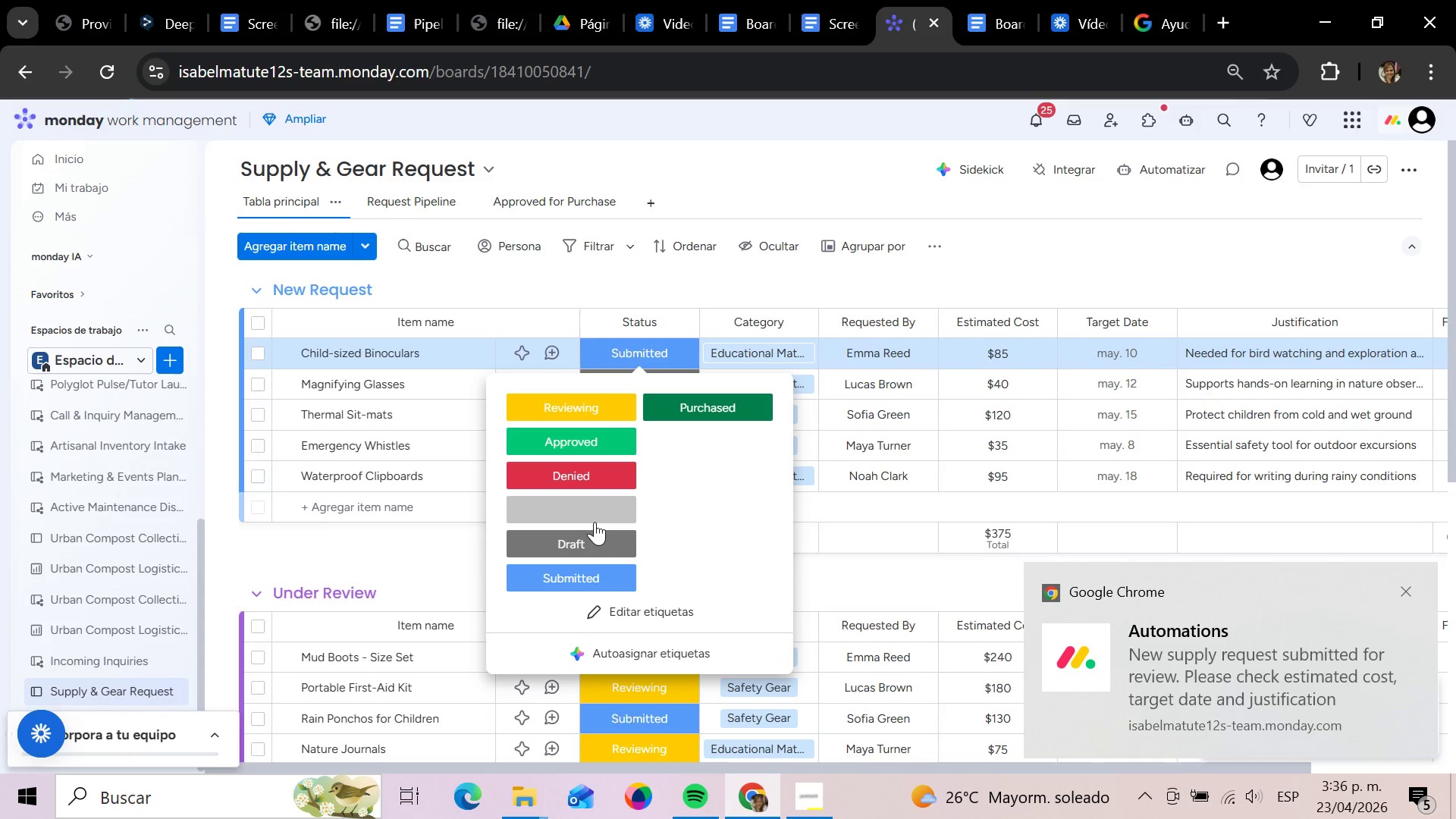 
left_click([585, 539])
 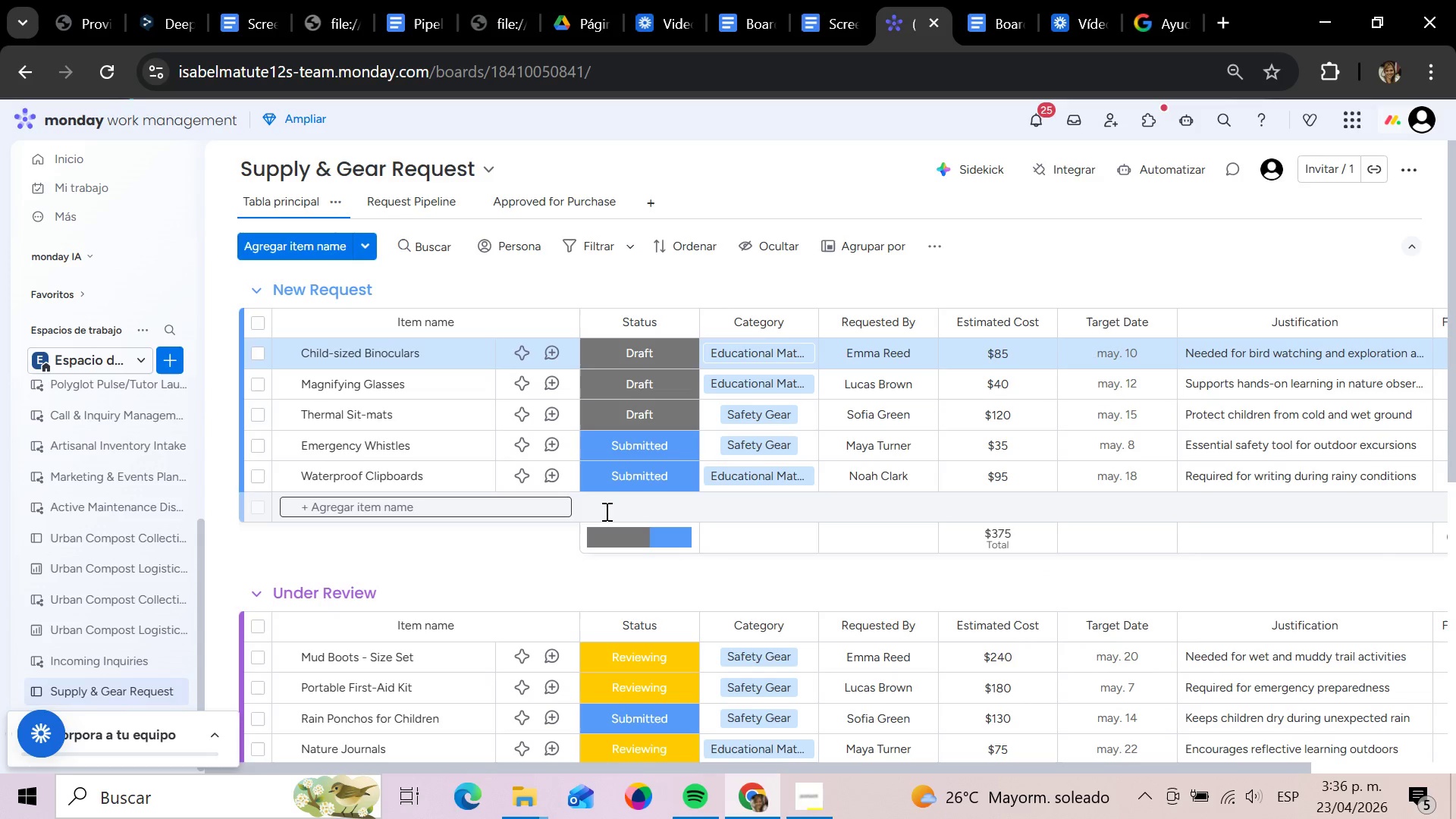 
wait(9.41)
 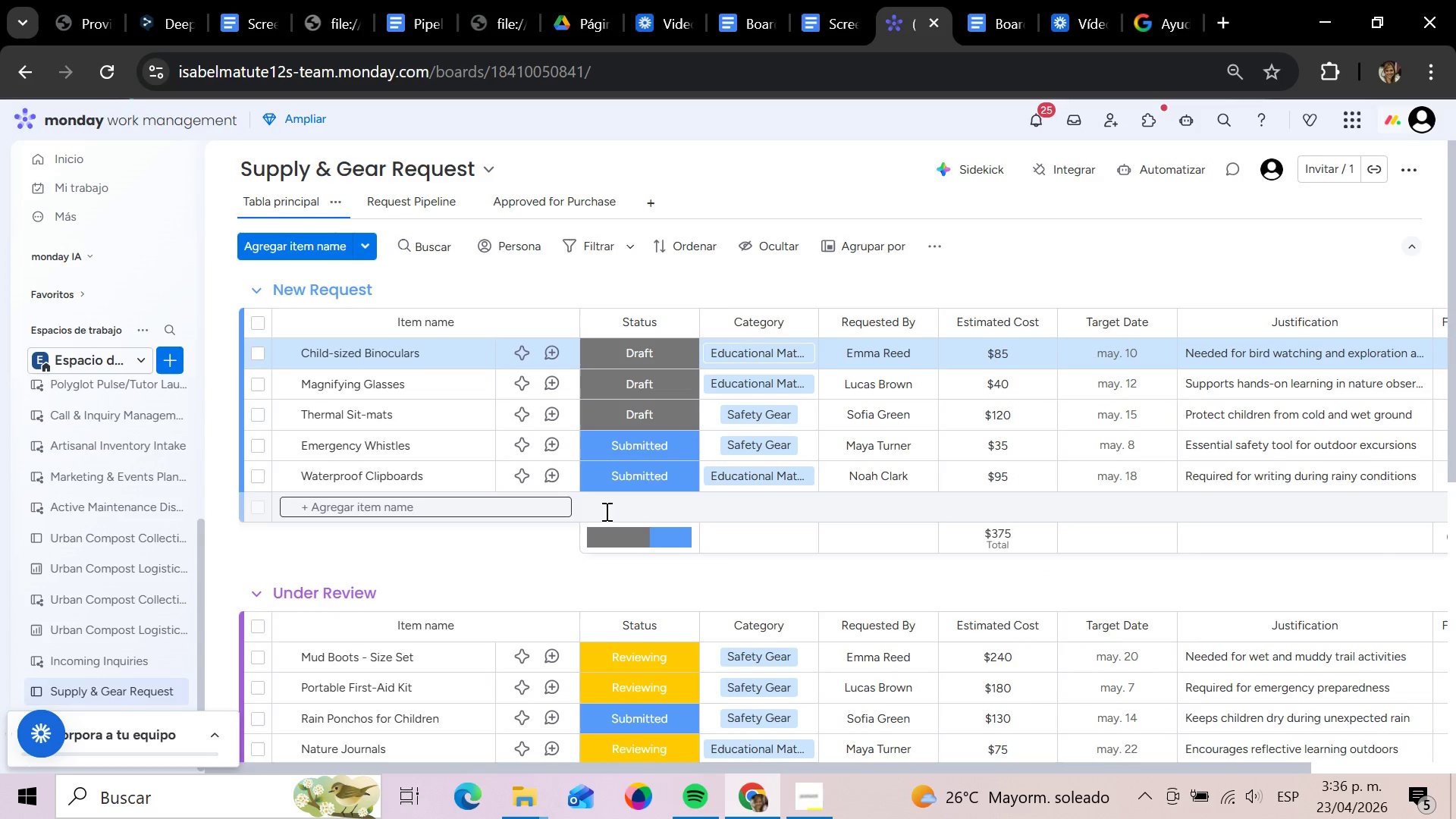 
left_click([658, 356])
 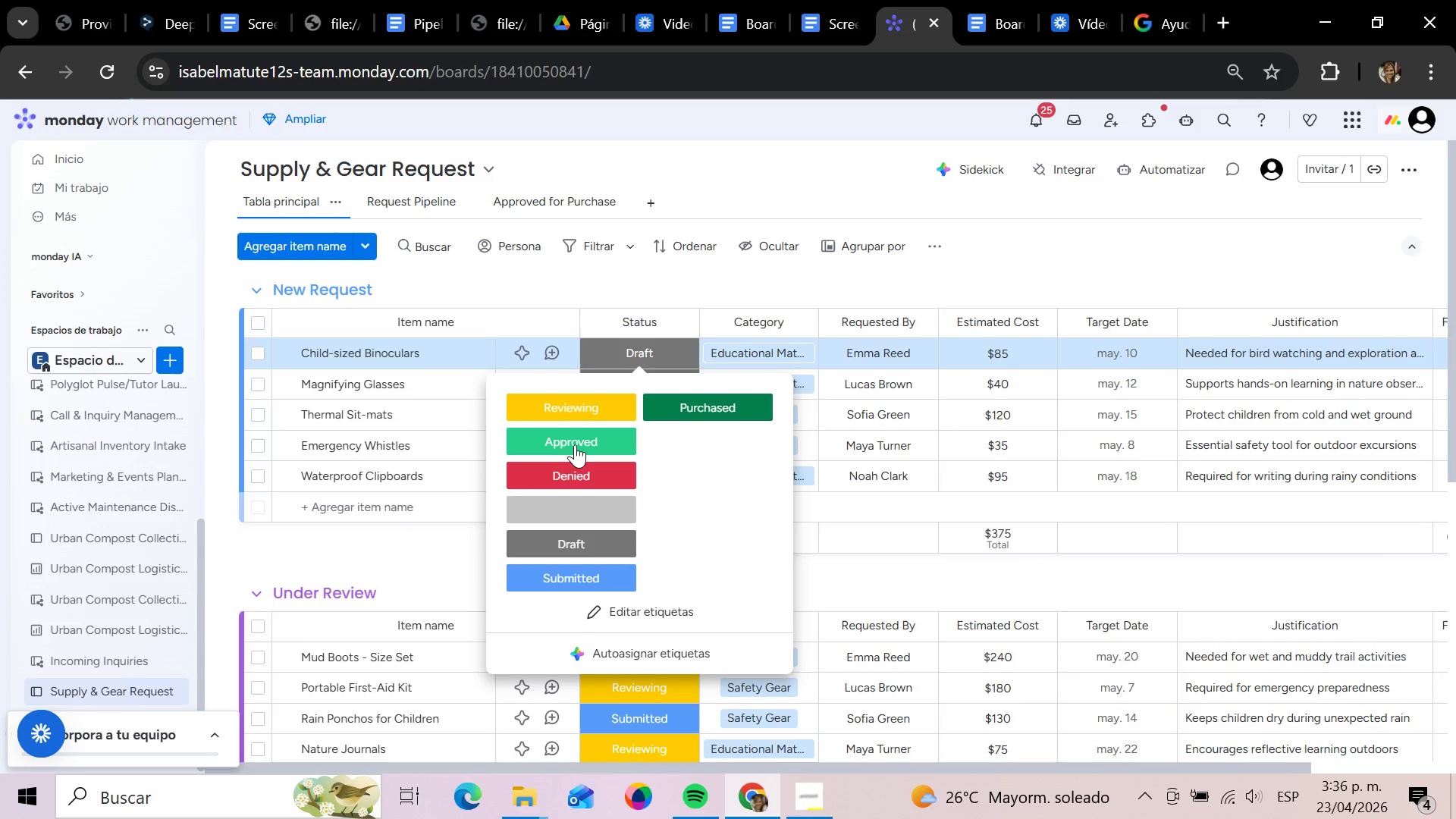 
left_click([575, 444])
 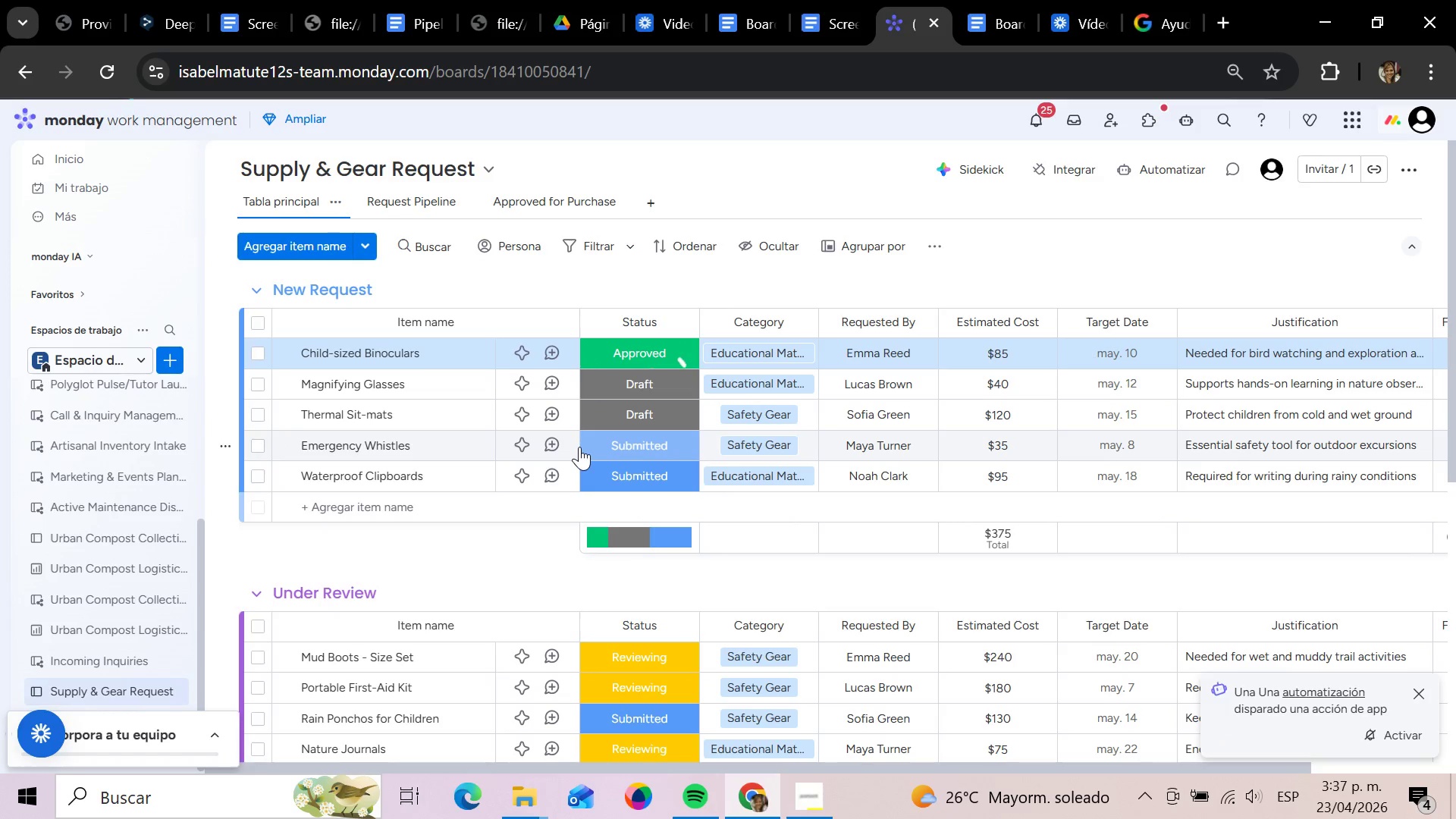 
wait(8.02)
 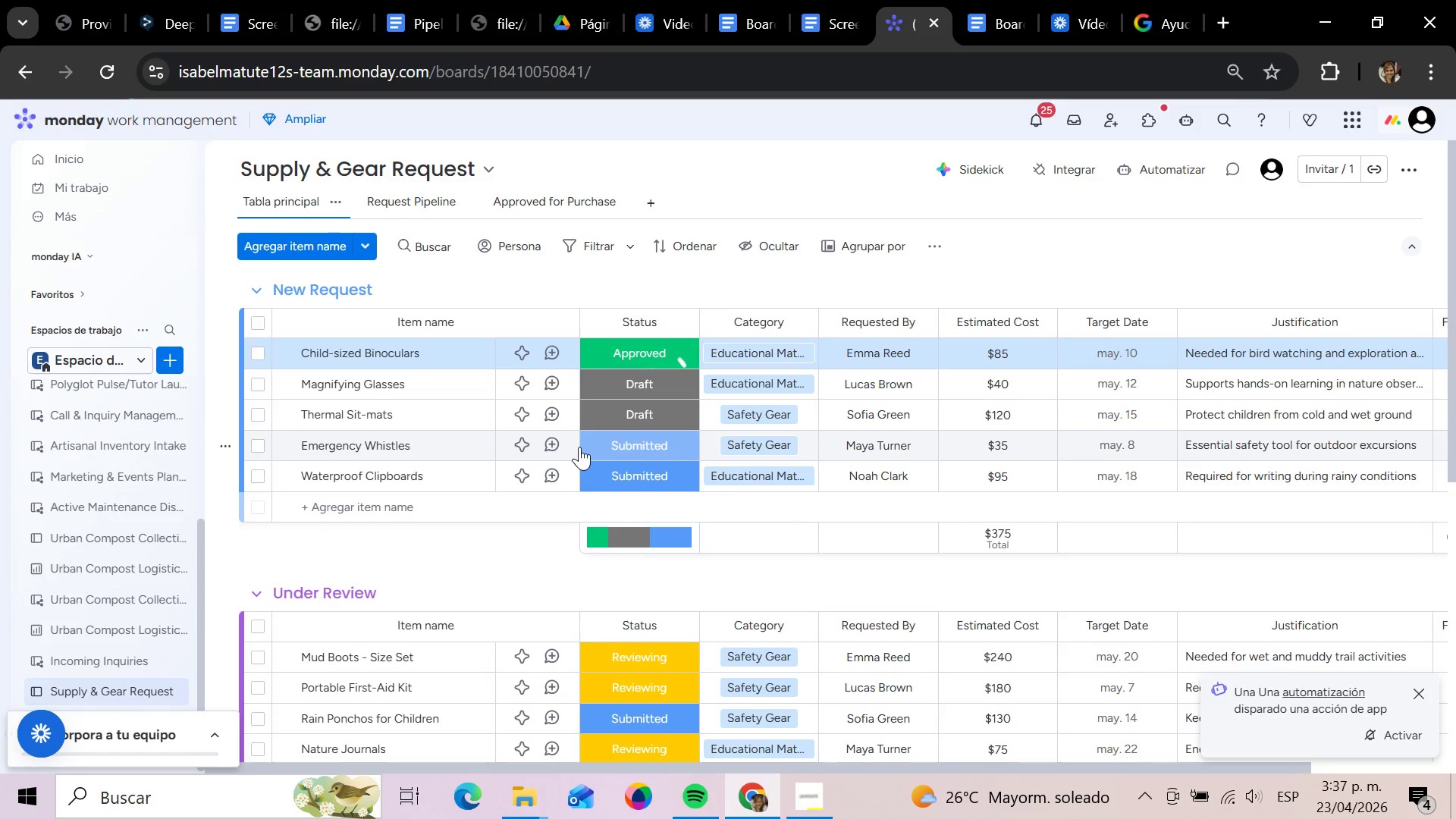 
left_click([650, 355])
 